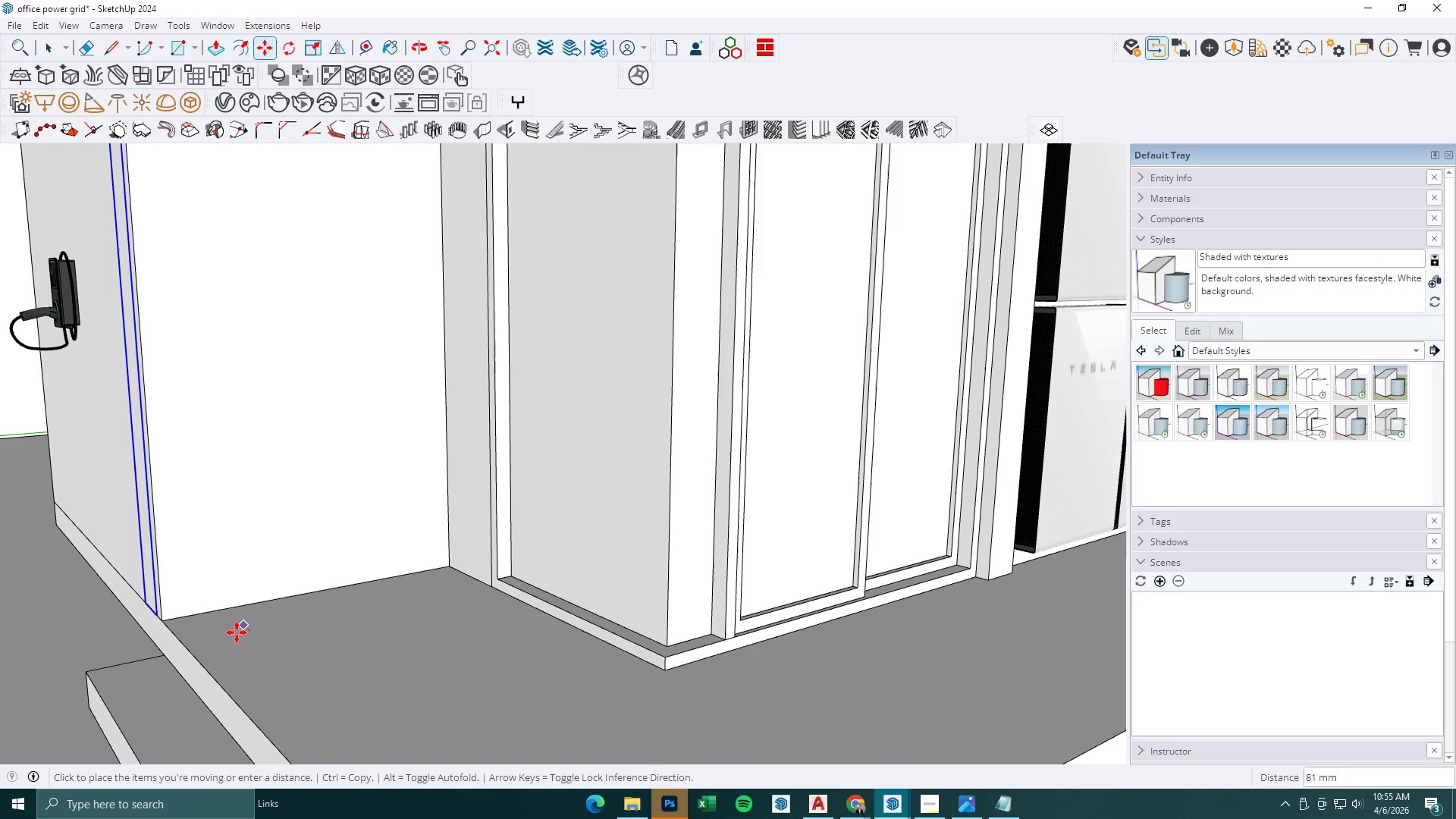 
scroll: coordinate [225, 642], scroll_direction: up, amount: 4.0
 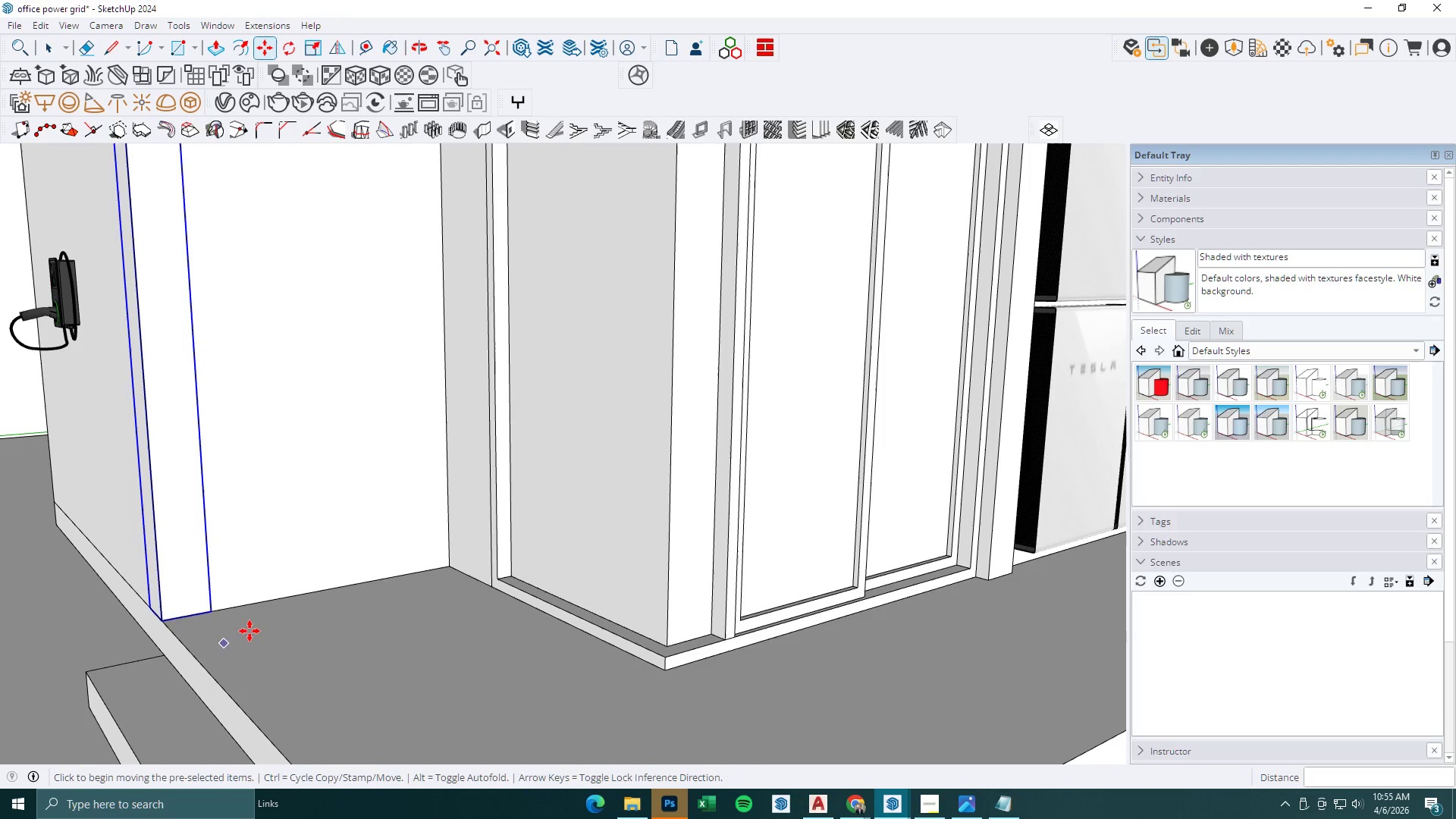 
key(Escape)
 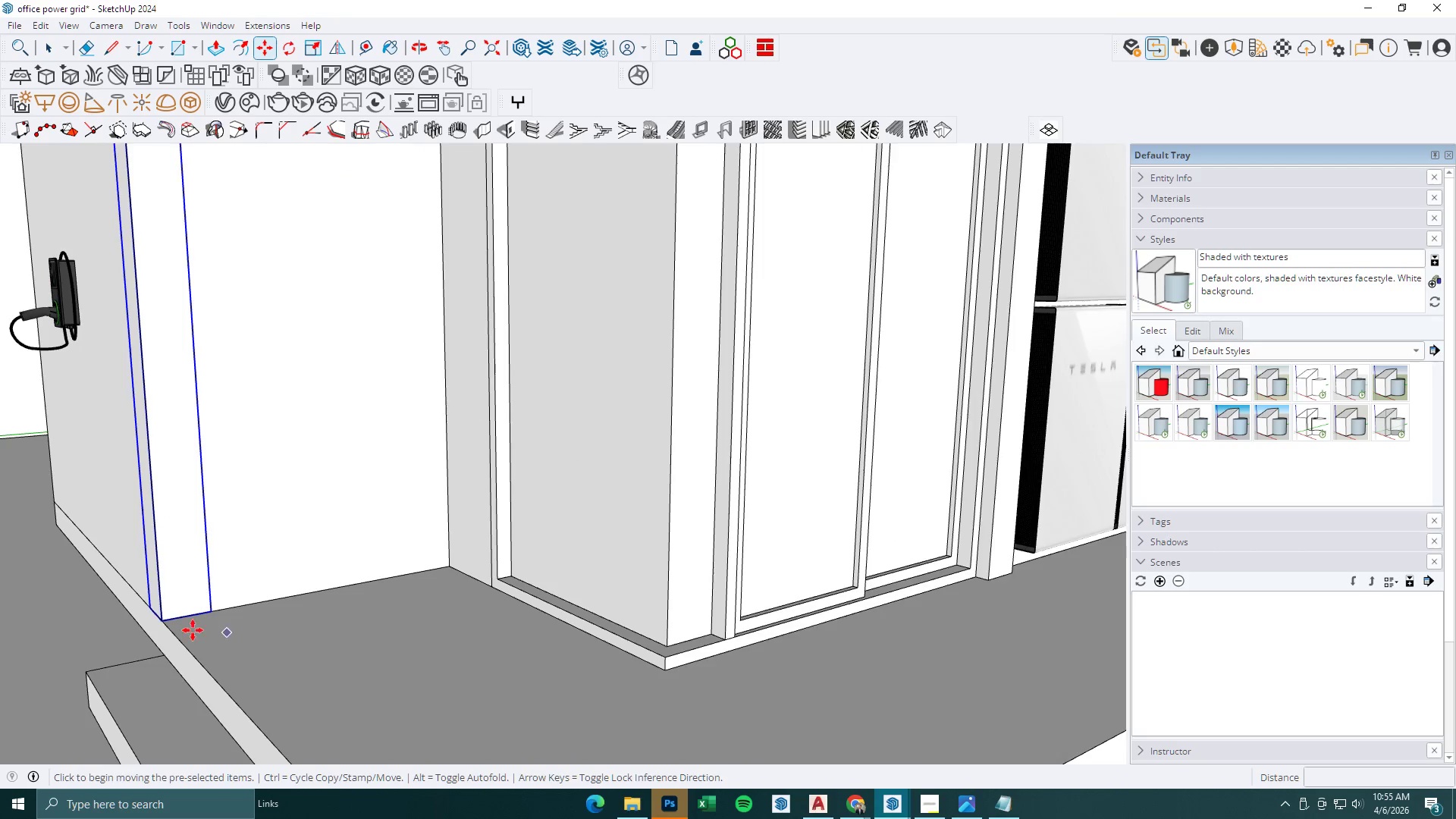 
scroll: coordinate [191, 629], scroll_direction: up, amount: 4.0
 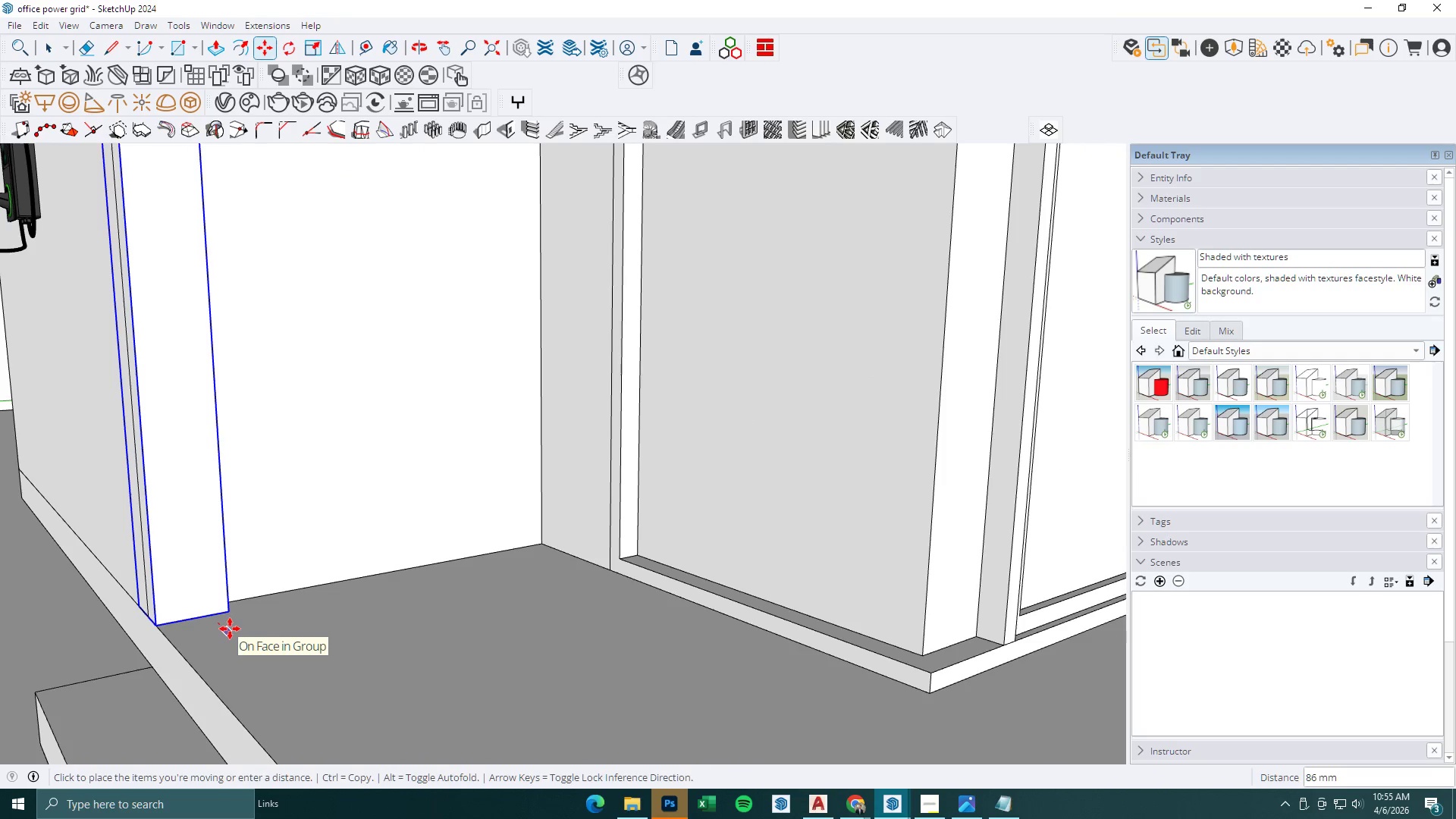 
type(50)
 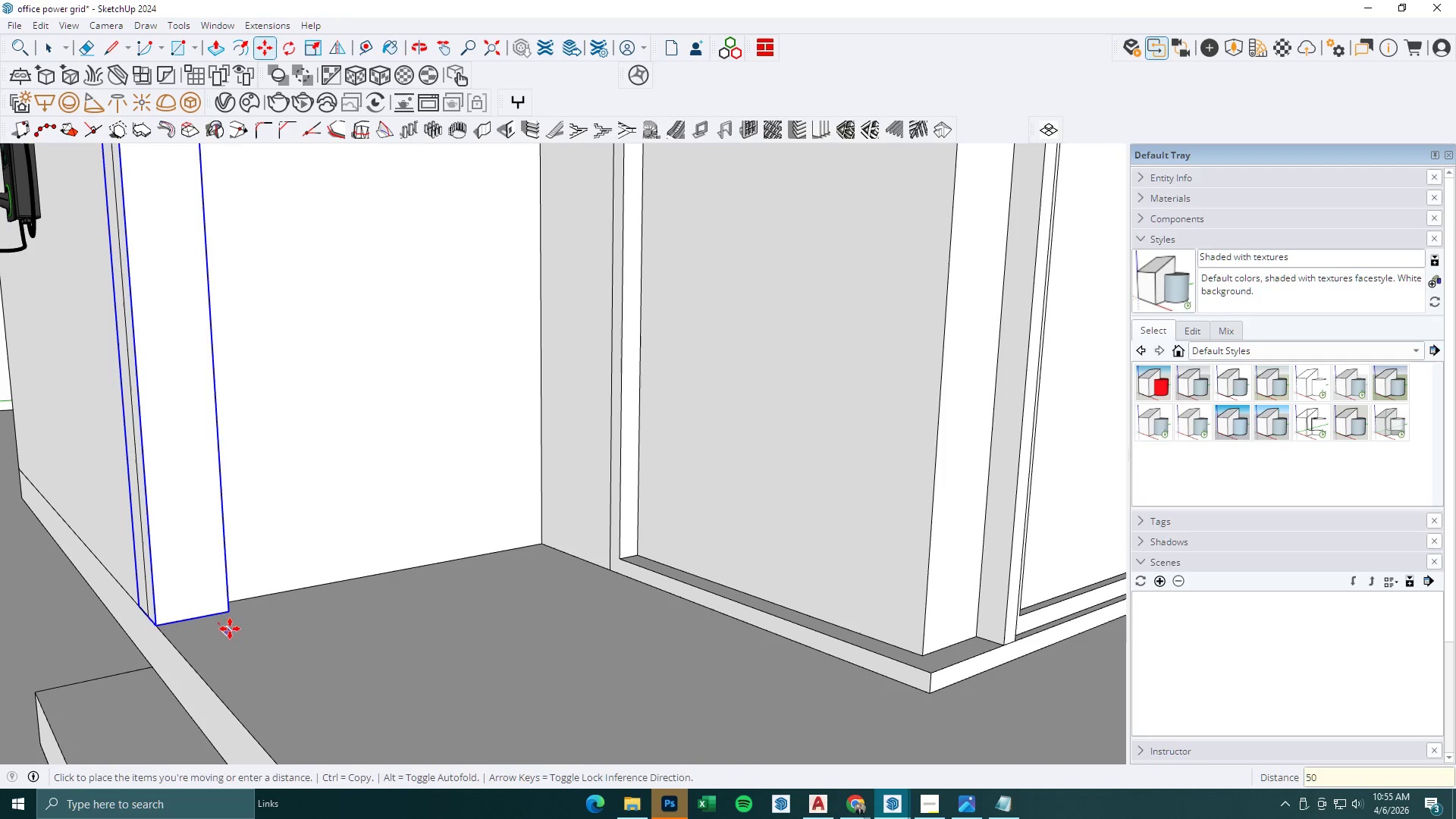 
key(Enter)
 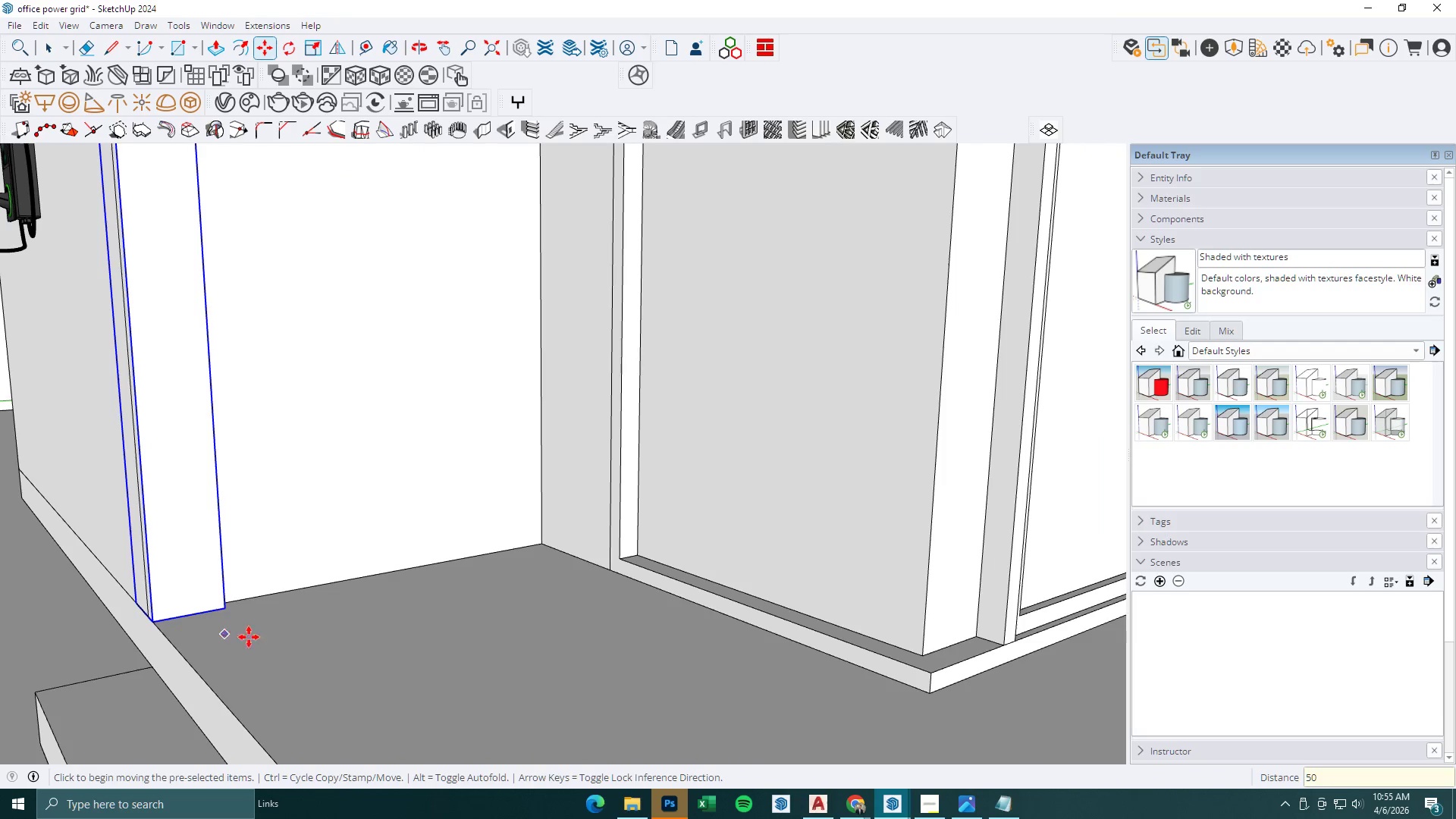 
left_click([256, 635])
 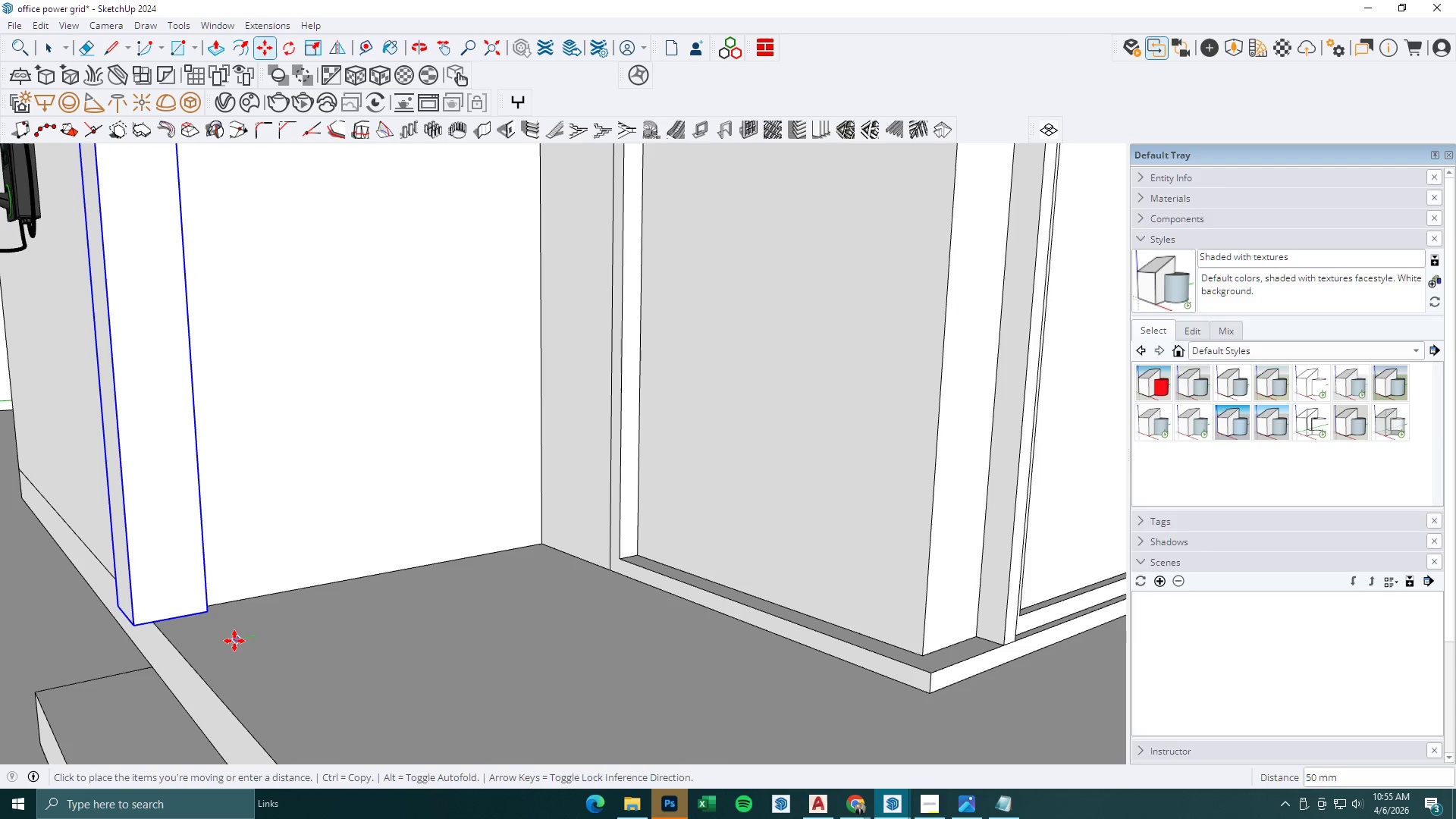 
type(50)
 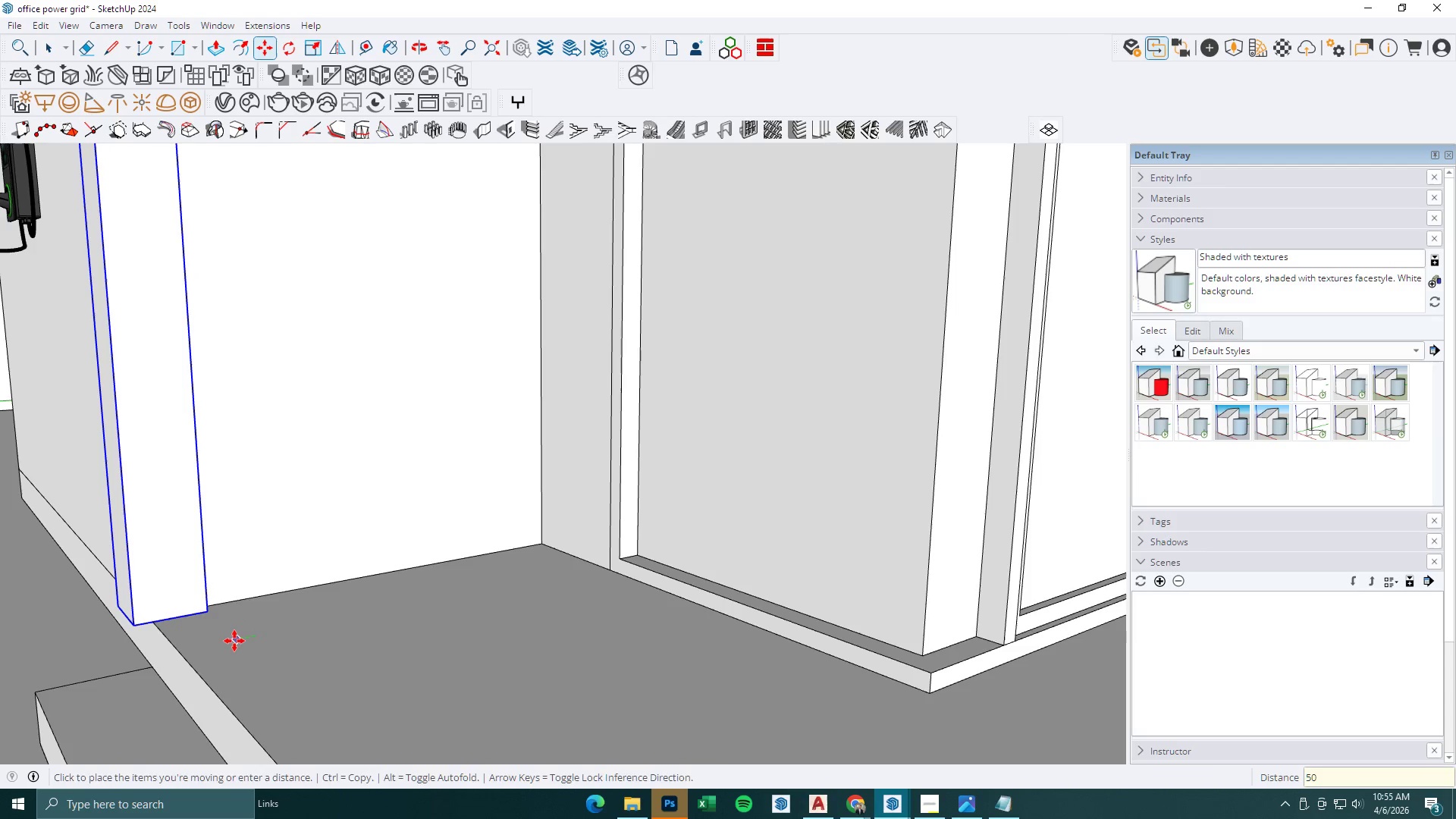 
key(Enter)
 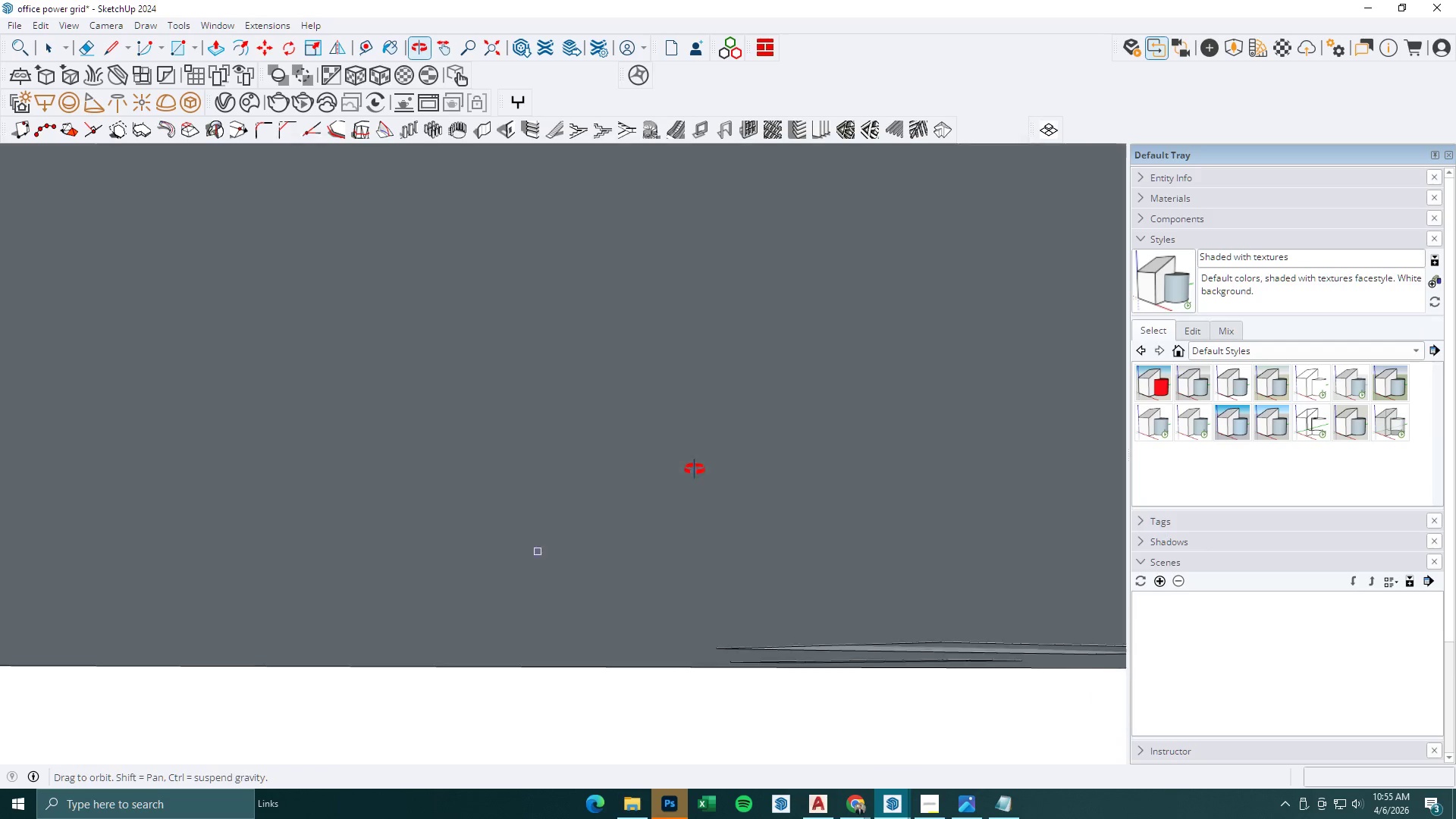 
key(Space)
 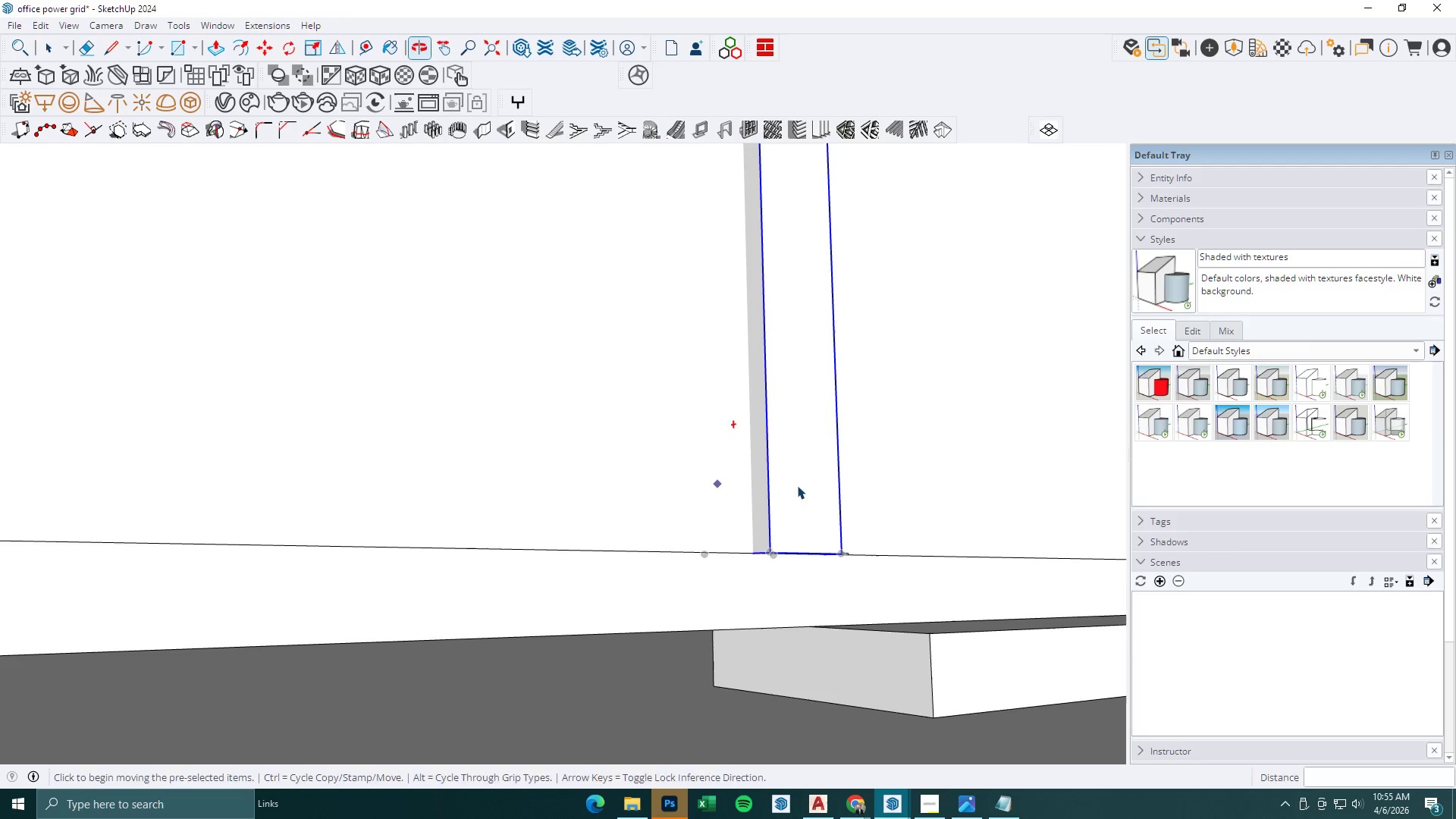 
key(Escape)
 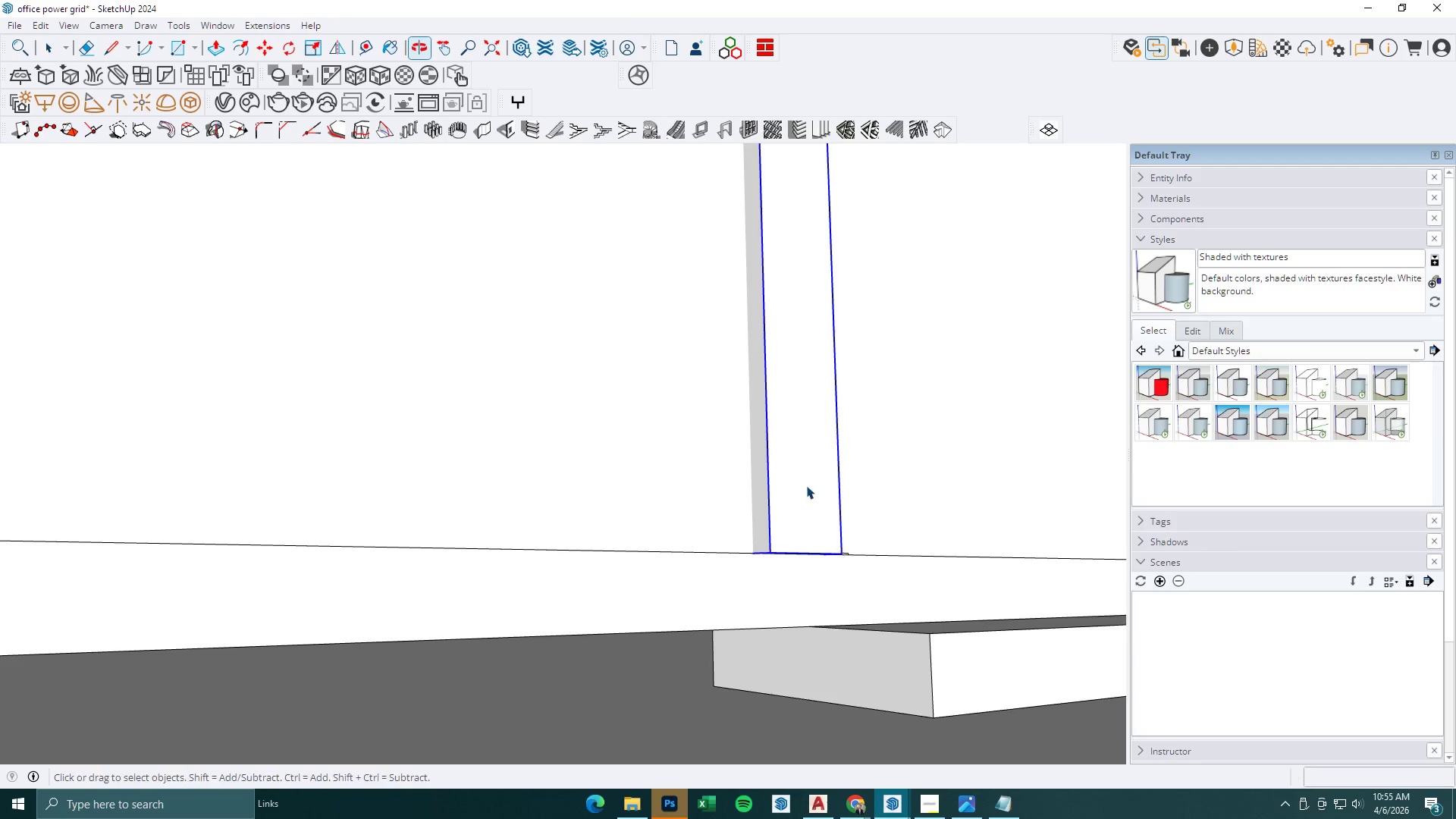 
left_click([806, 485])
 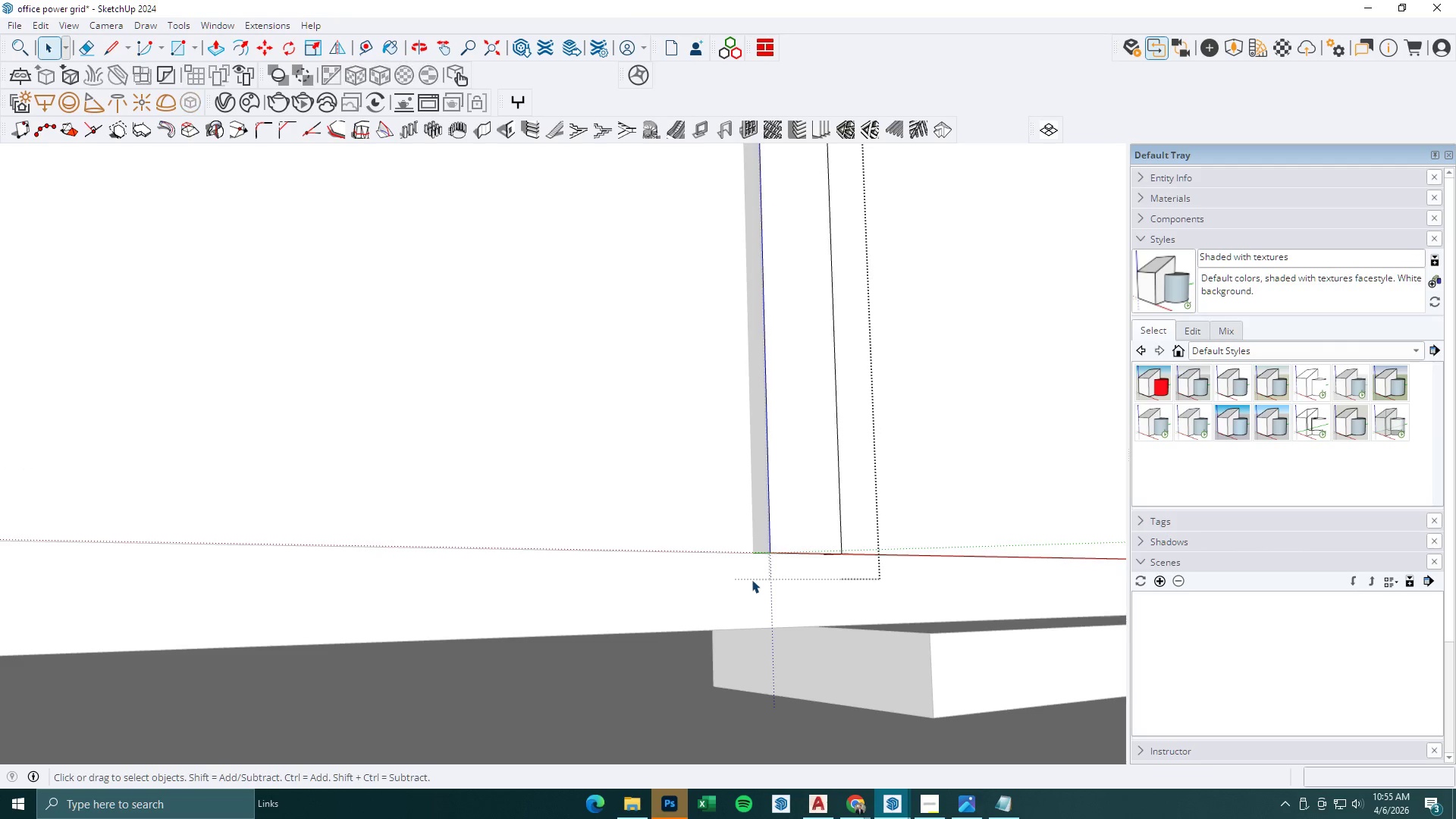 
scroll: coordinate [752, 584], scroll_direction: up, amount: 3.0
 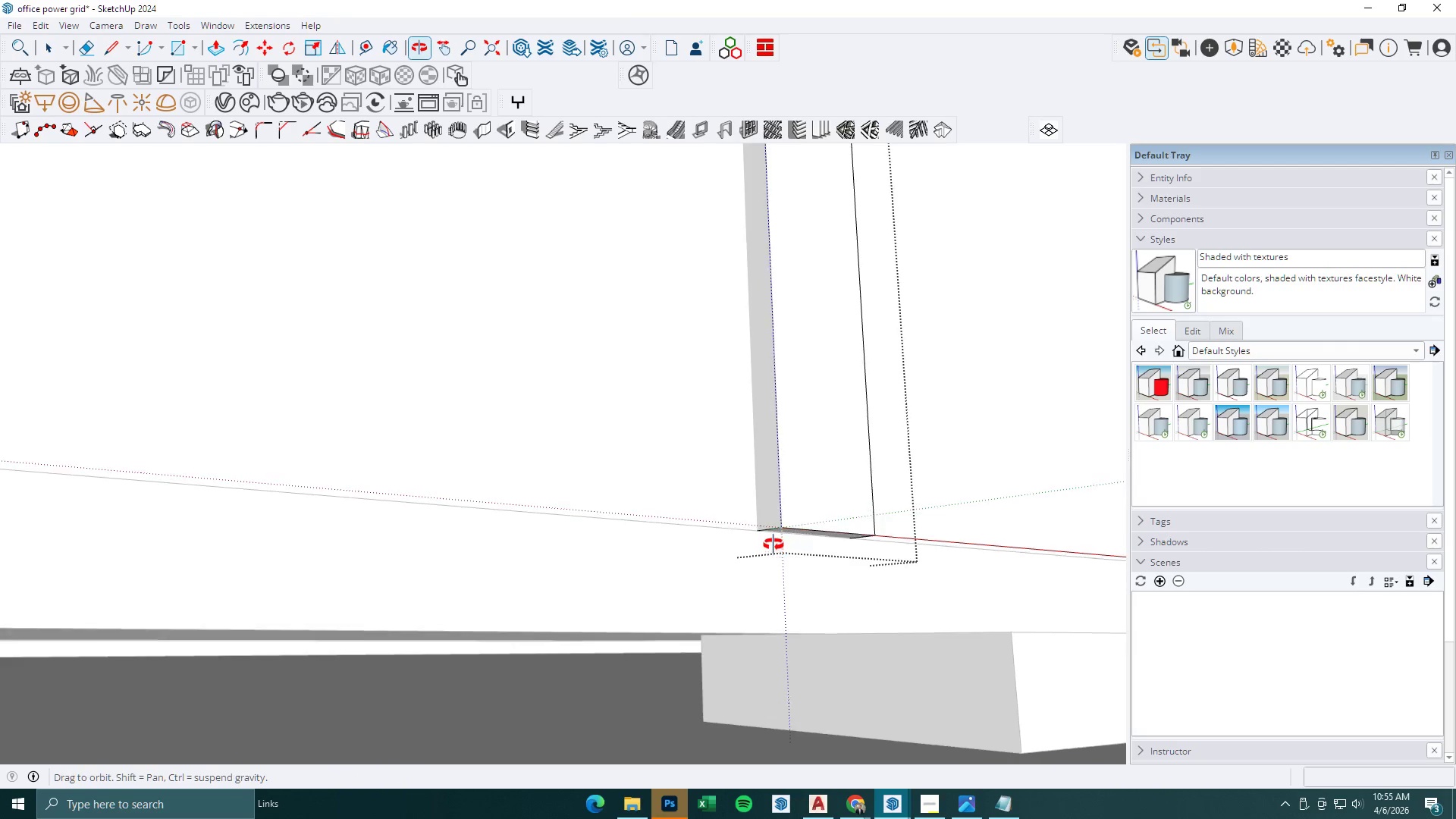 
key(P)
 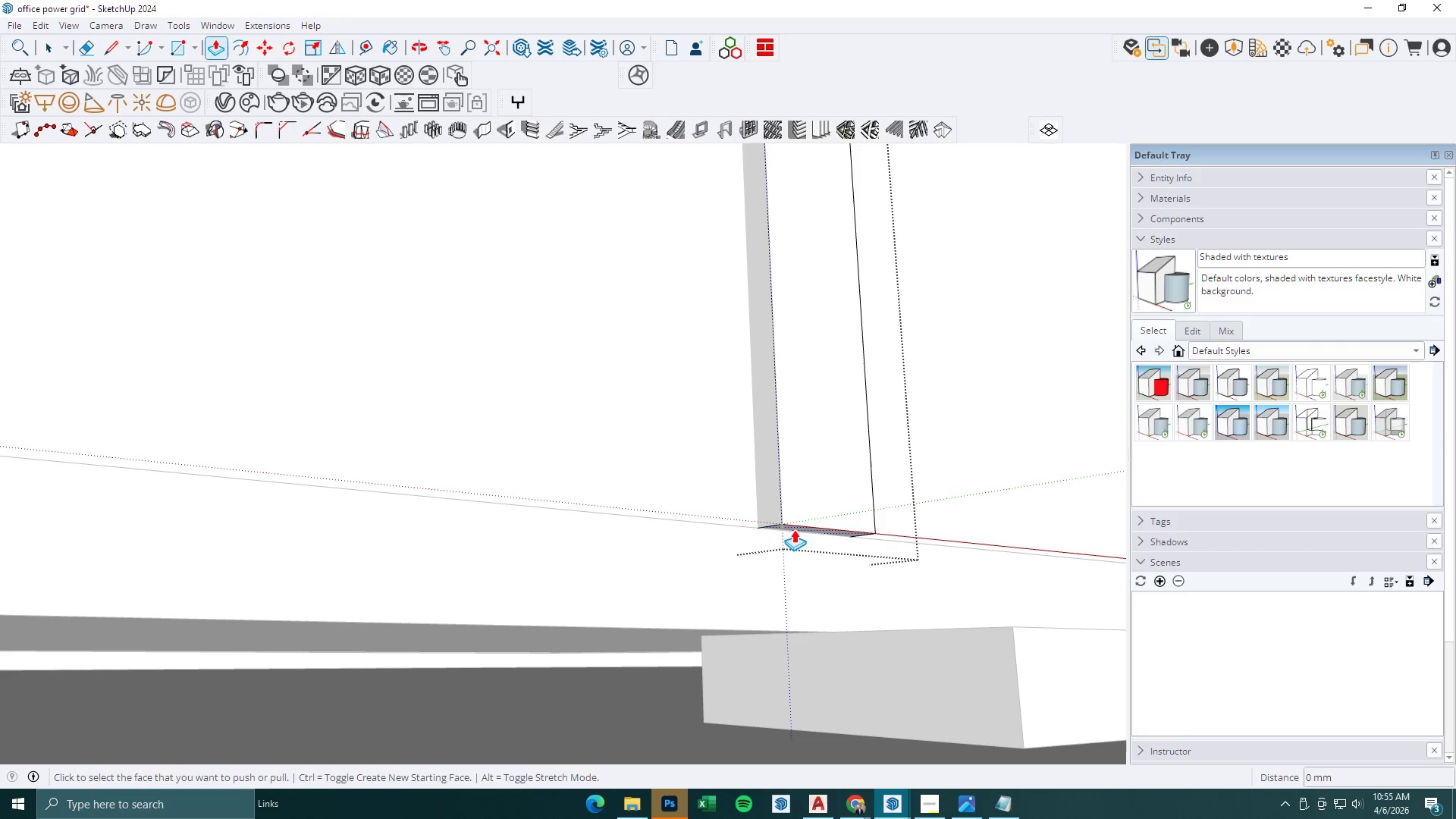 
left_click([795, 529])
 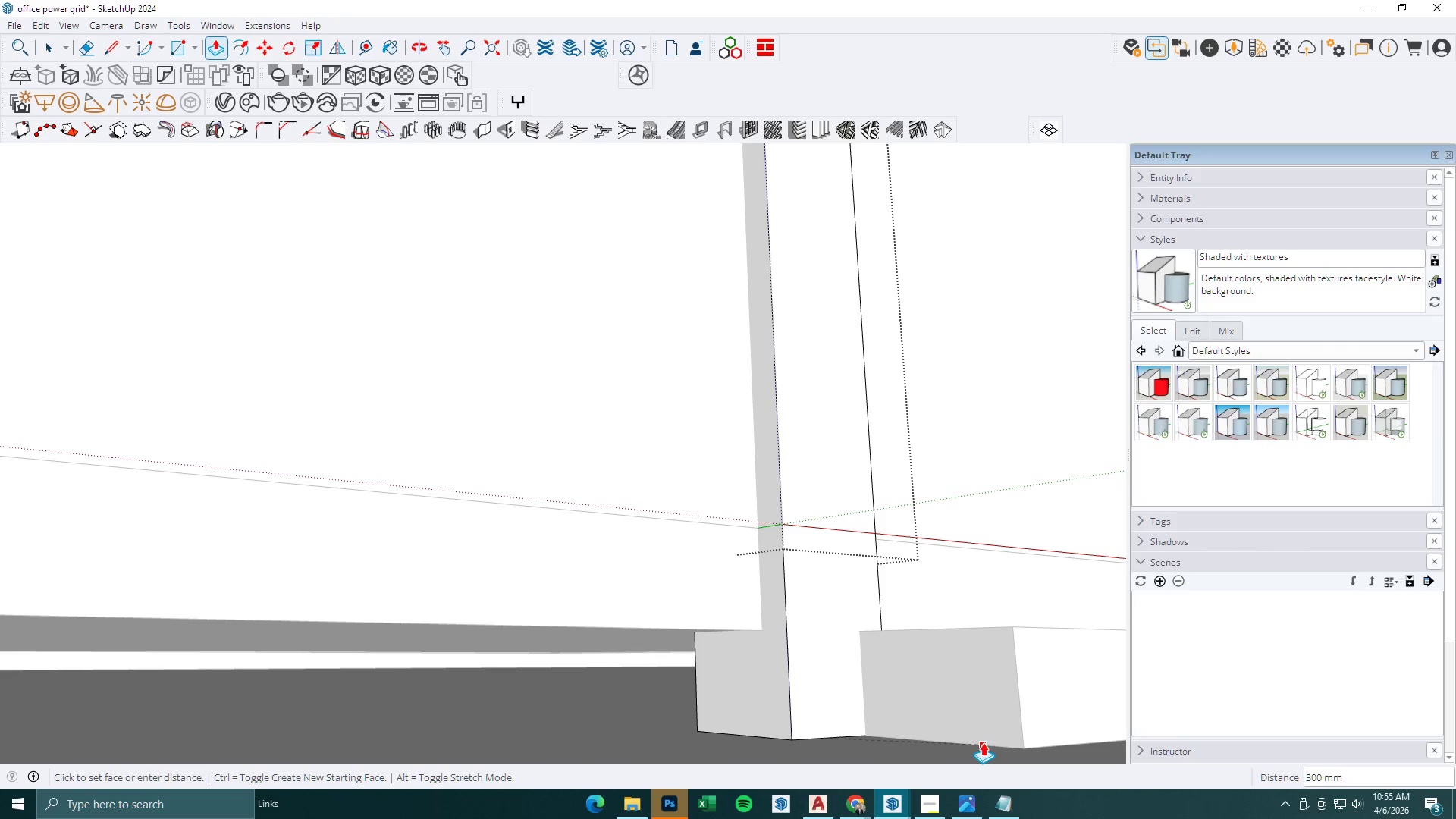 
left_click([983, 742])
 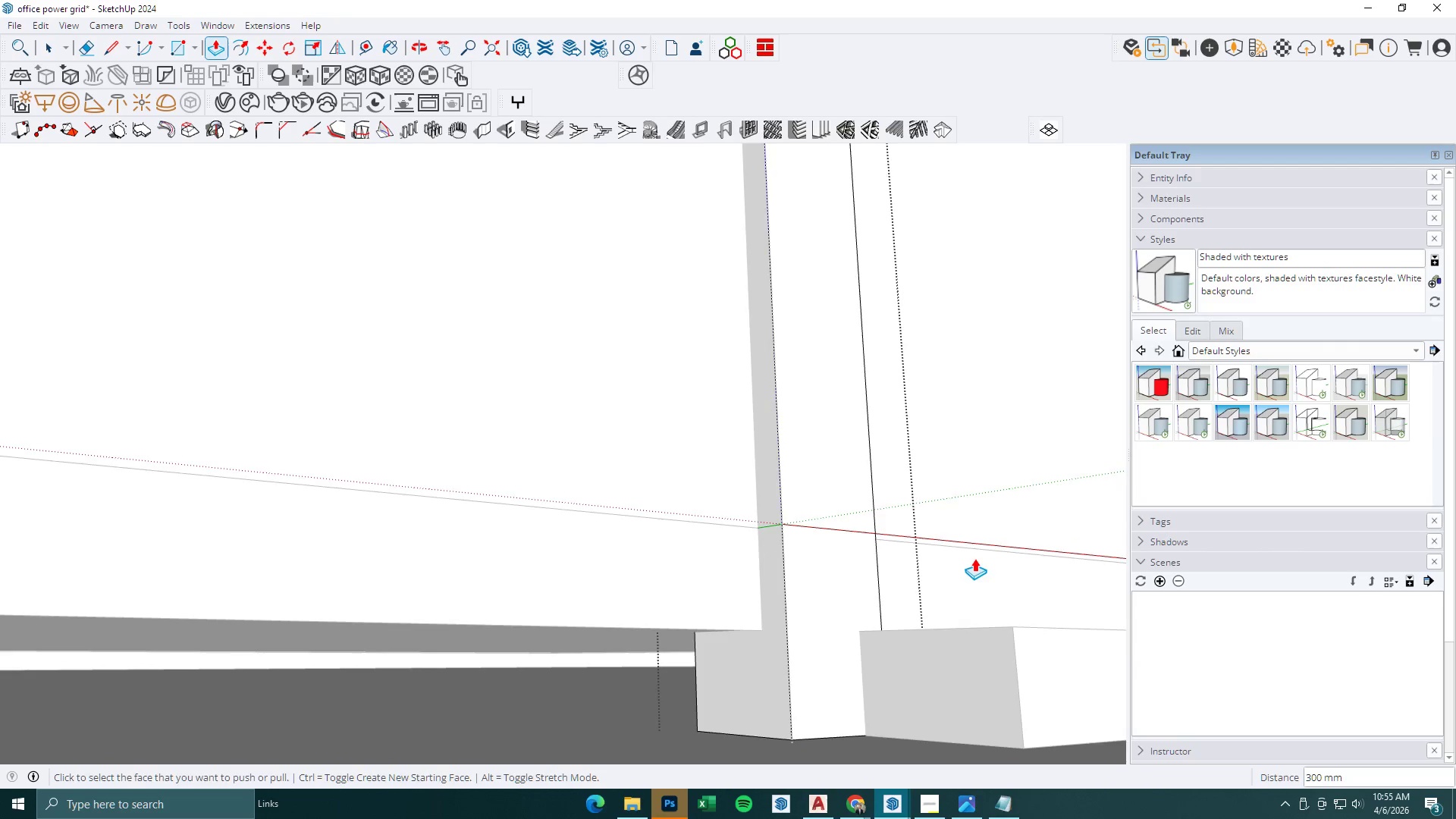 
key(Space)
 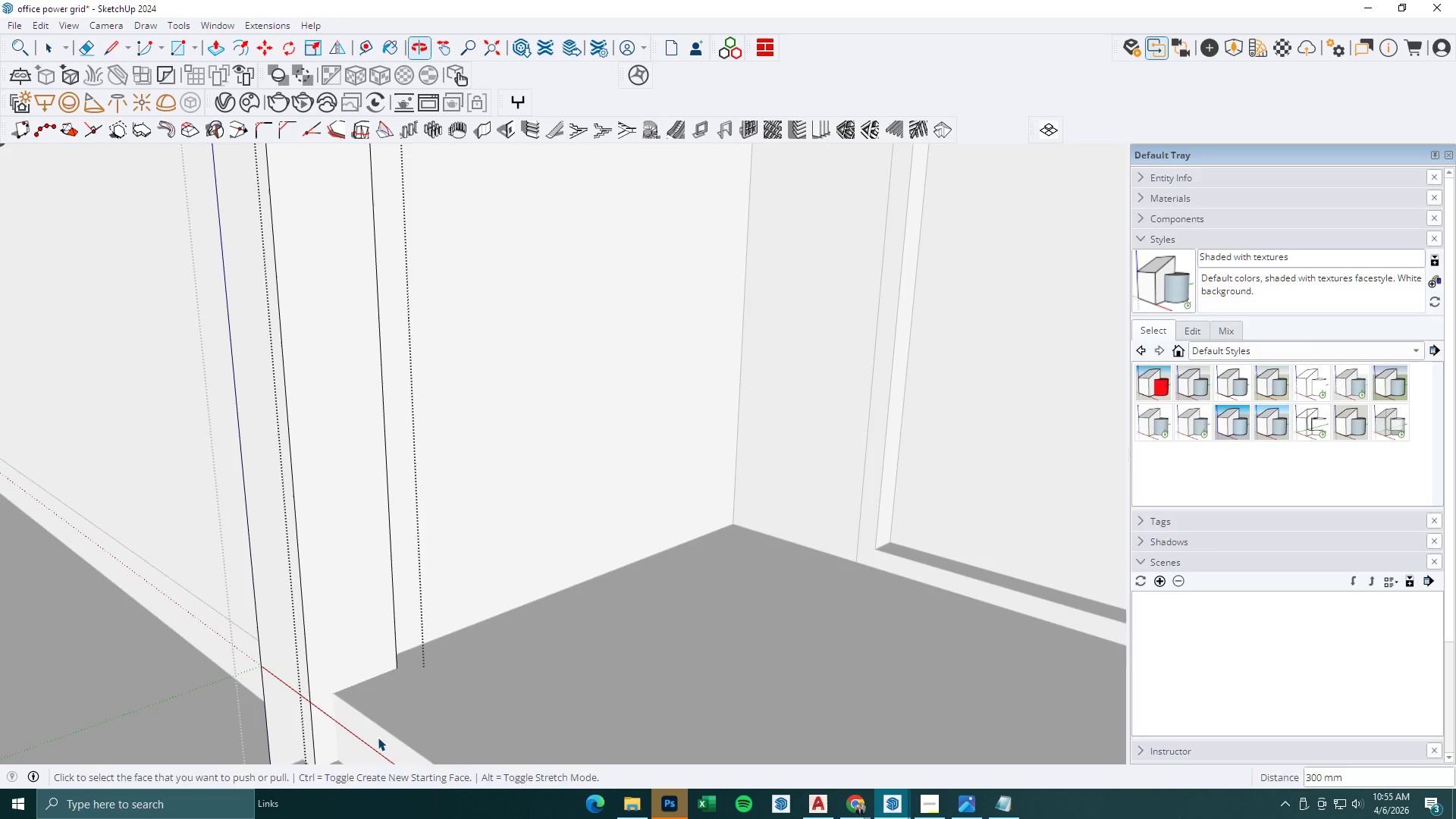 
key(Escape)
 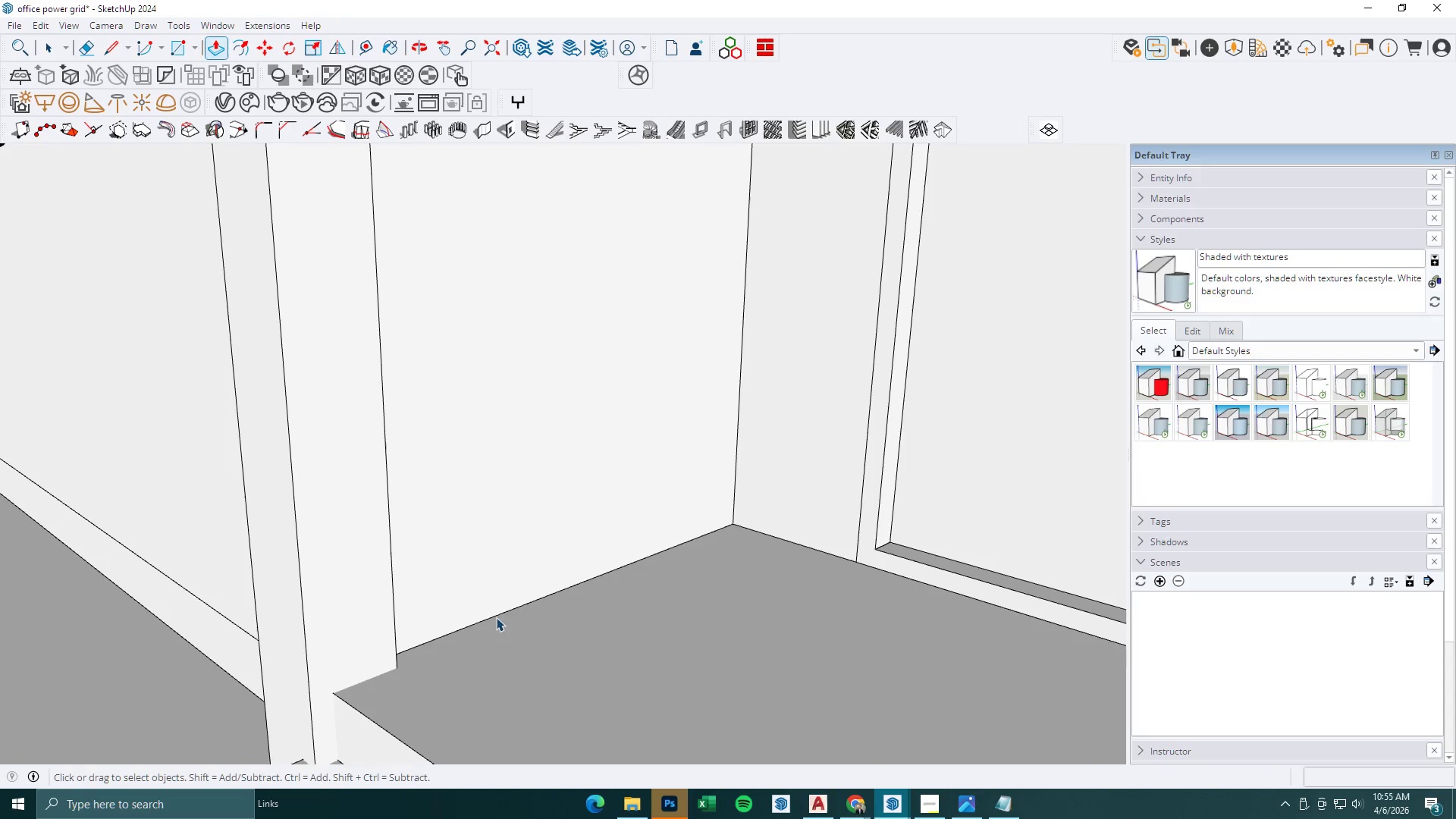 
scroll: coordinate [974, 558], scroll_direction: down, amount: 2.0
 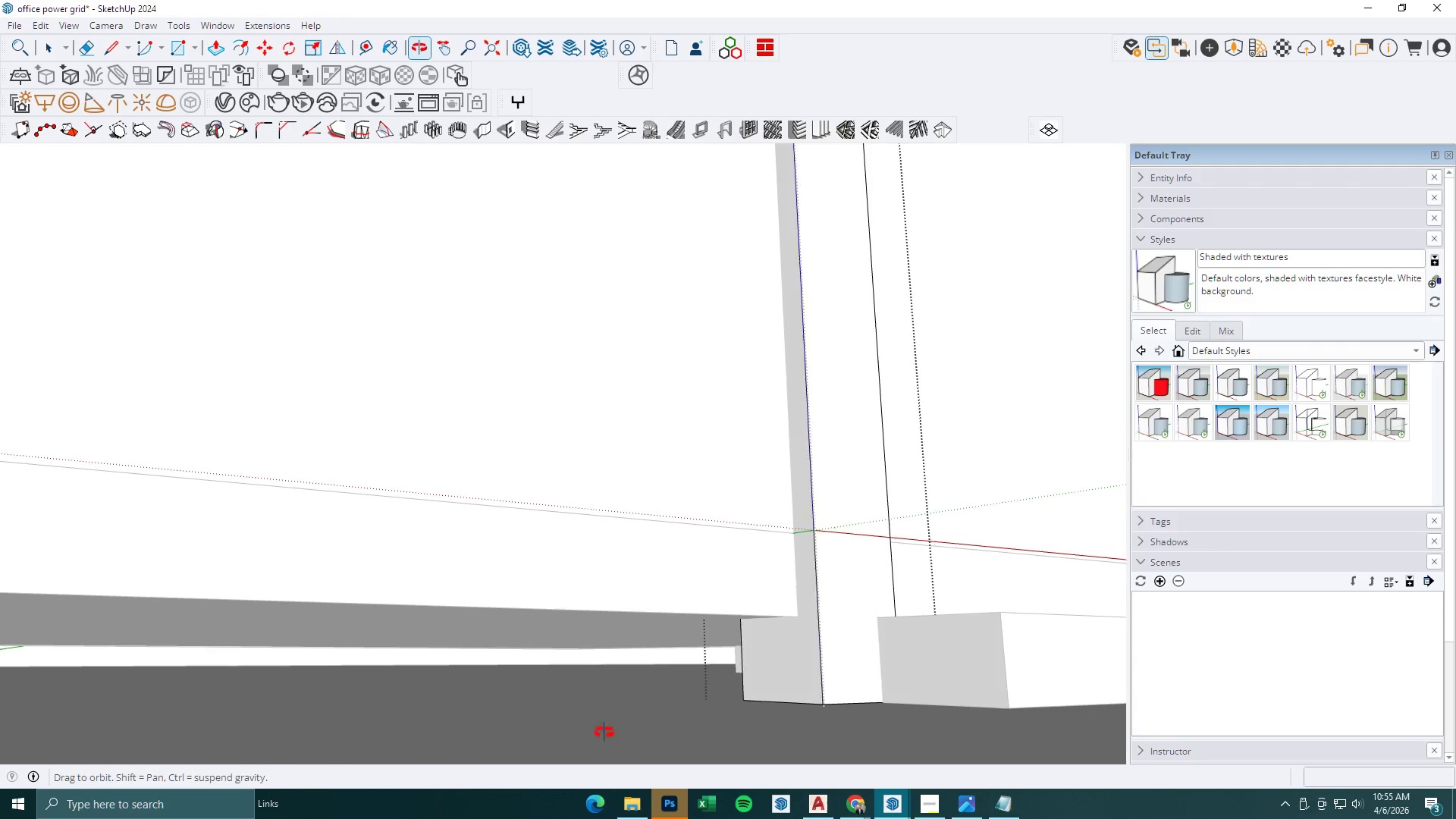 
key(Escape)
 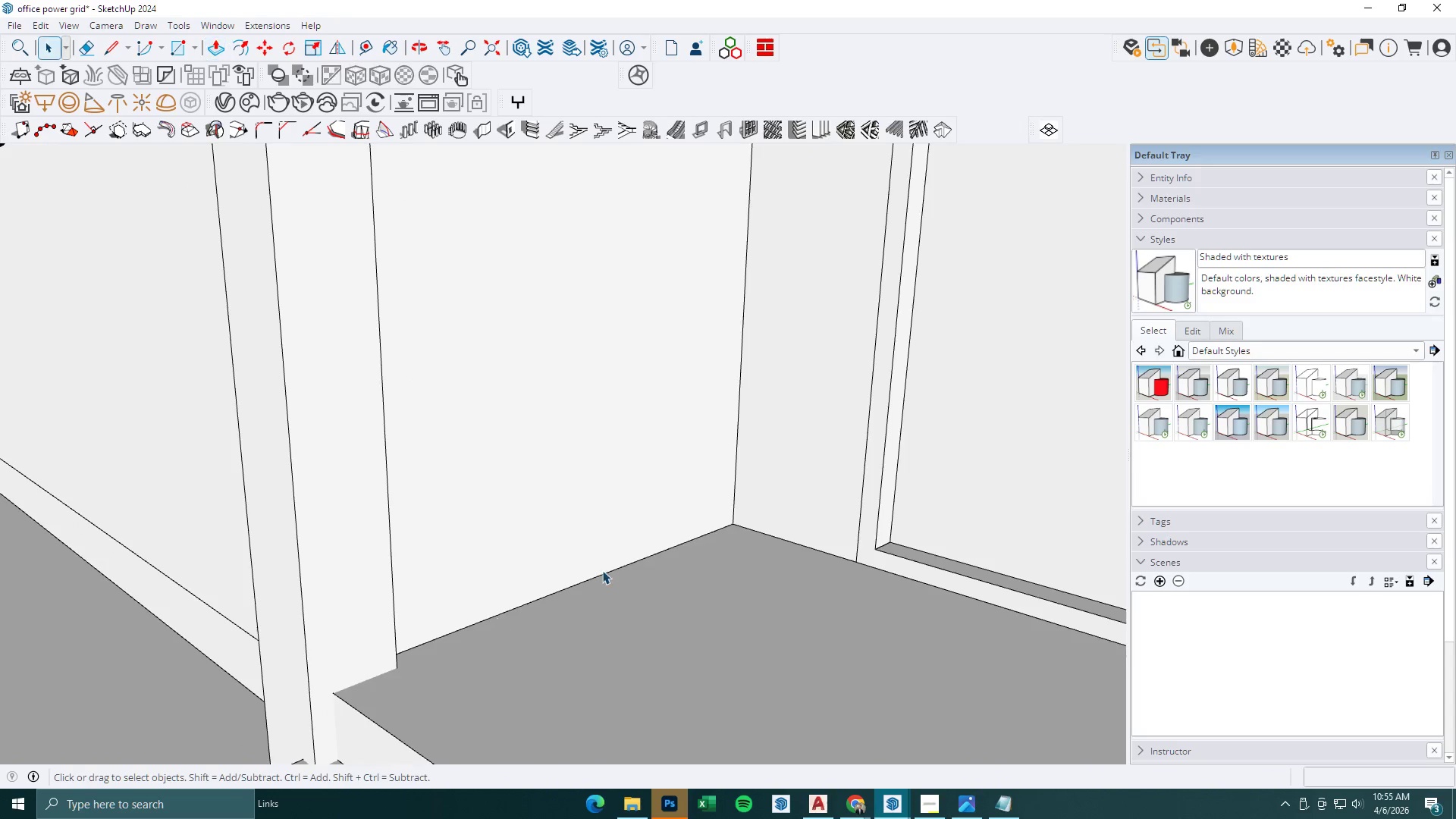 
key(Escape)
 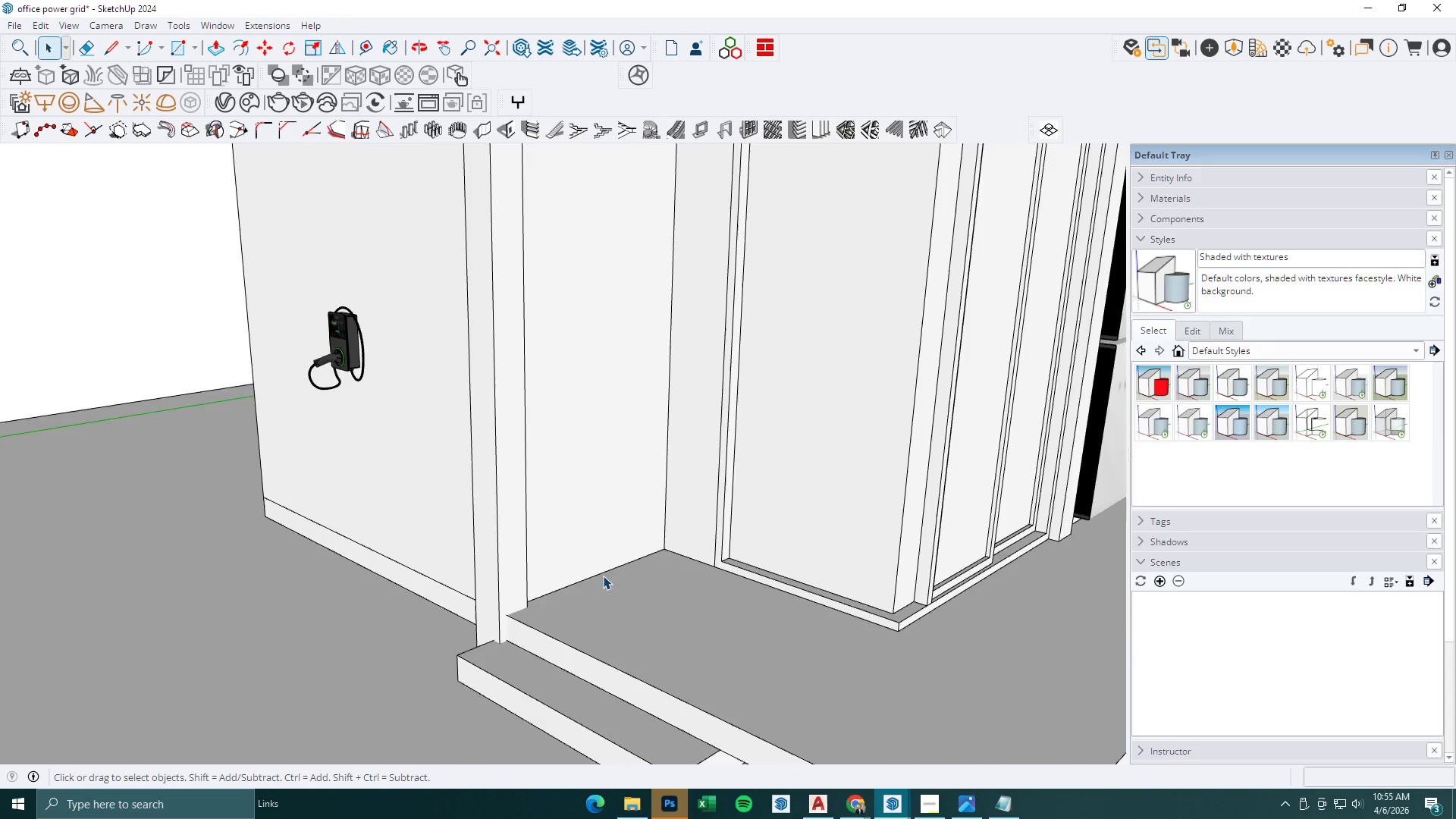 
key(Escape)
 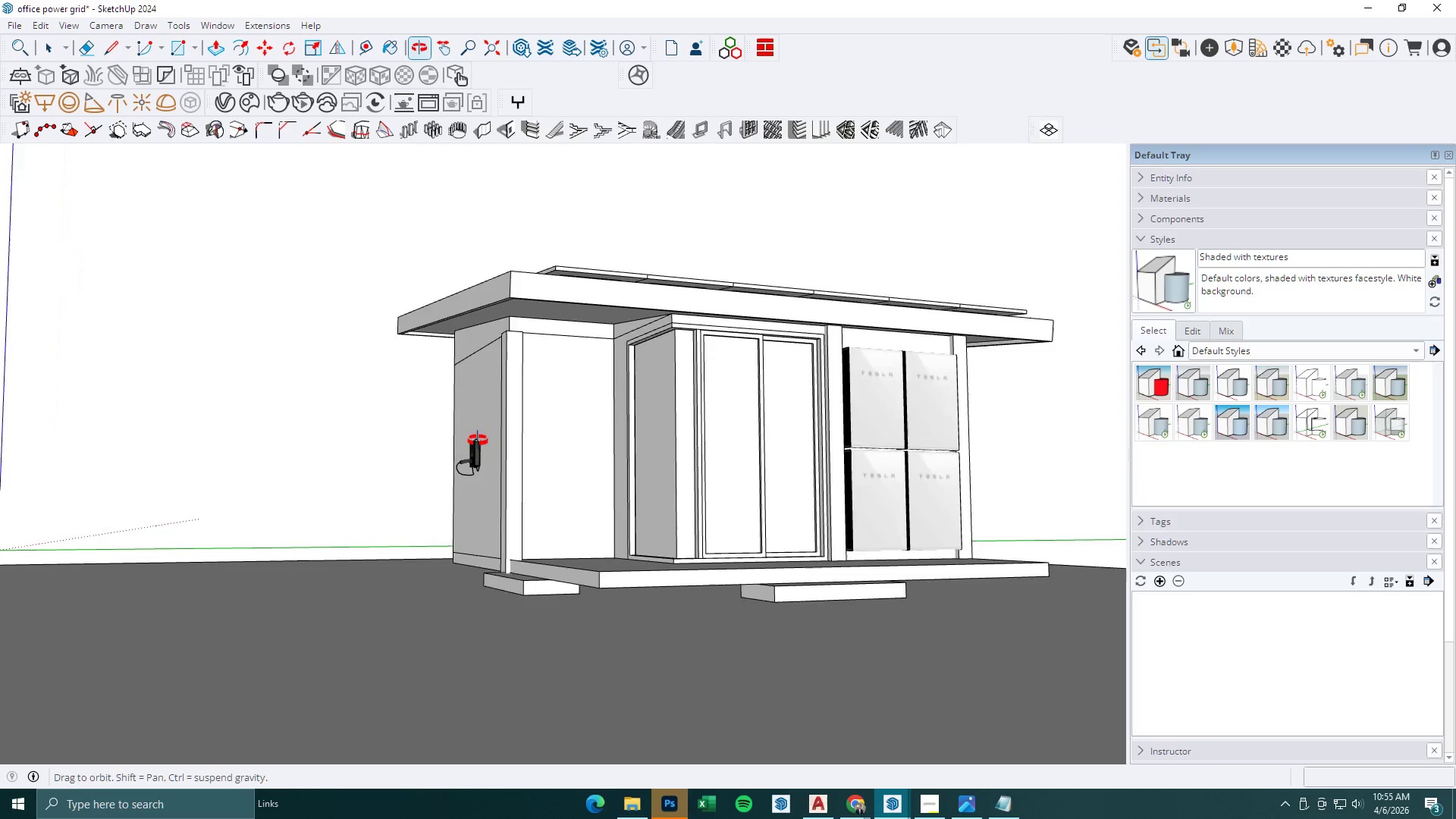 
scroll: coordinate [602, 577], scroll_direction: down, amount: 17.0
 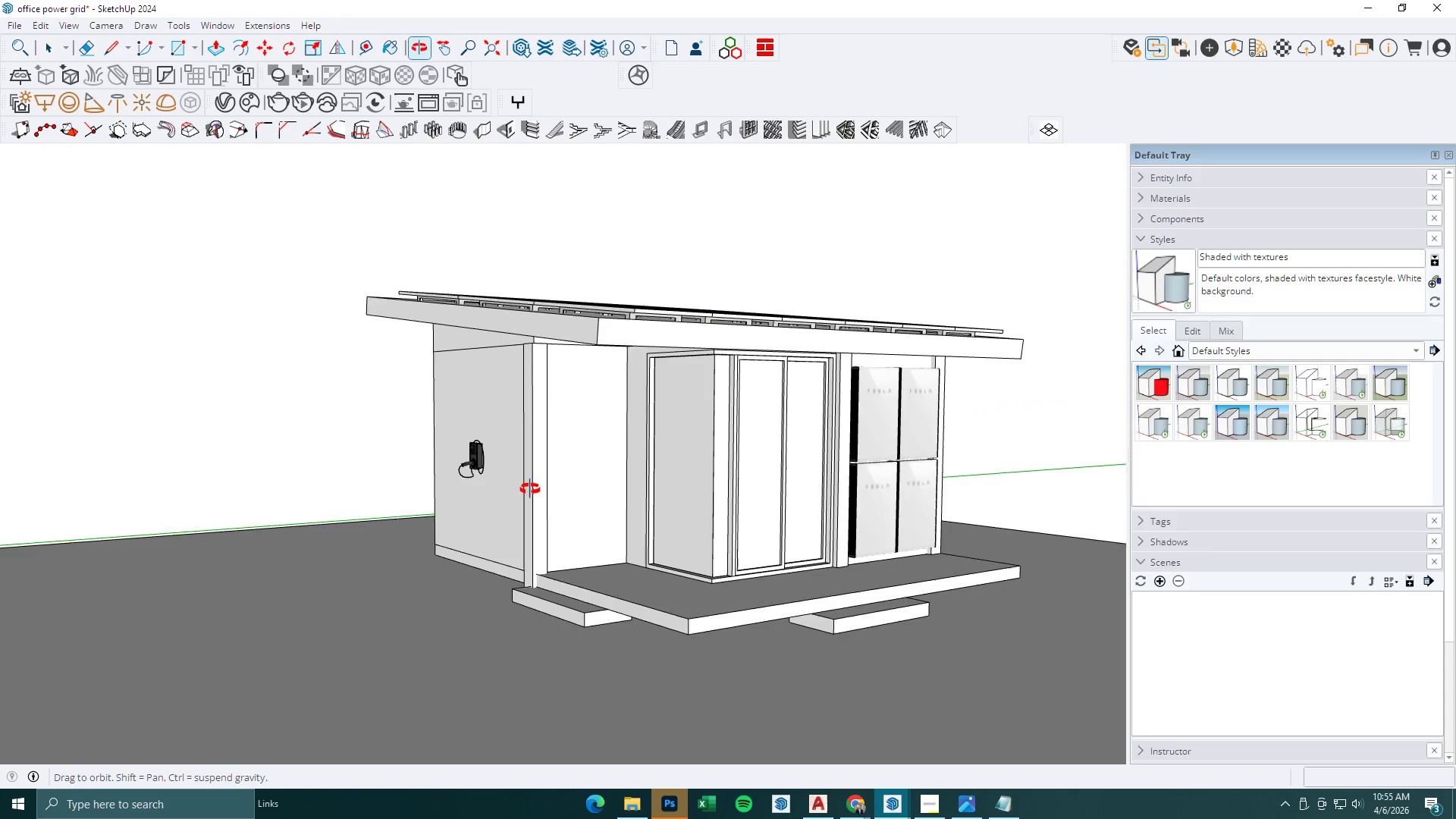 
key(Space)
 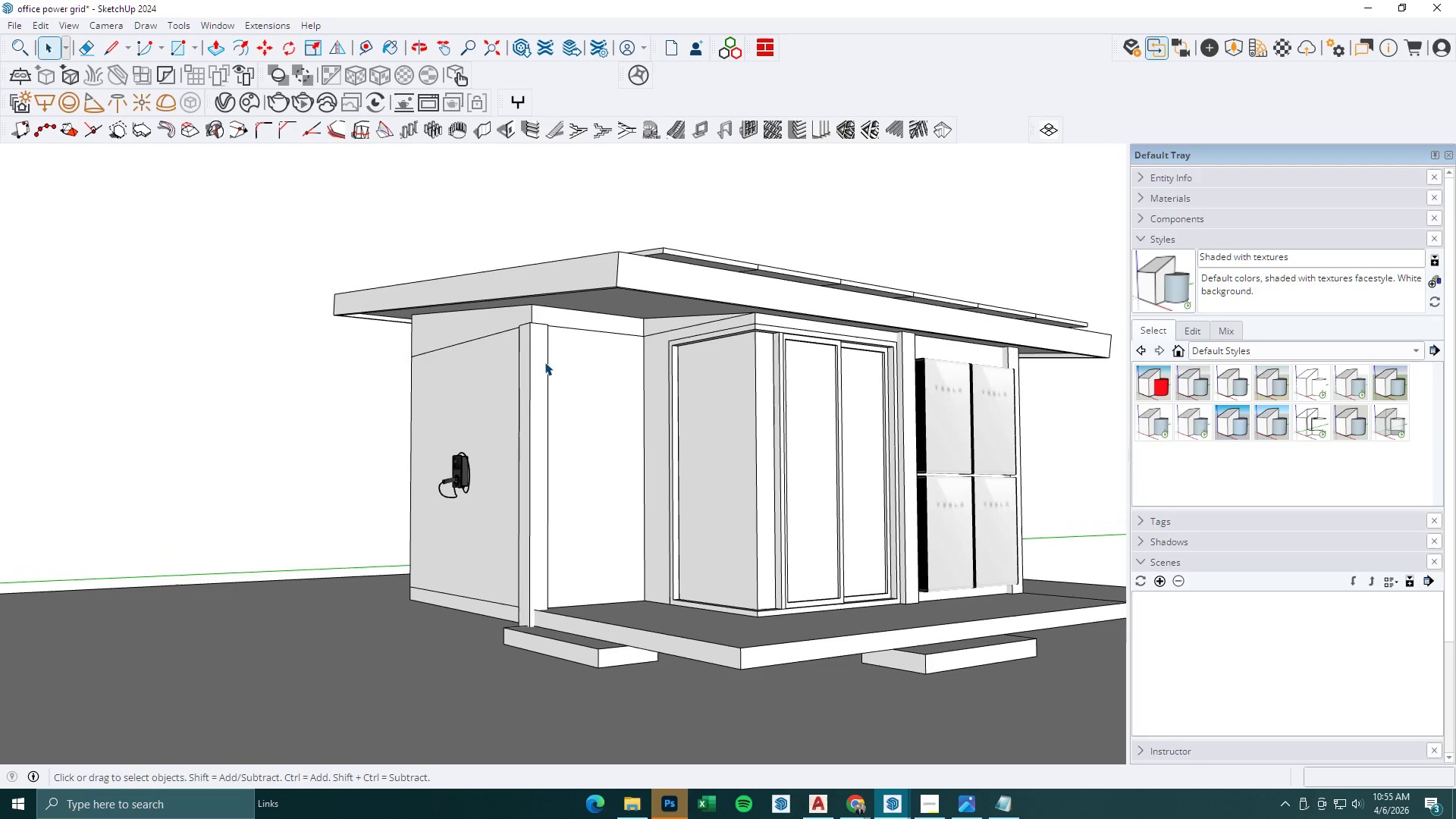 
key(Escape)
 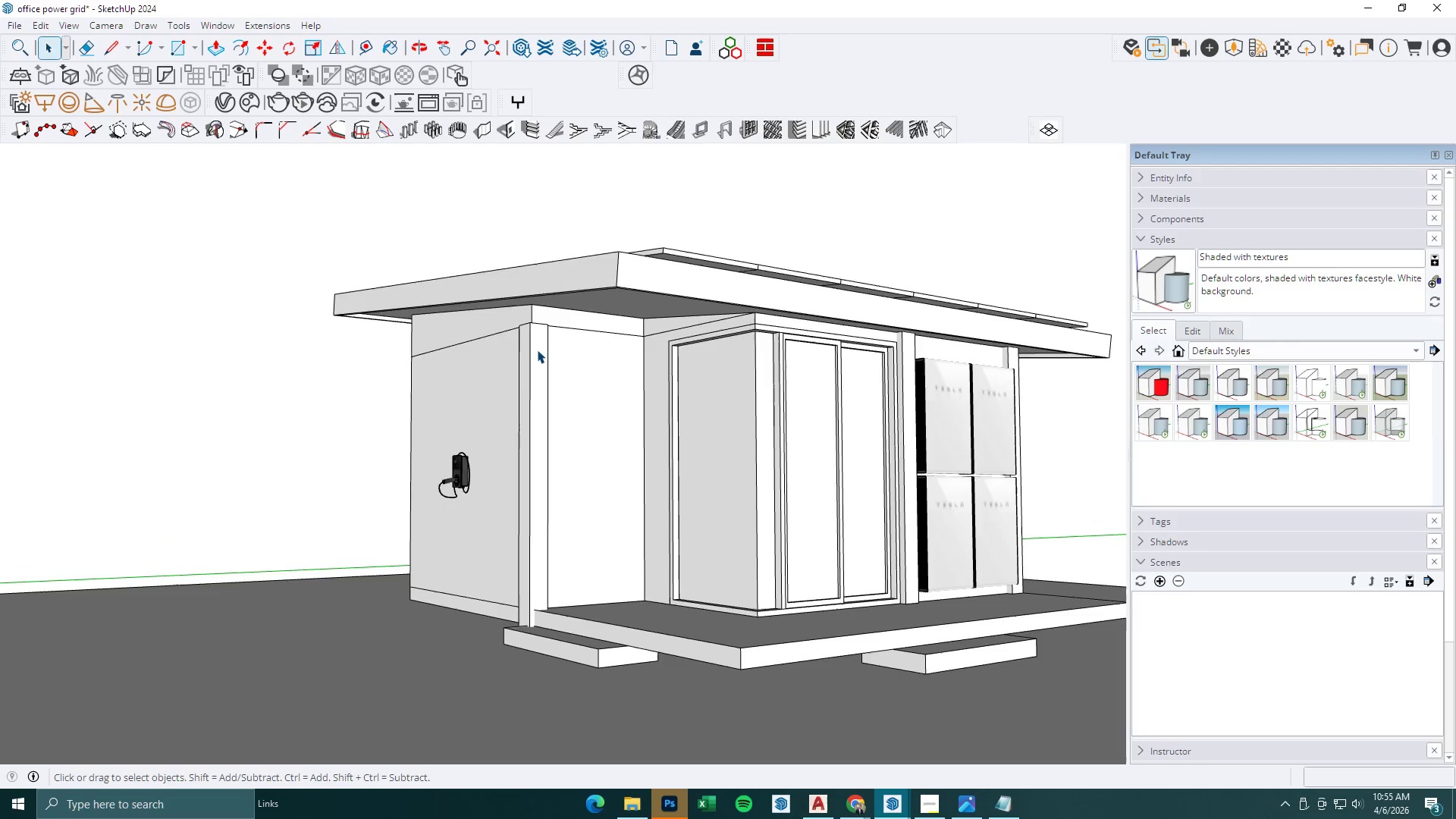 
double_click([537, 350])
 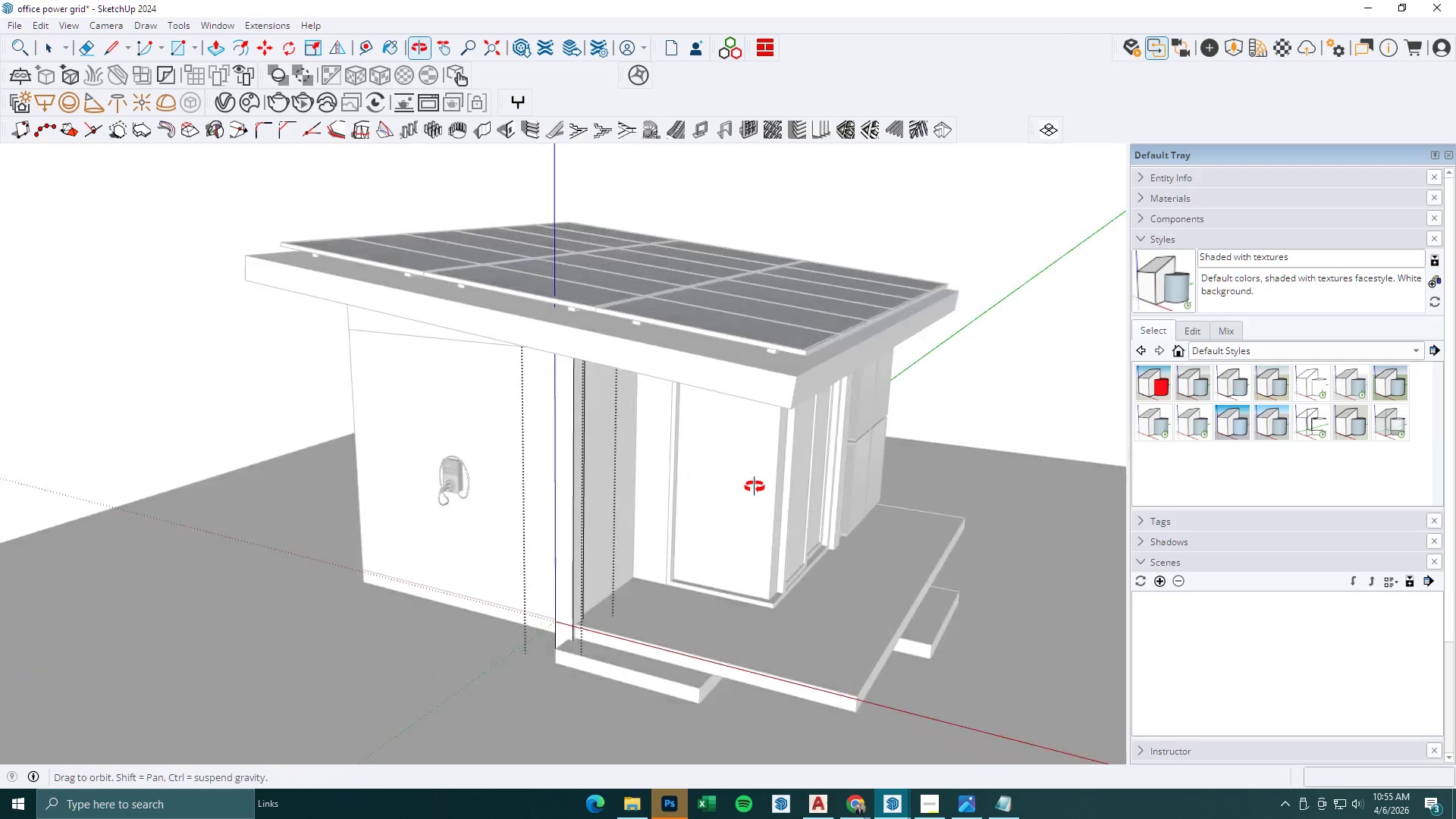 
scroll: coordinate [736, 262], scroll_direction: up, amount: 23.0
 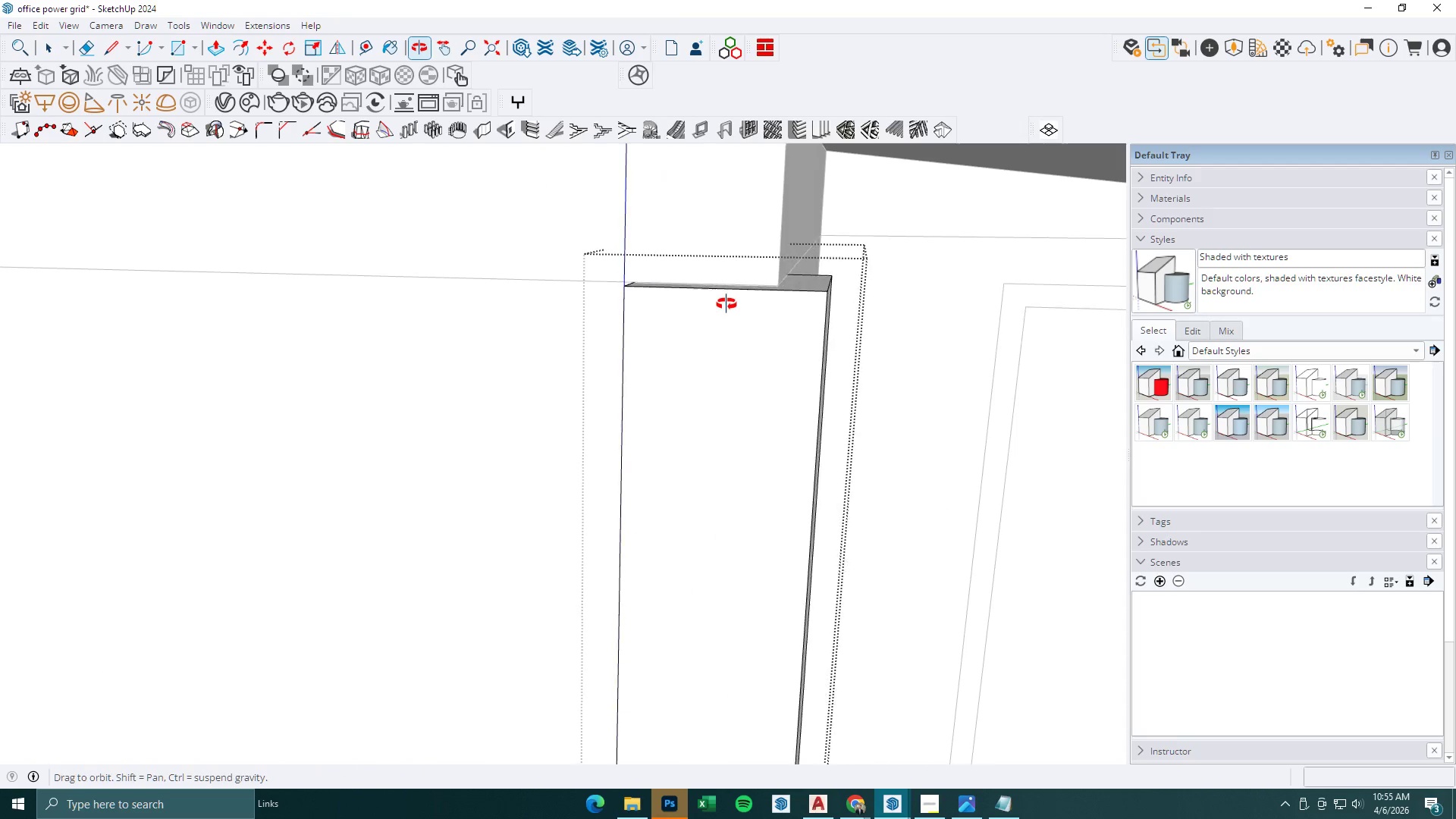 
key(P)
 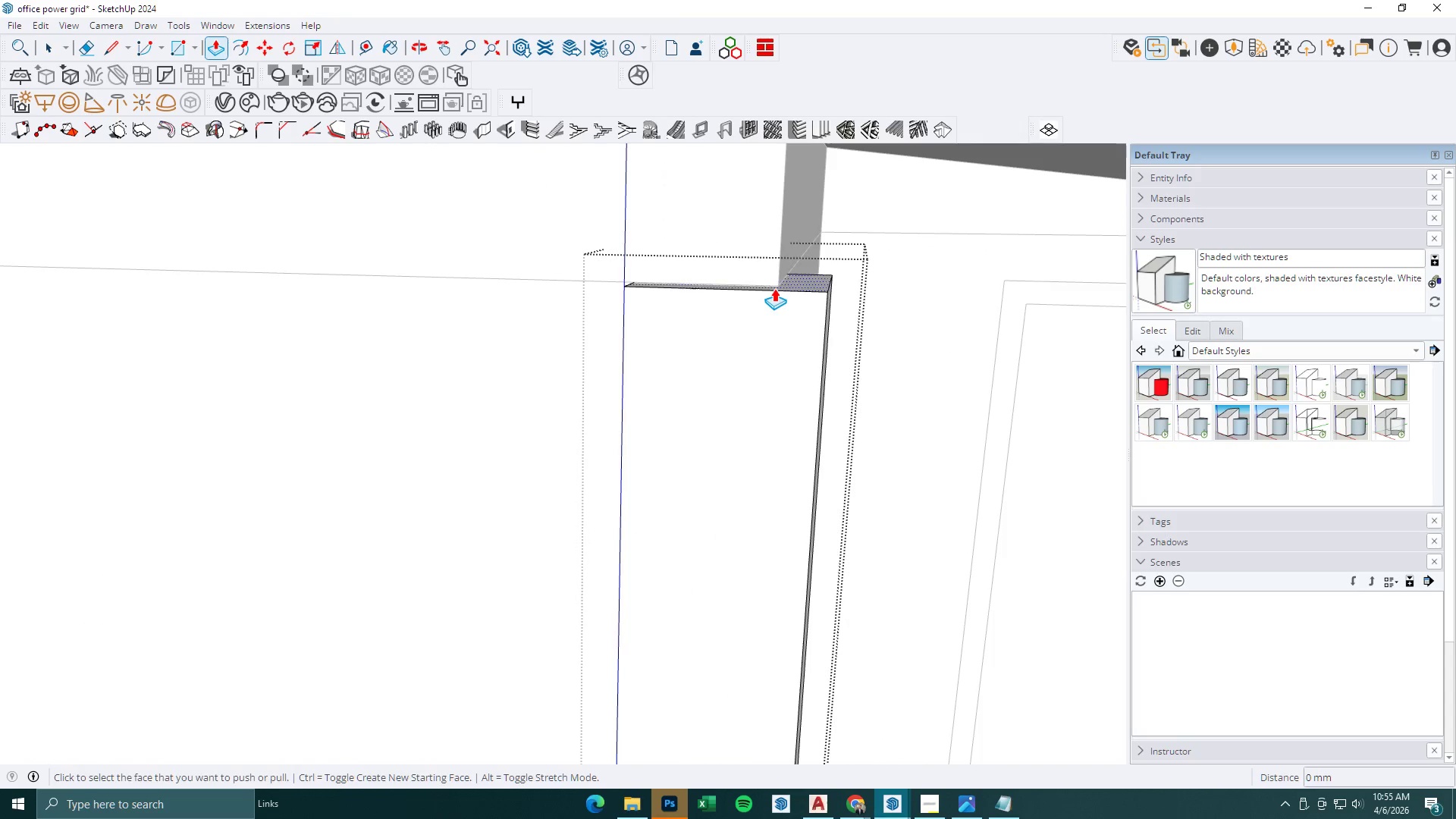 
left_click([777, 287])
 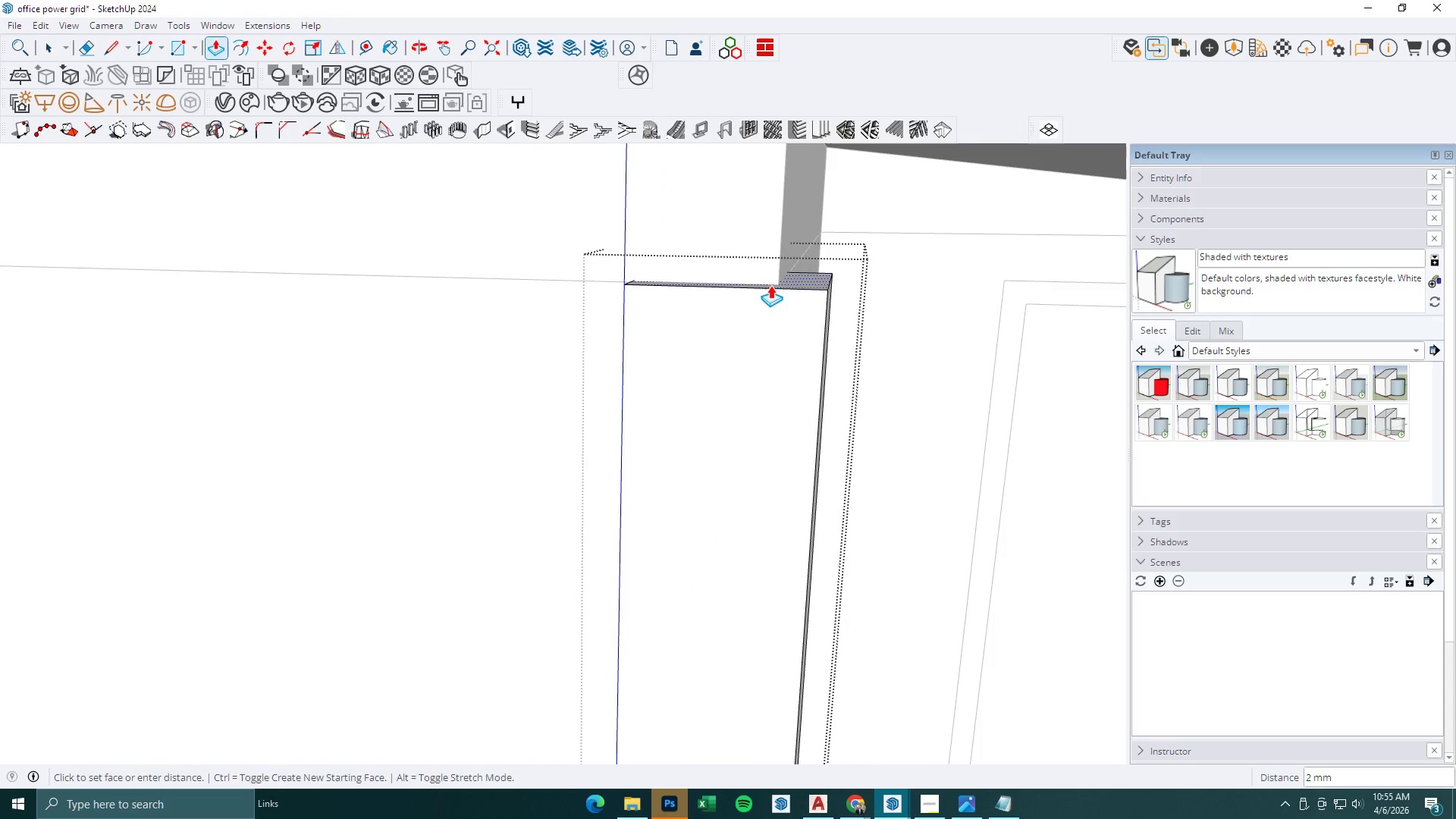 
scroll: coordinate [733, 278], scroll_direction: down, amount: 13.0
 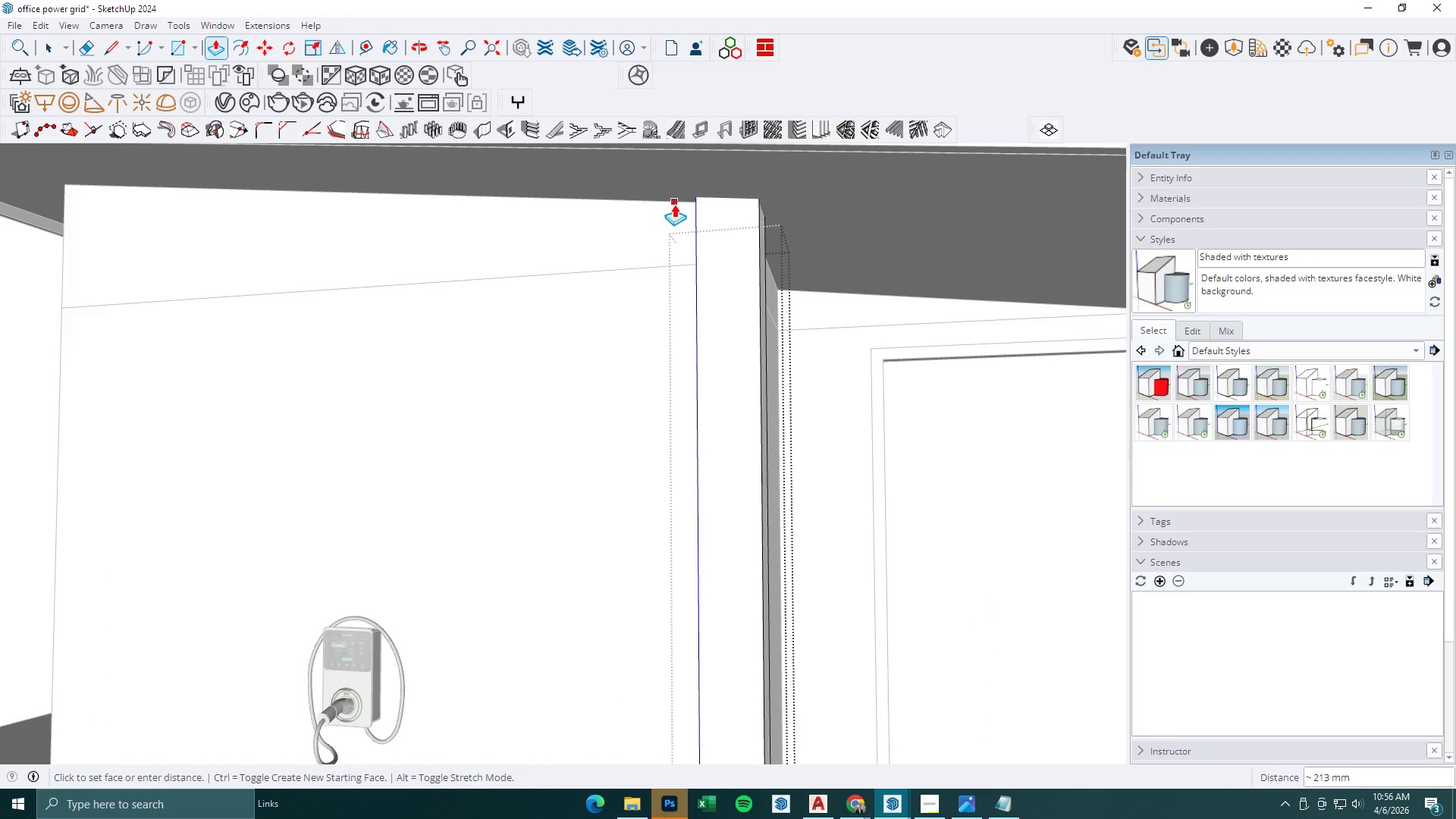 
left_click([674, 204])
 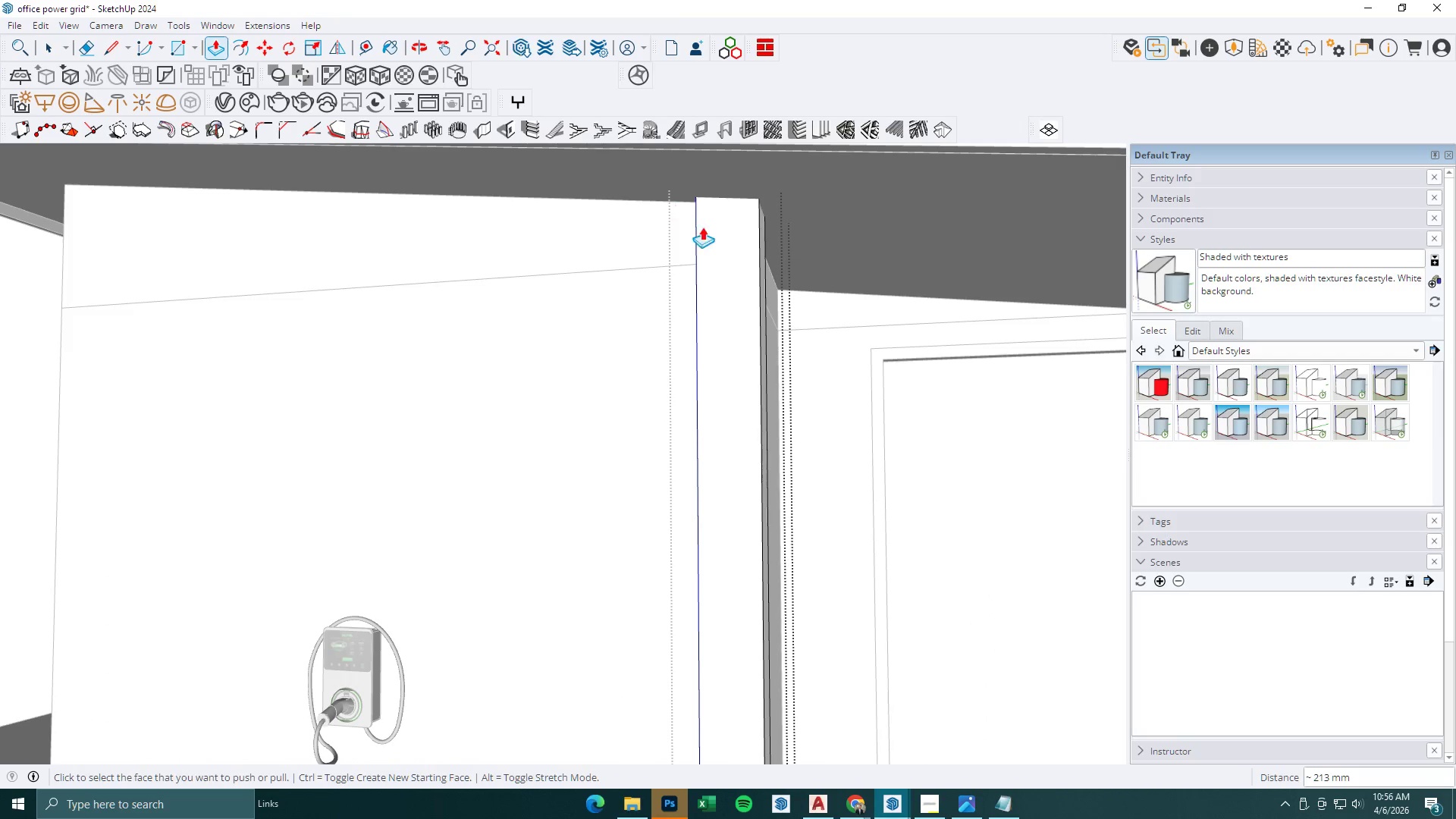 
key(Space)
 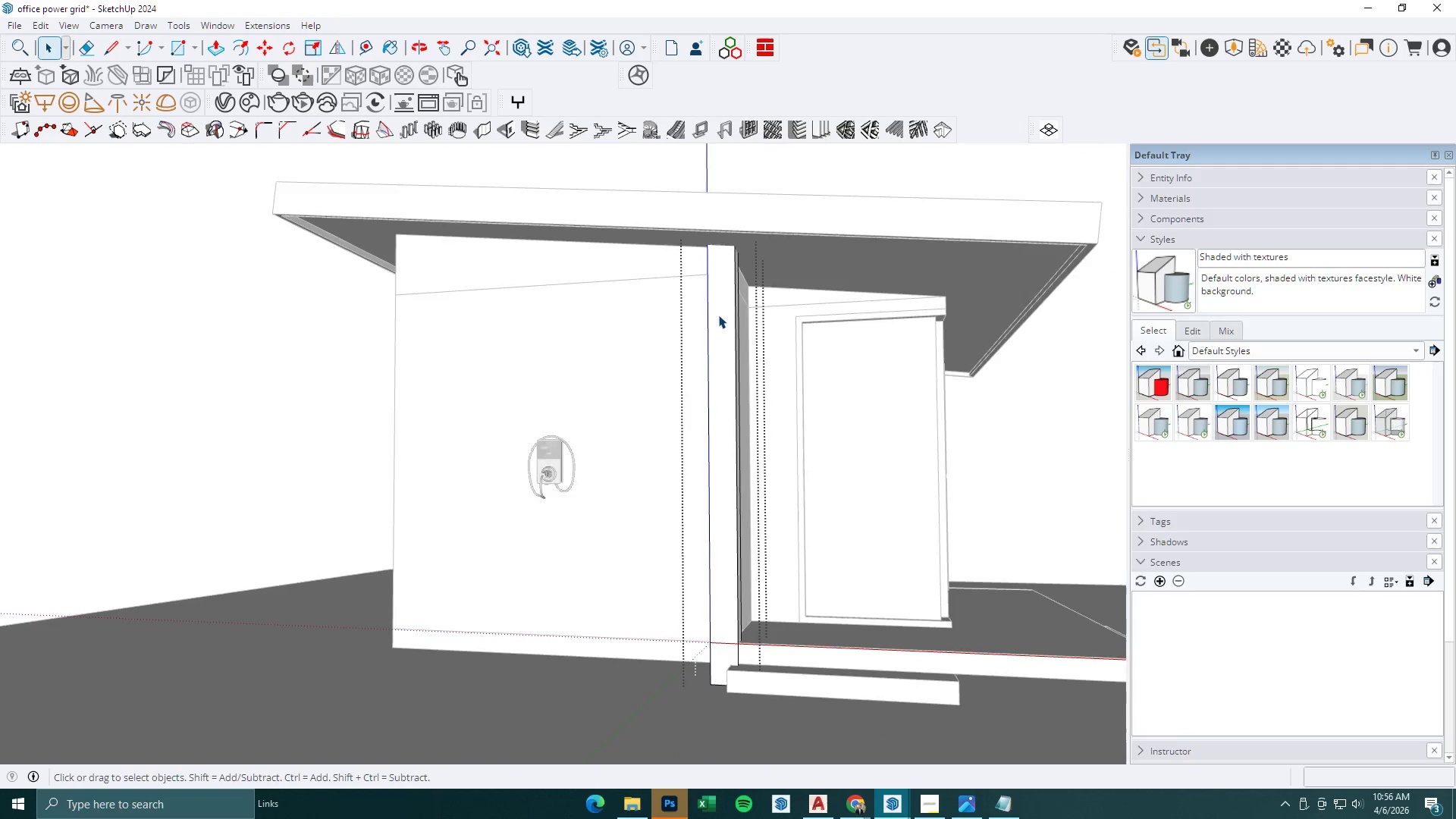 
key(Escape)
 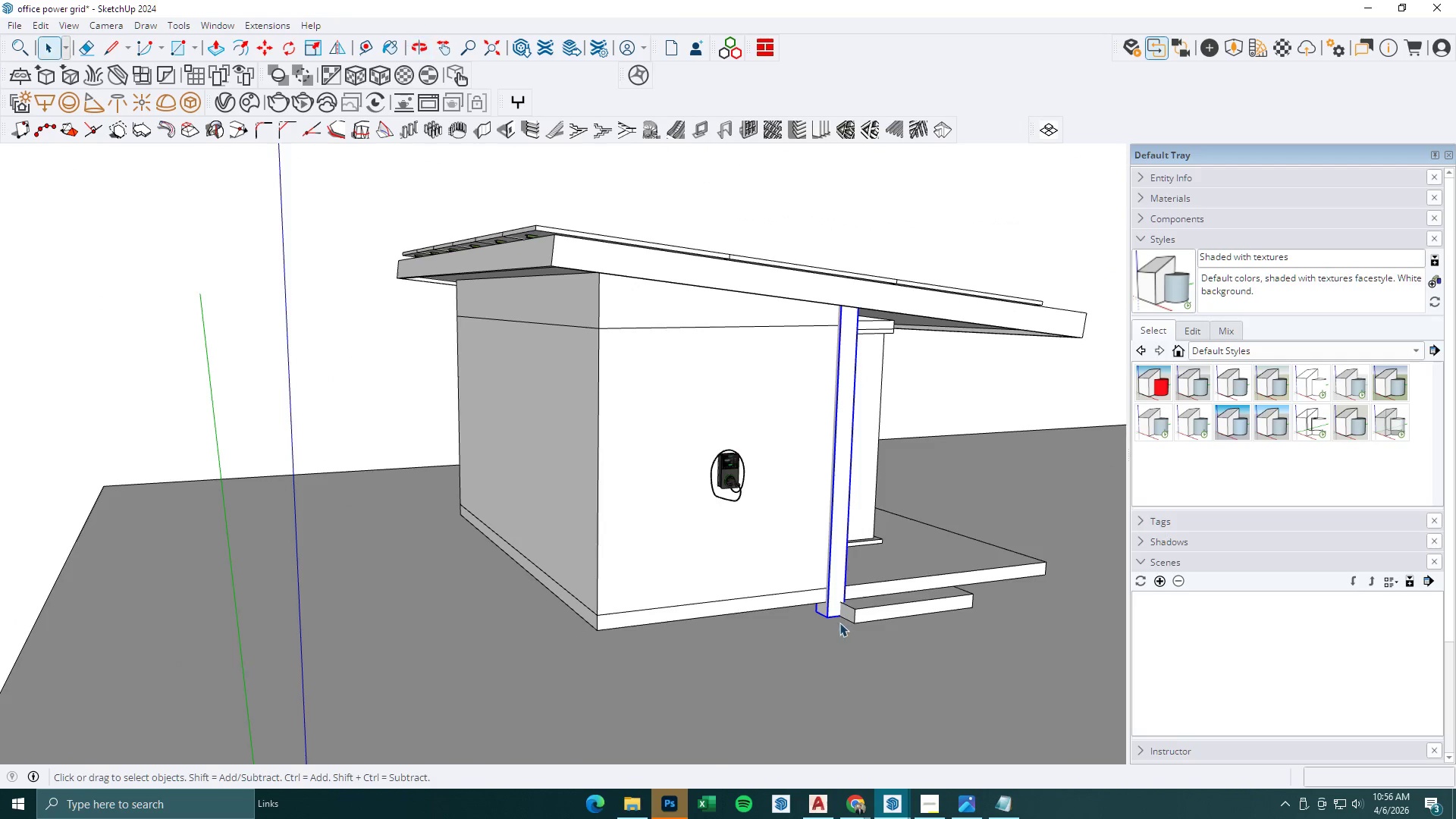 
scroll: coordinate [718, 310], scroll_direction: down, amount: 11.0
 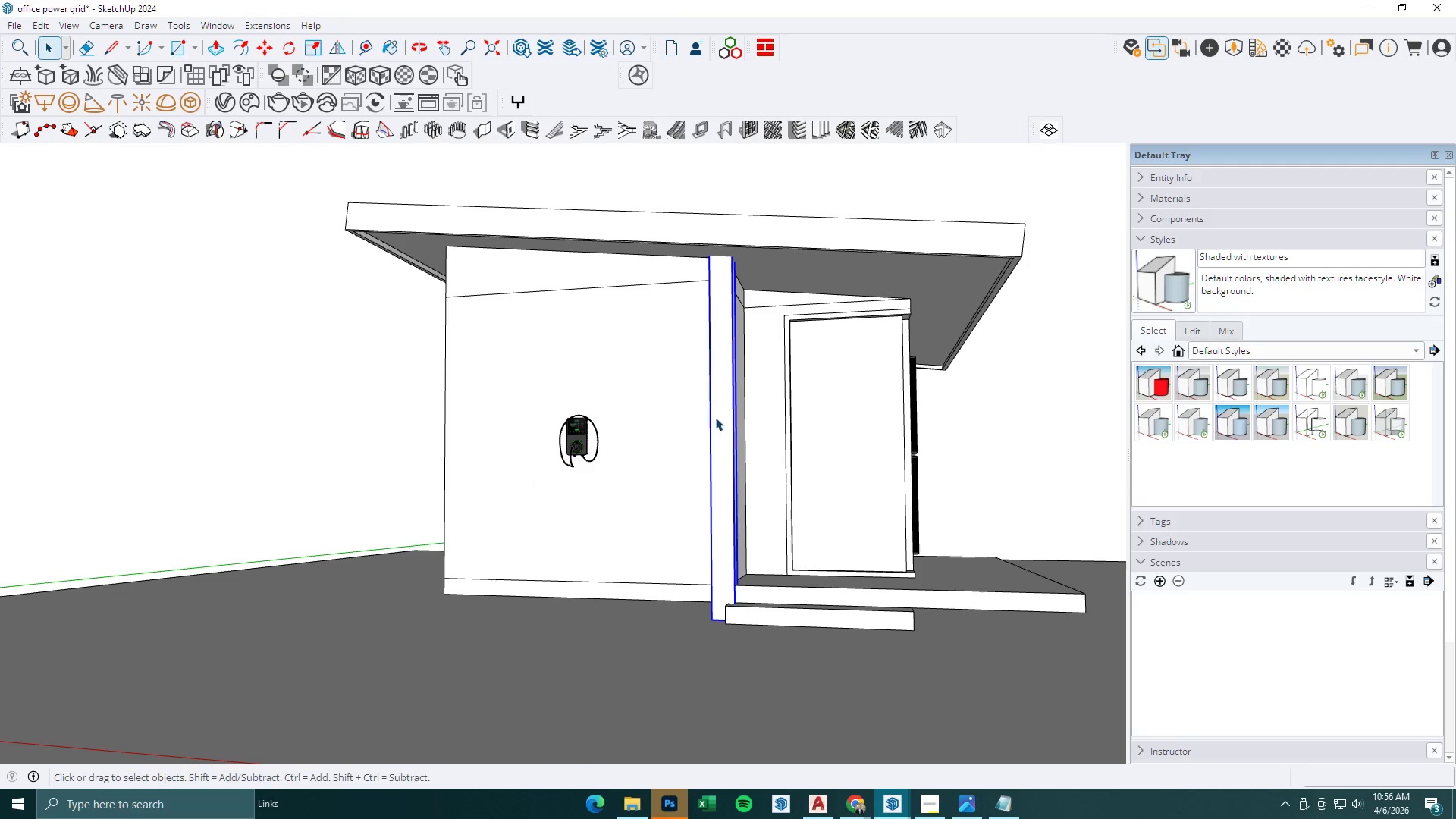 
key(M)
 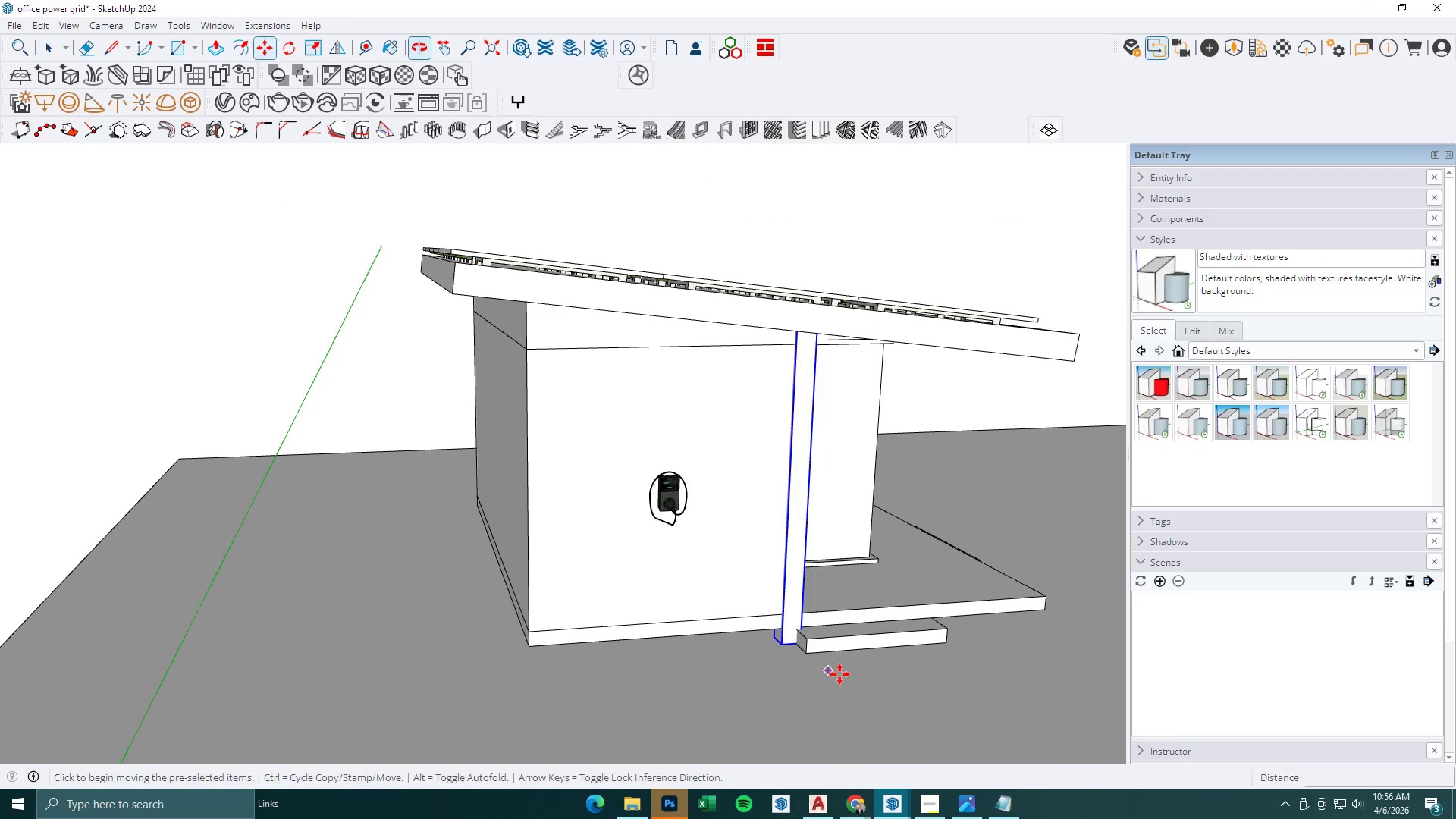 
left_click_drag(start_coordinate=[839, 674], to_coordinate=[833, 677])
 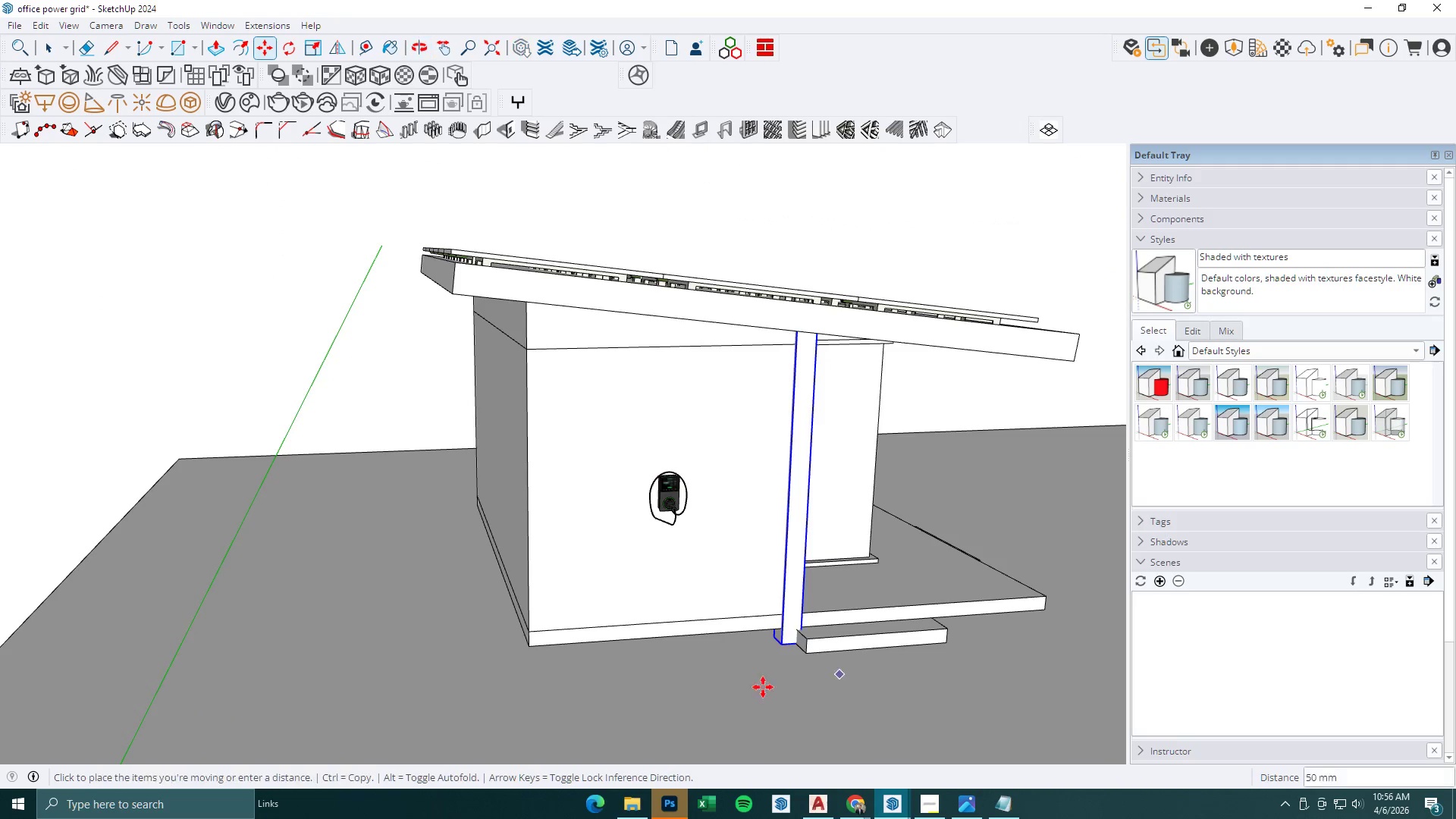 
key(Control+ControlLeft)
 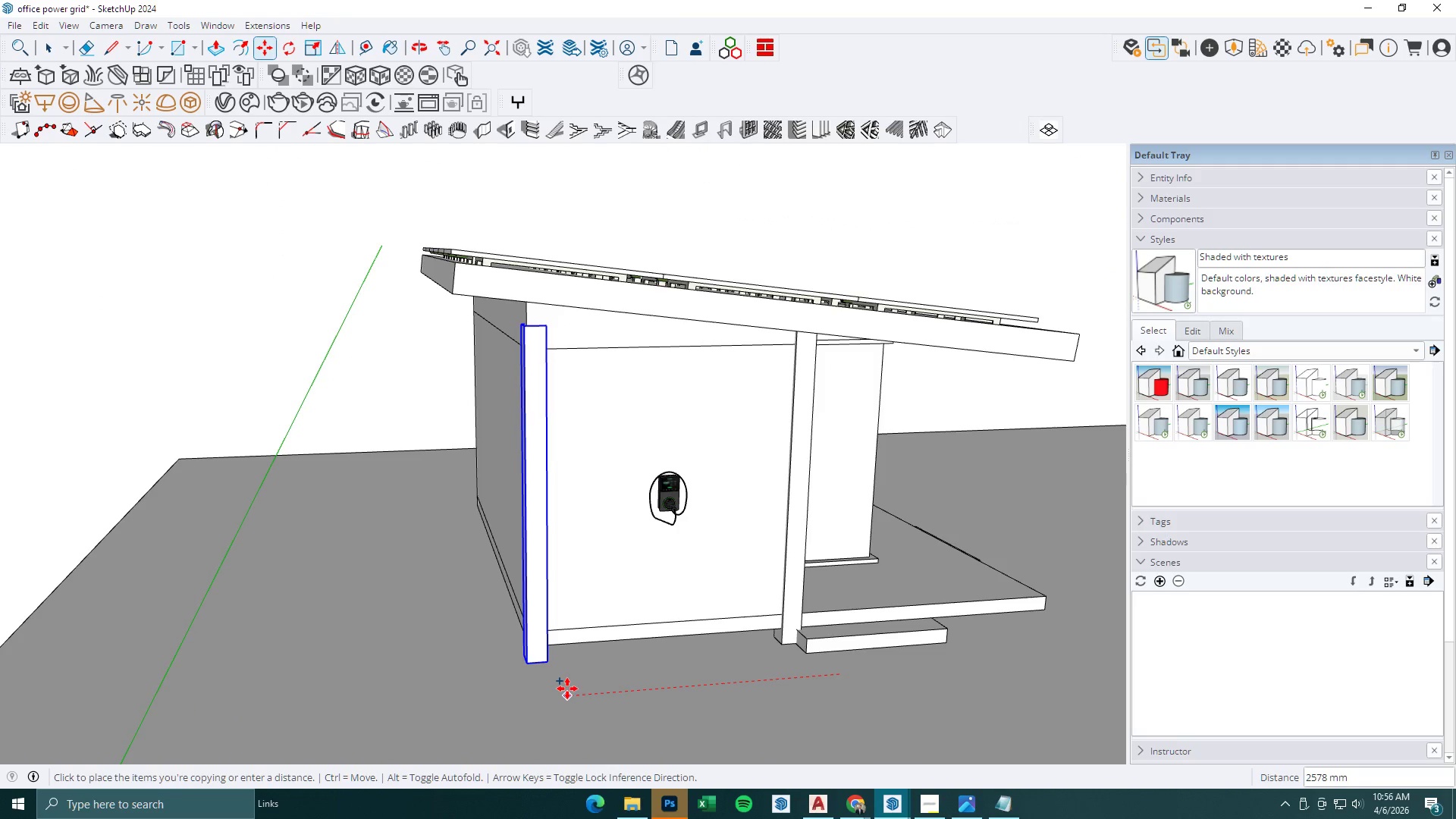 
left_click([567, 689])
 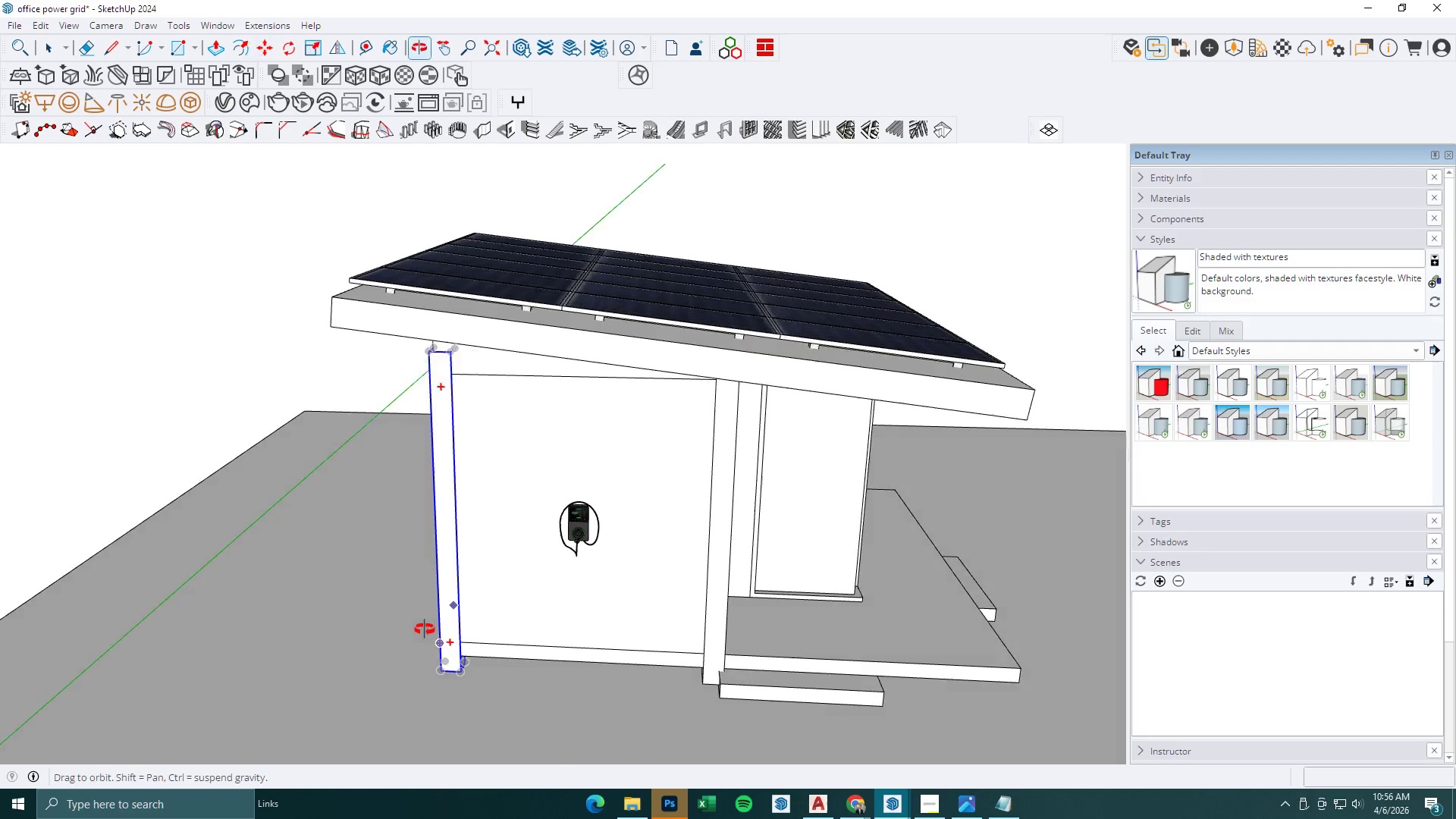 
scroll: coordinate [468, 674], scroll_direction: up, amount: 10.0
 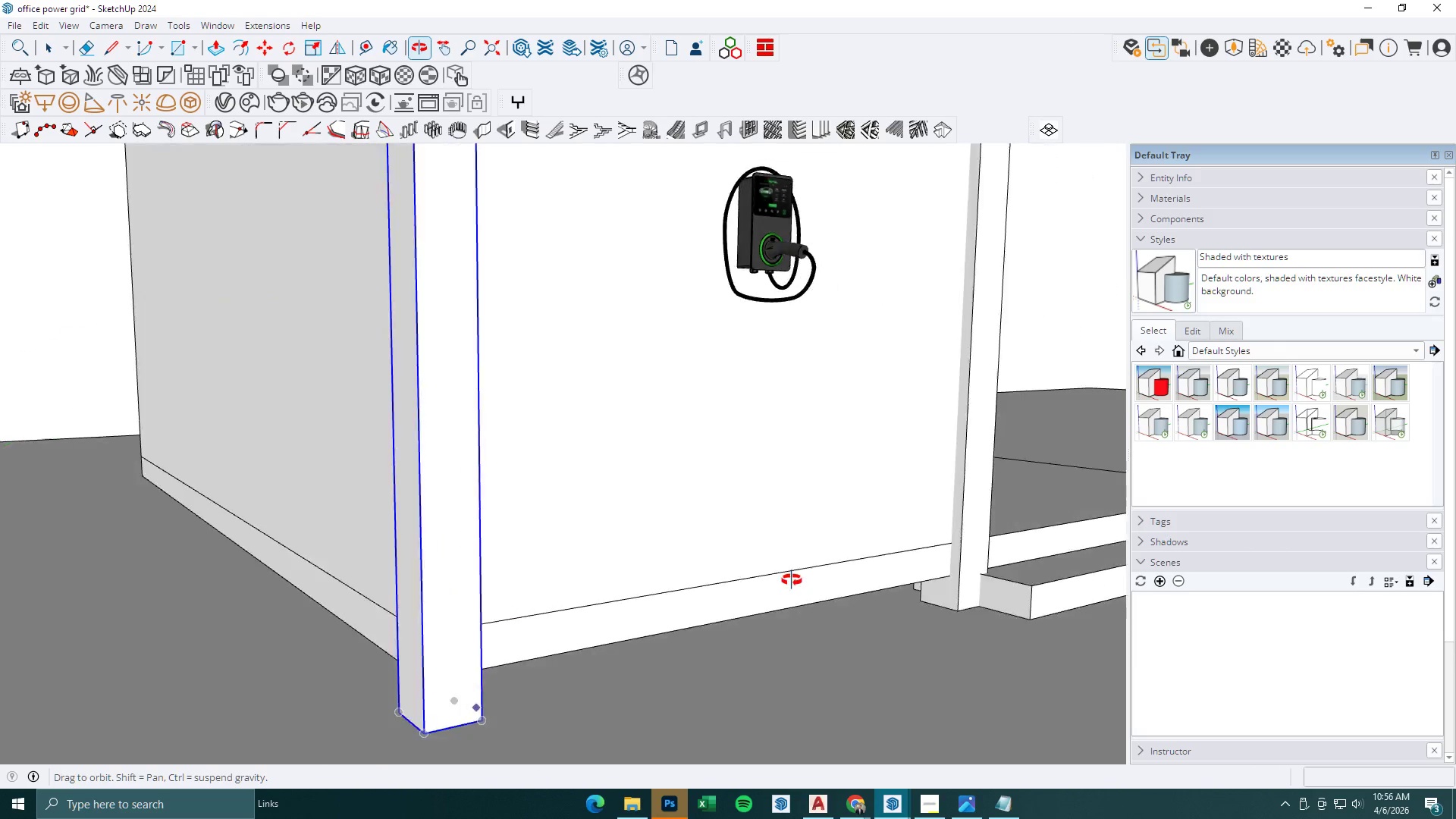 
scroll: coordinate [579, 676], scroll_direction: down, amount: 11.0
 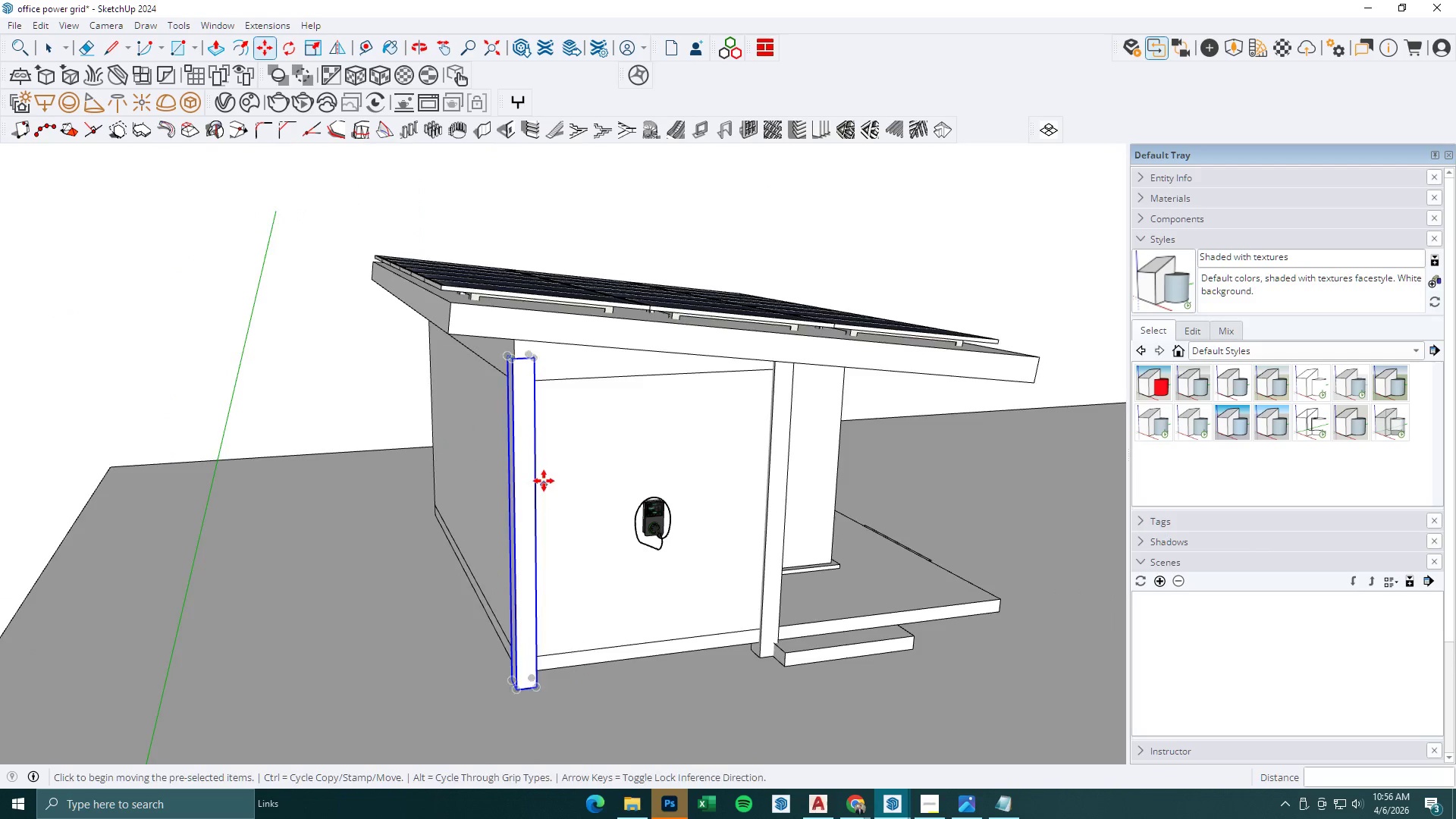 
key(Space)
 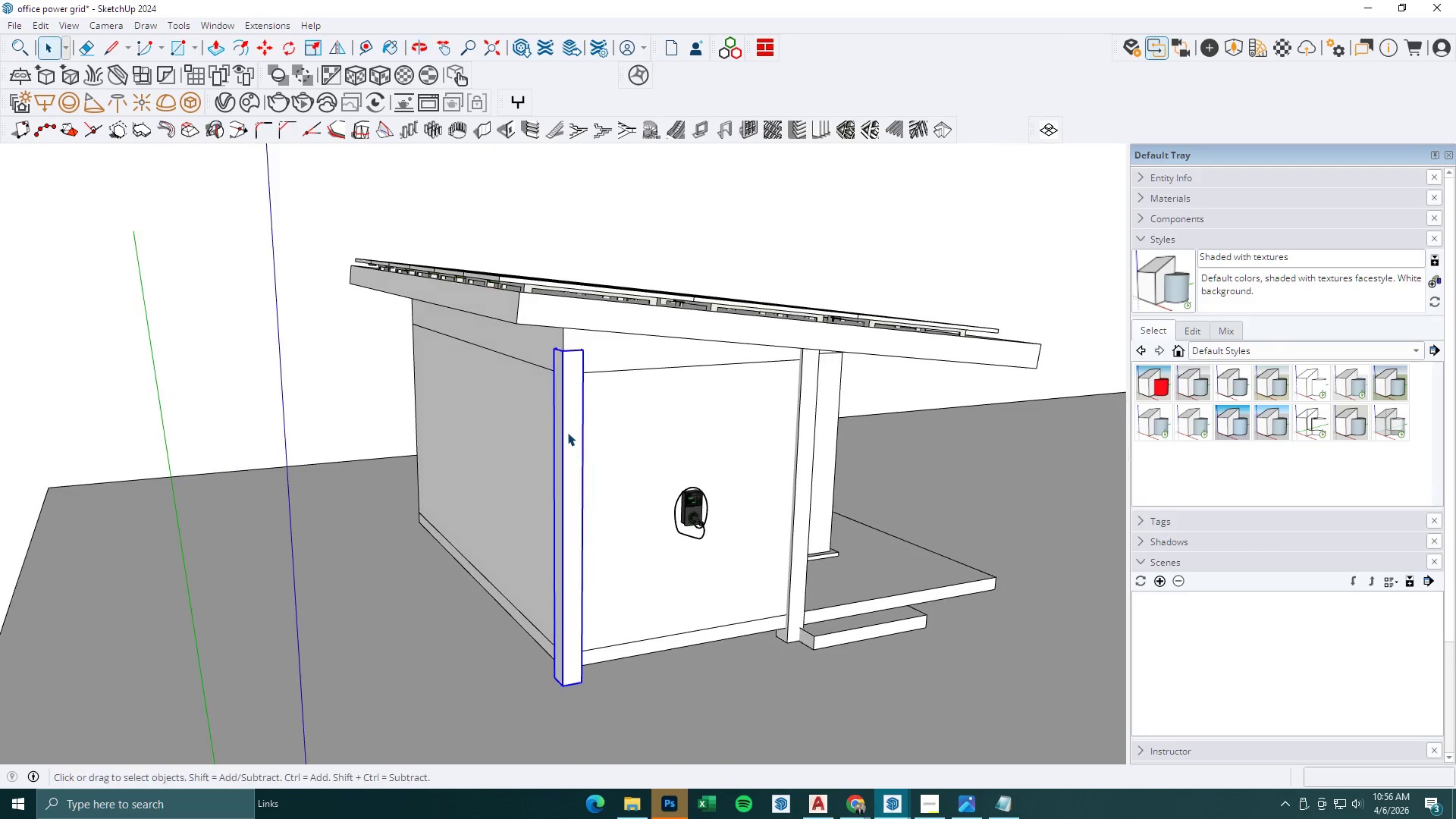 
key(Escape)
 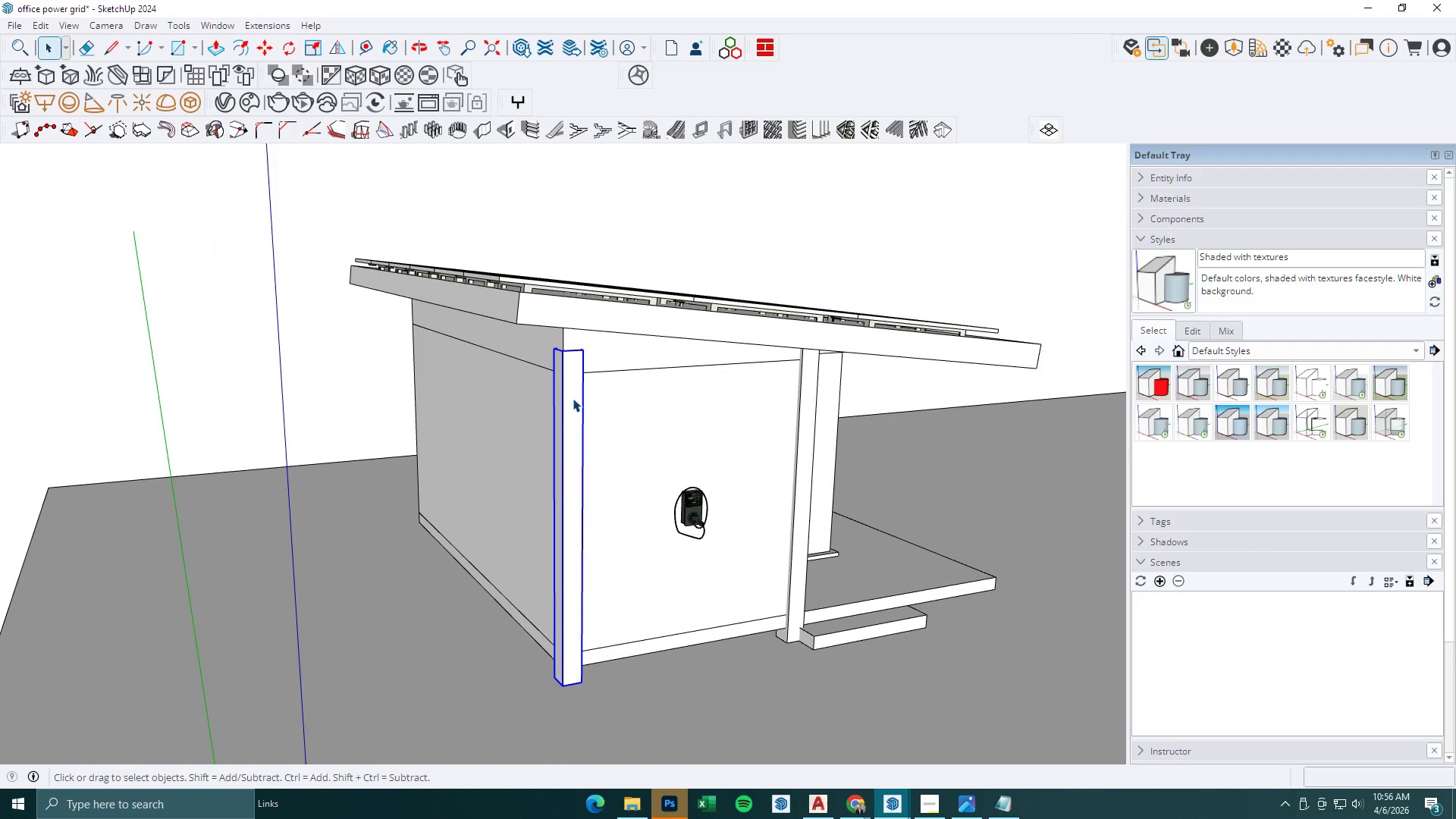 
double_click([573, 398])
 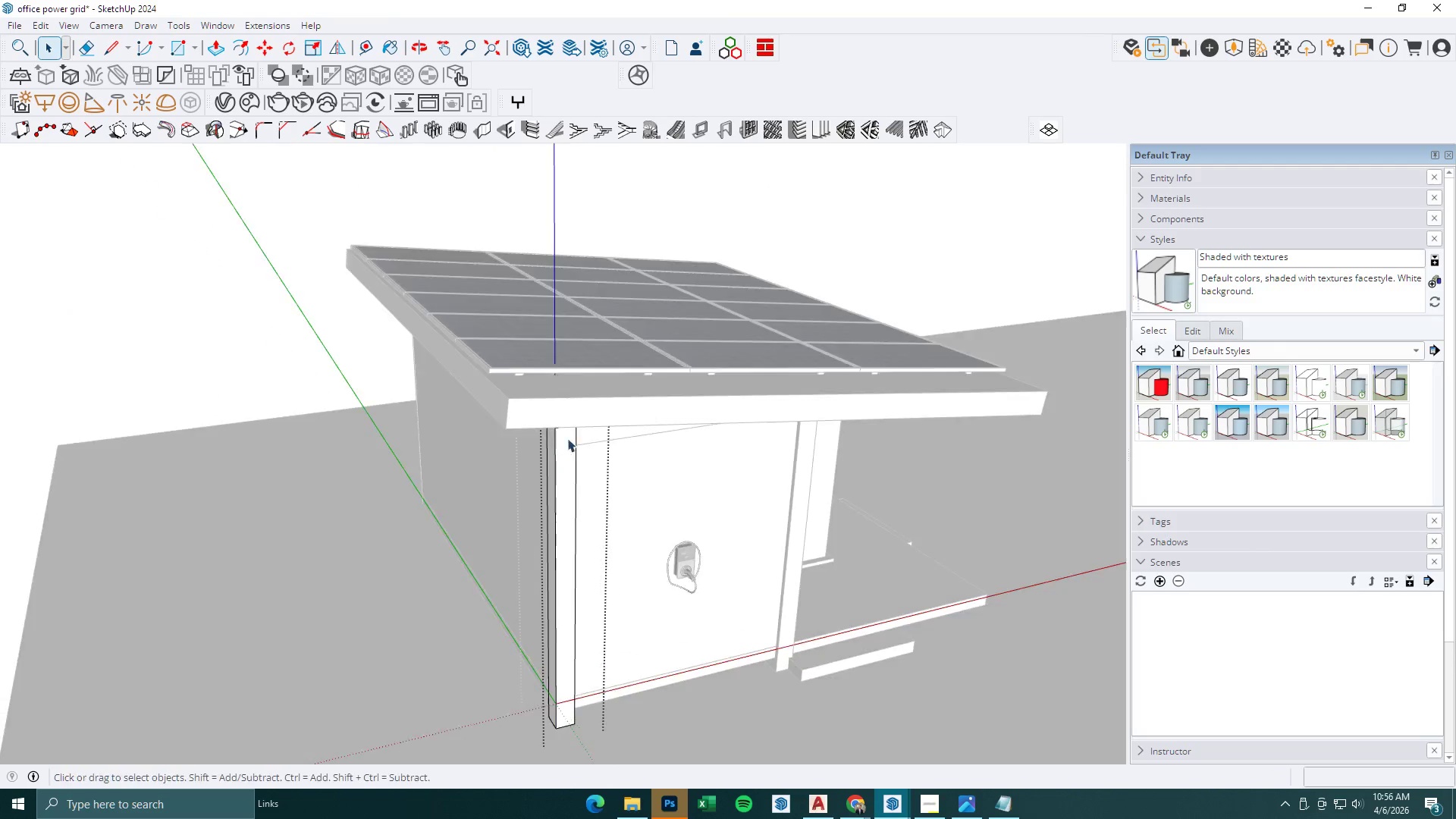 
key(P)
 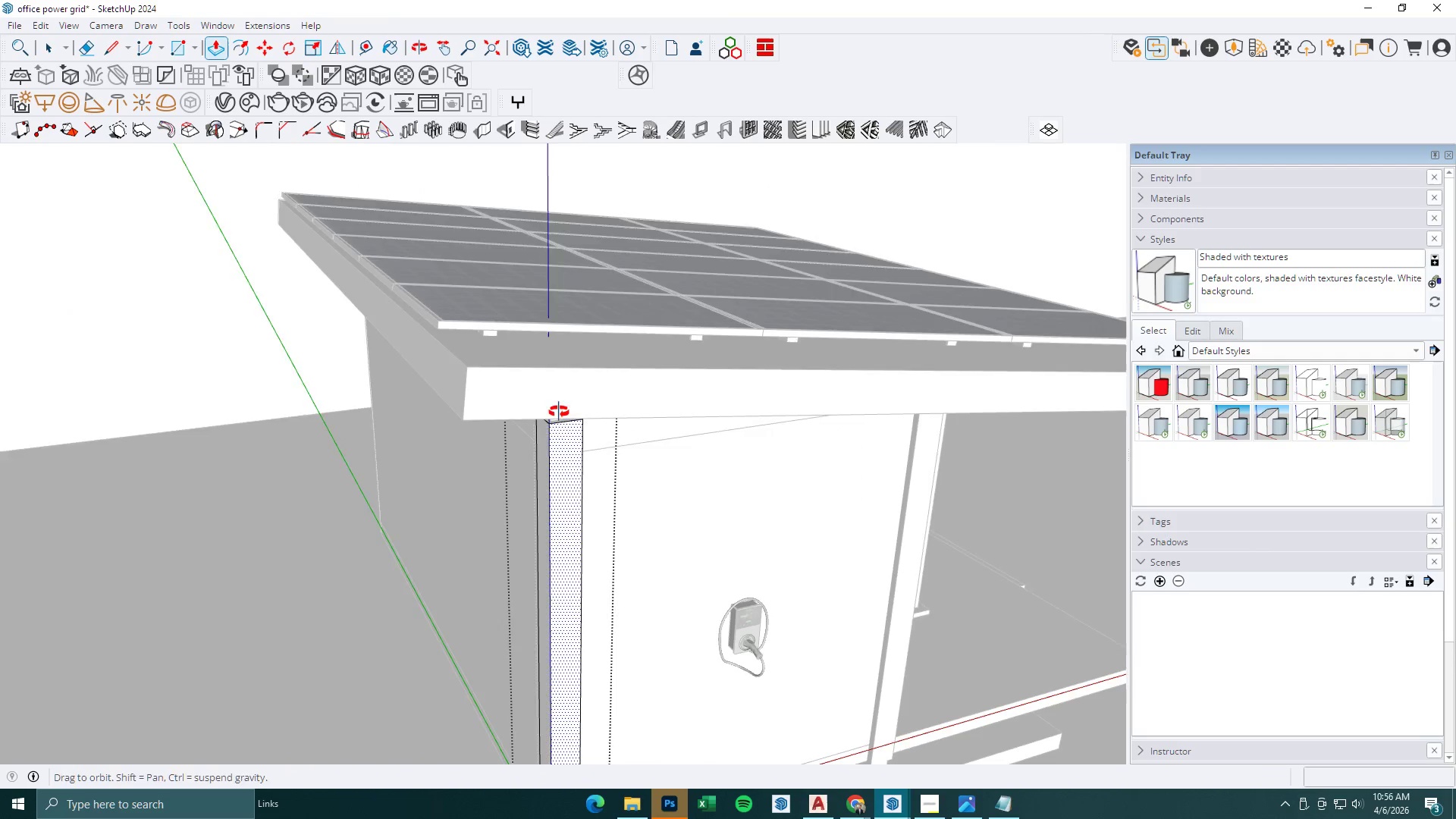 
scroll: coordinate [559, 412], scroll_direction: up, amount: 7.0
 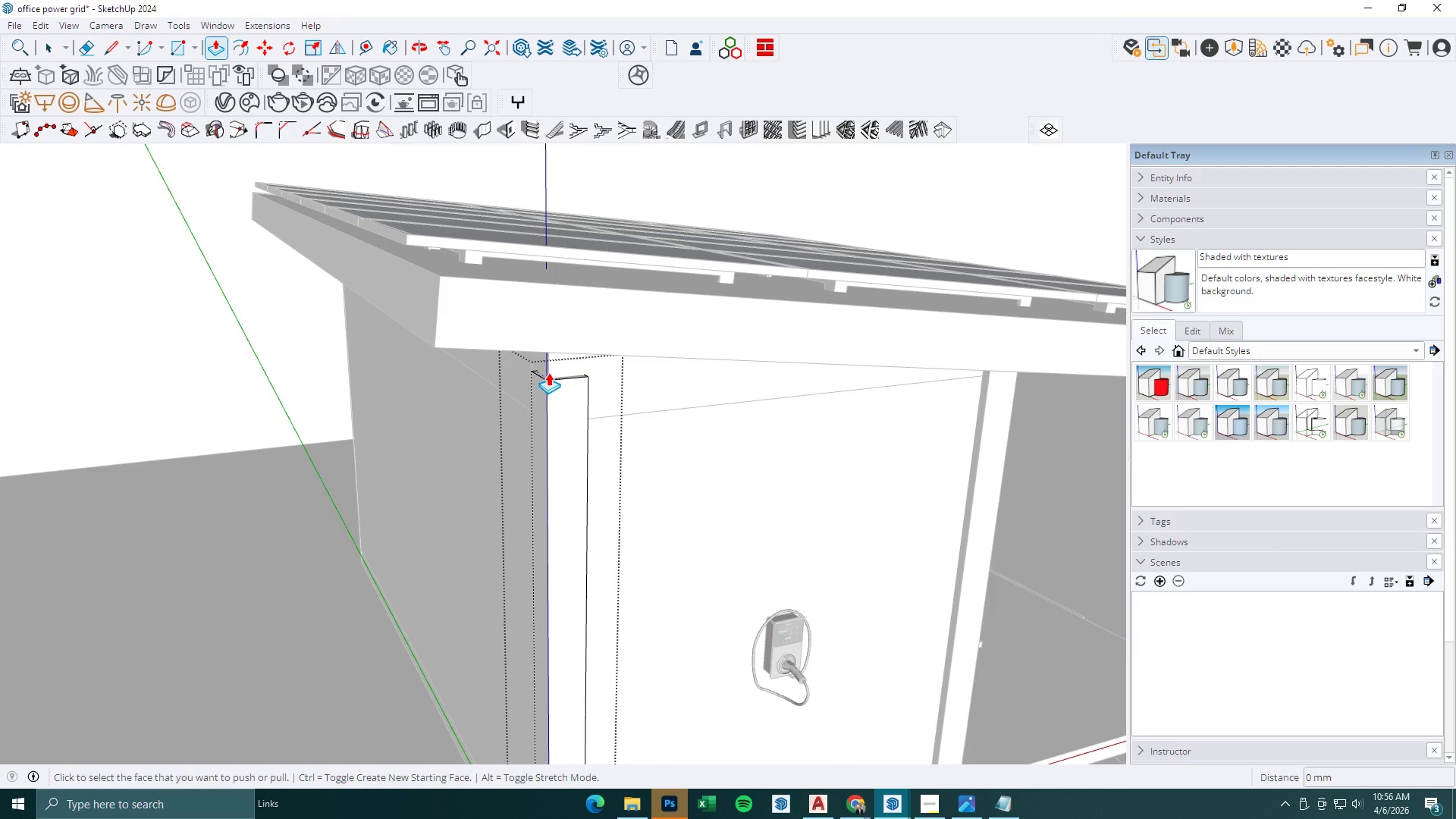 
left_click([548, 374])
 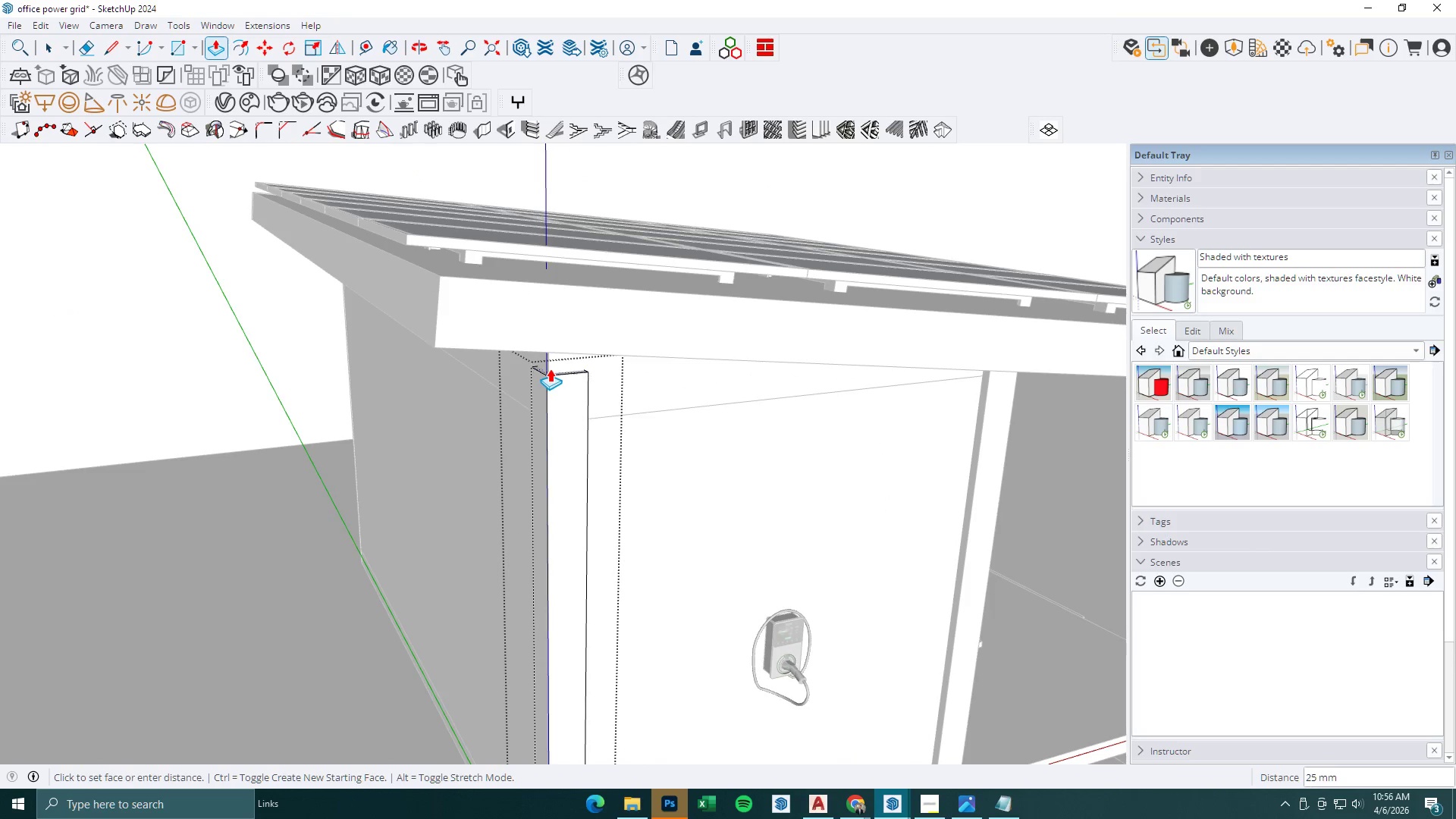 
scroll: coordinate [550, 369], scroll_direction: down, amount: 1.0
 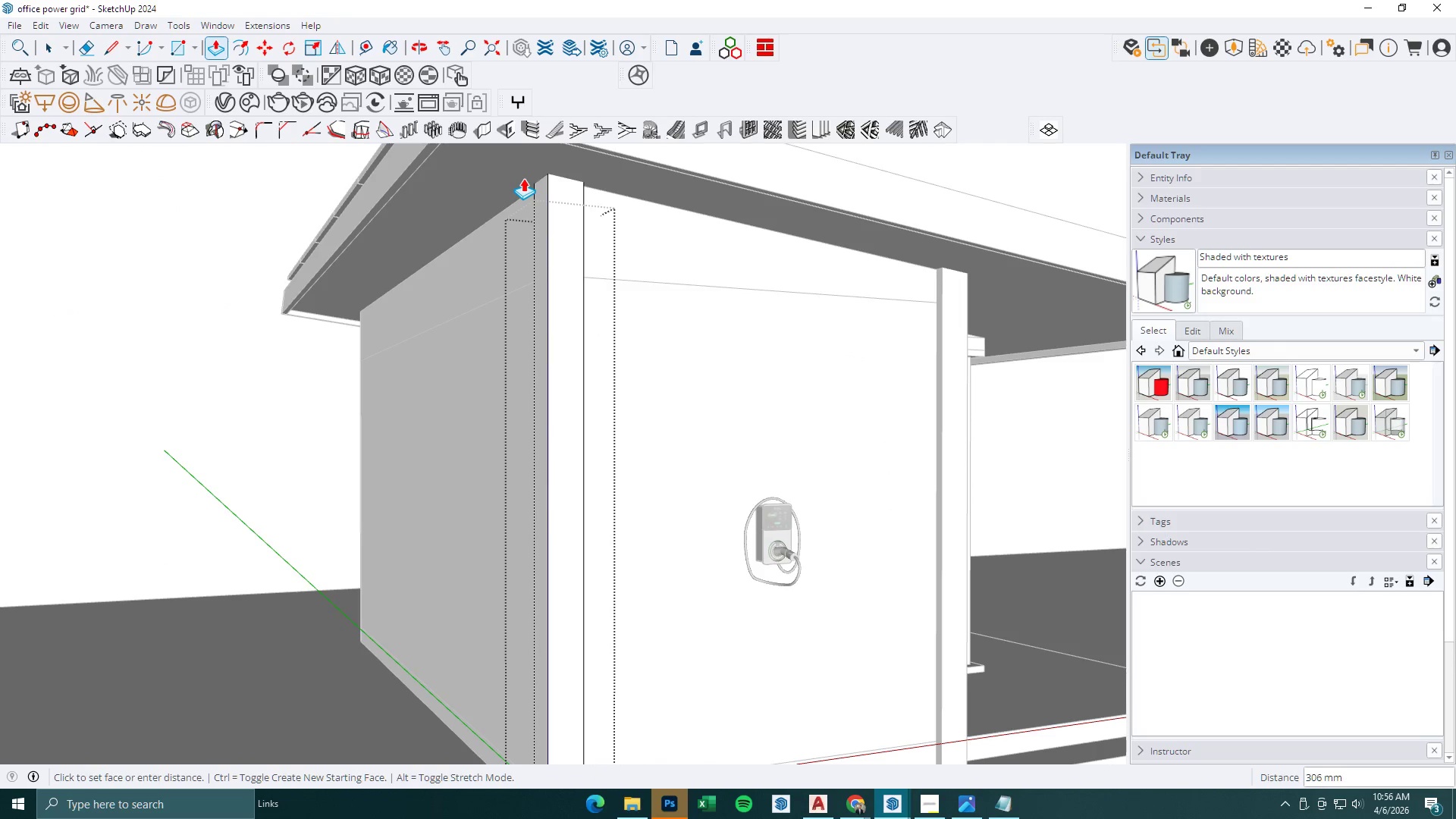 
left_click([523, 178])
 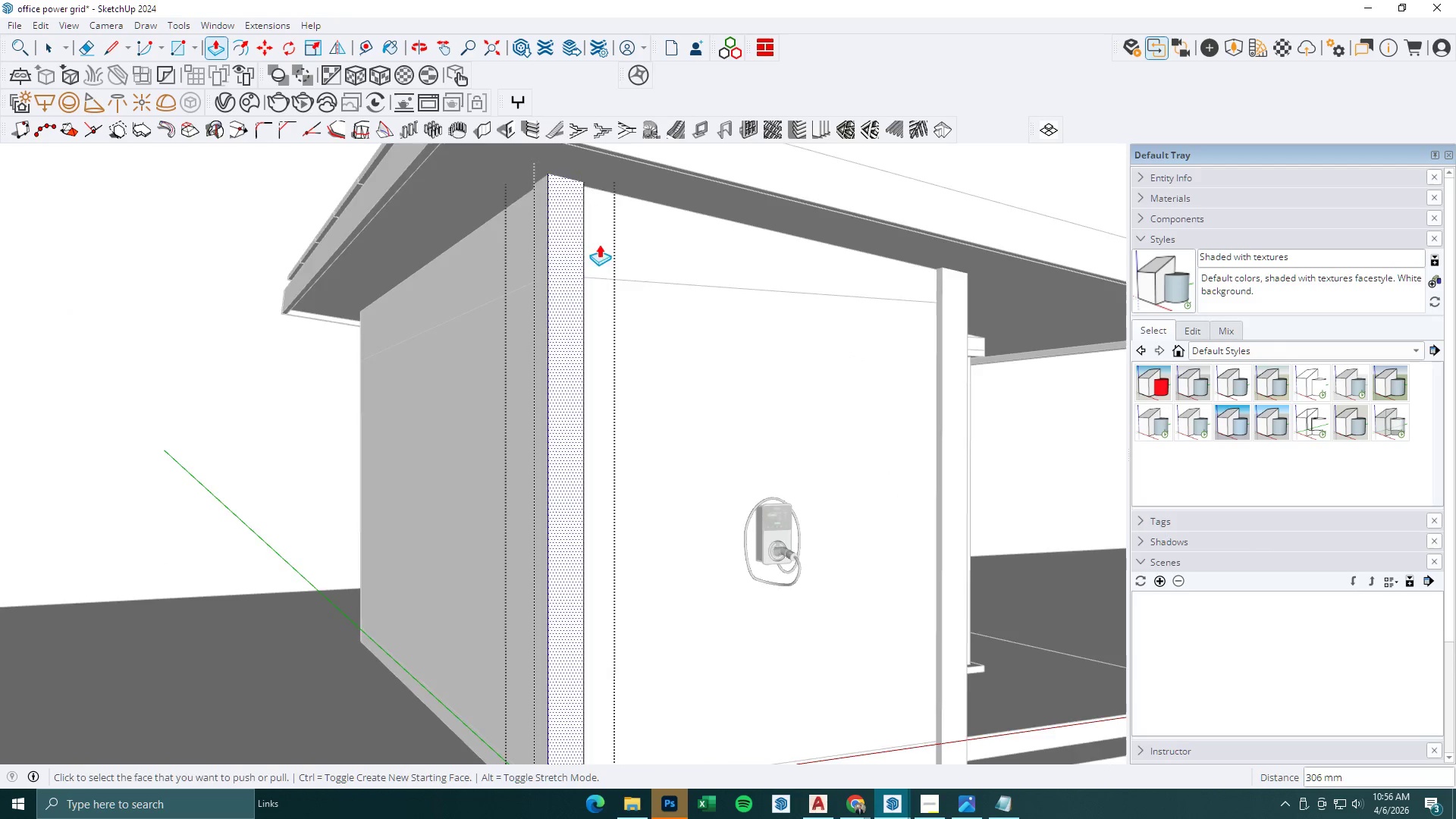 
key(Space)
 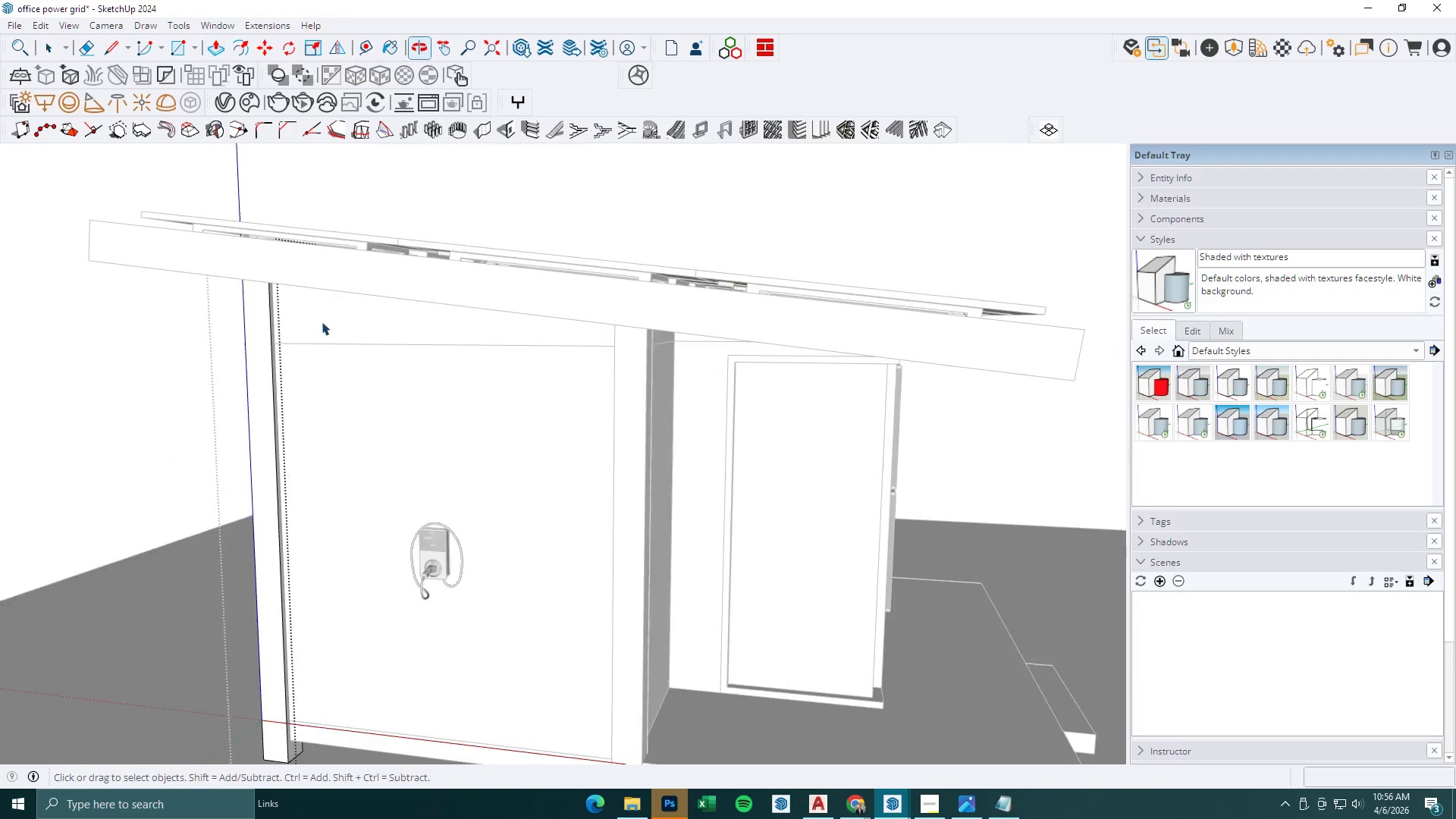 
key(Escape)
 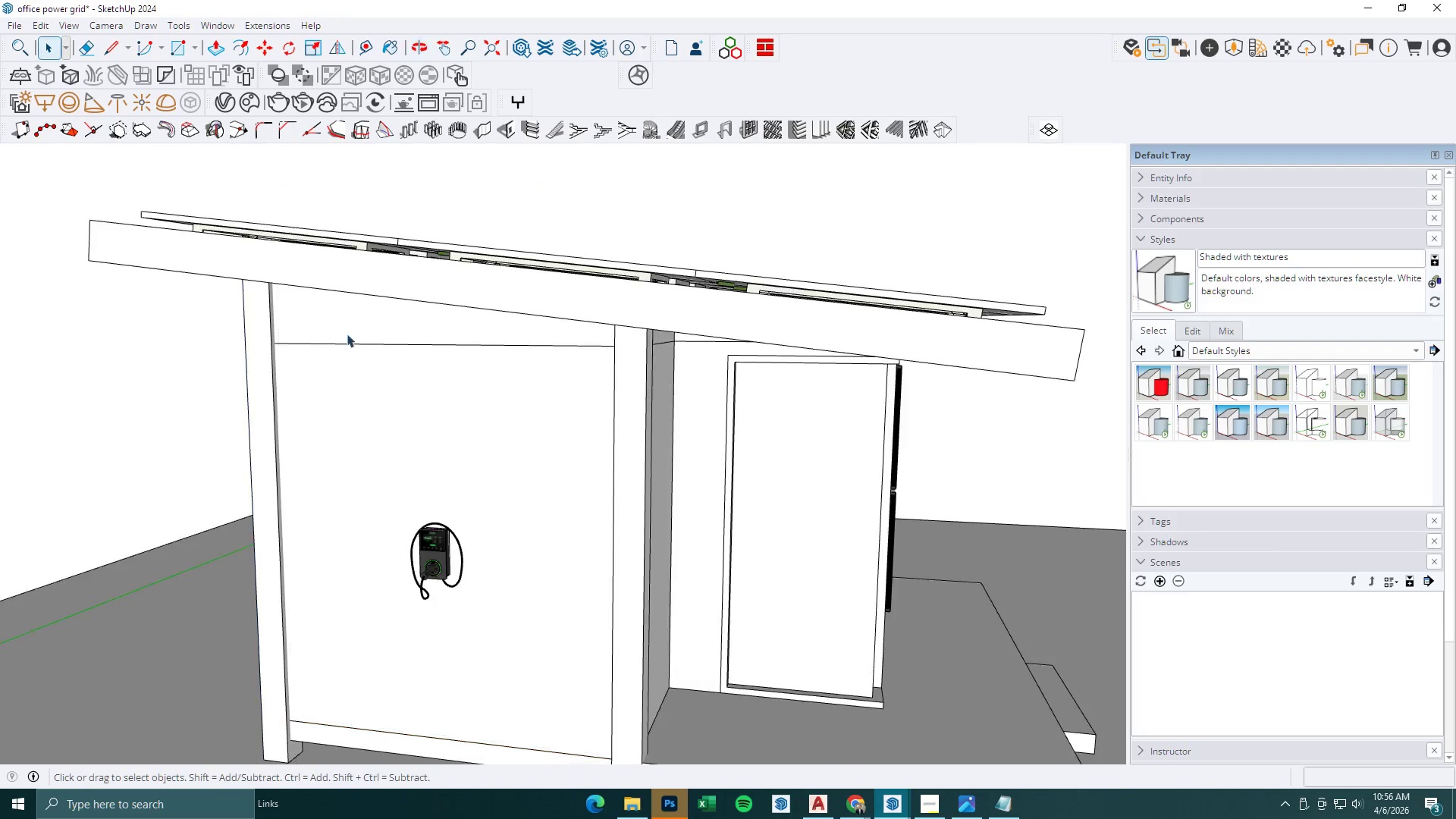 
key(Escape)
 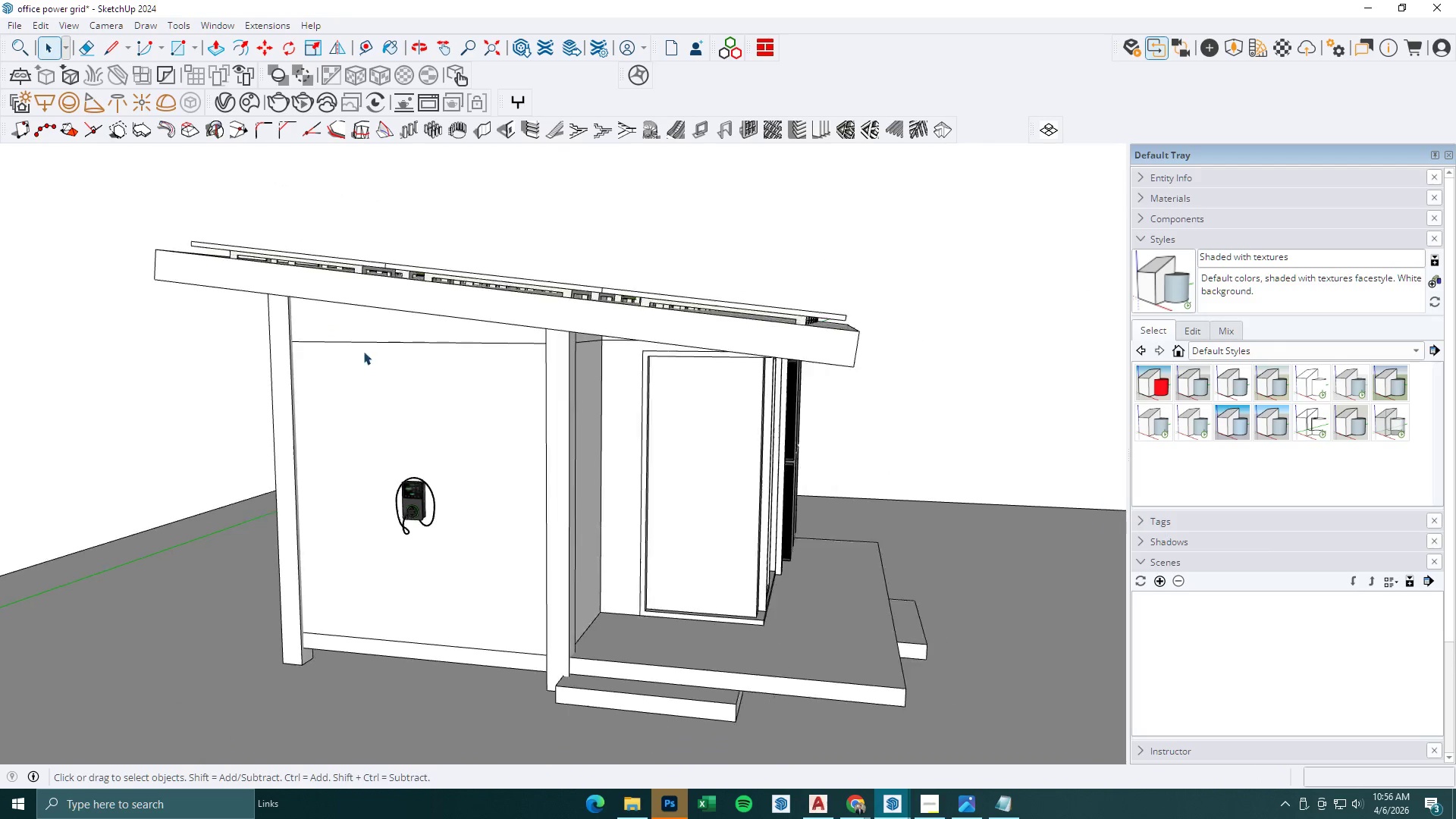 
key(Escape)
 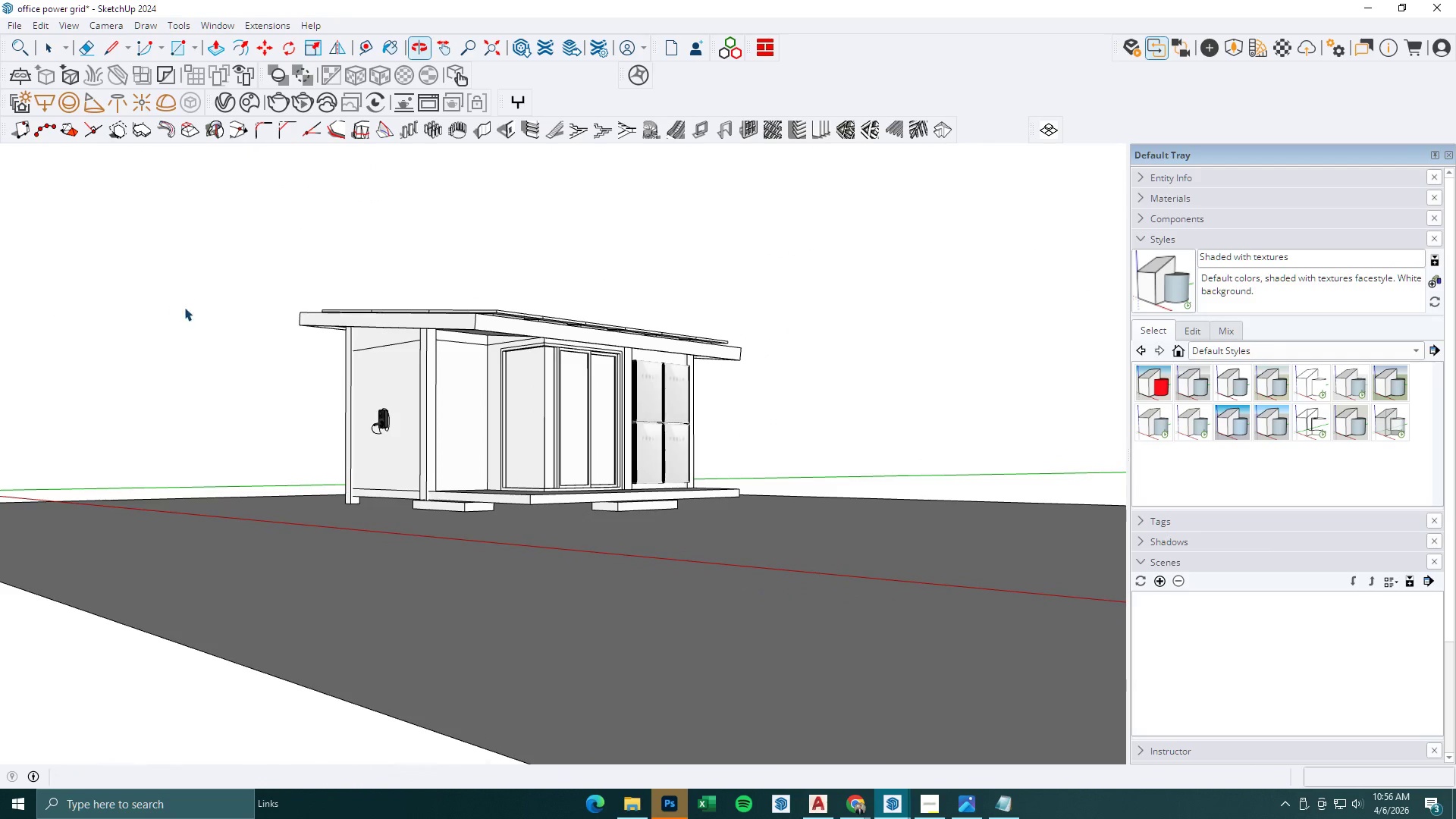 
scroll: coordinate [404, 365], scroll_direction: down, amount: 11.0
 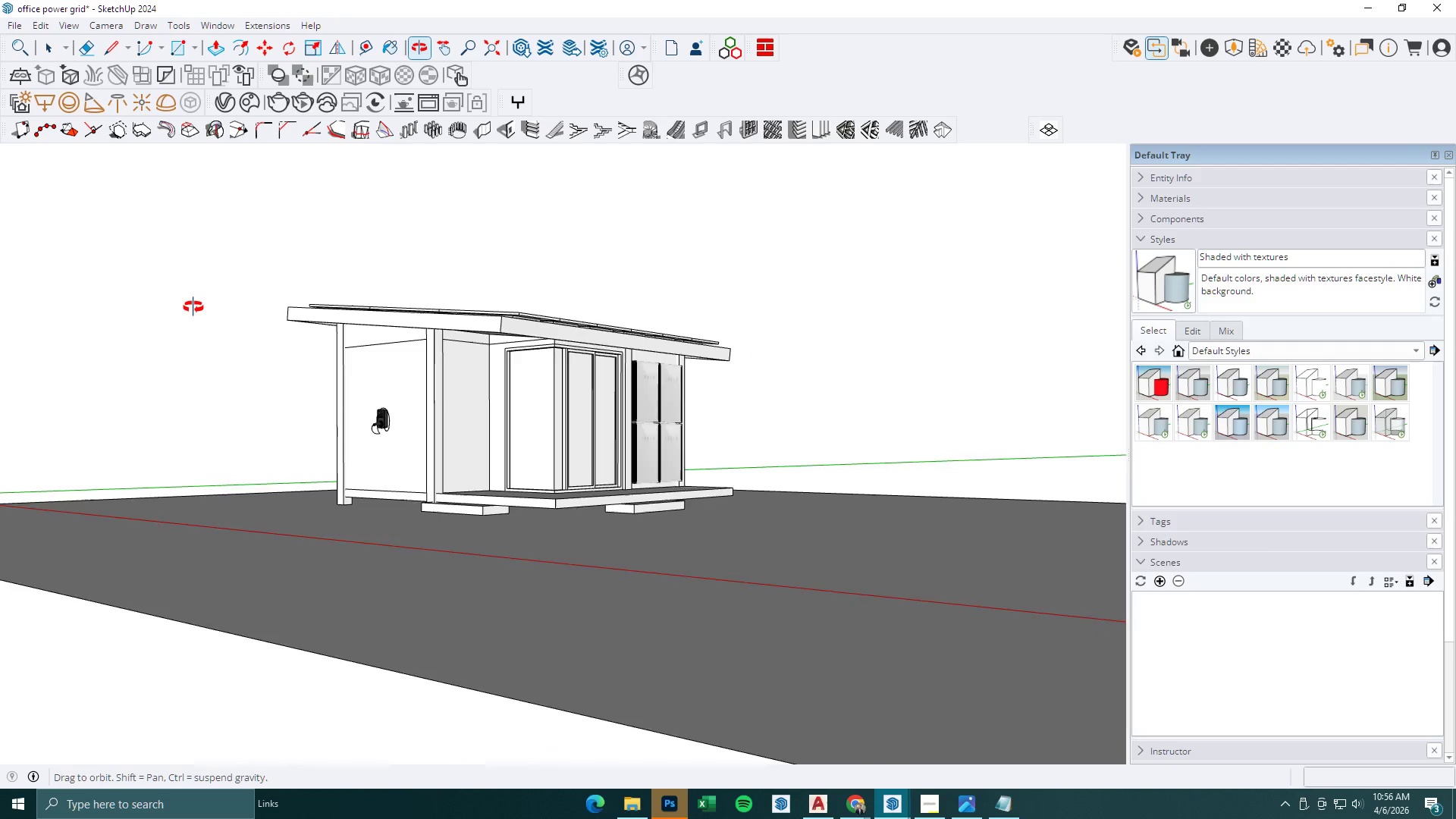 
scroll: coordinate [573, 398], scroll_direction: up, amount: 4.0
 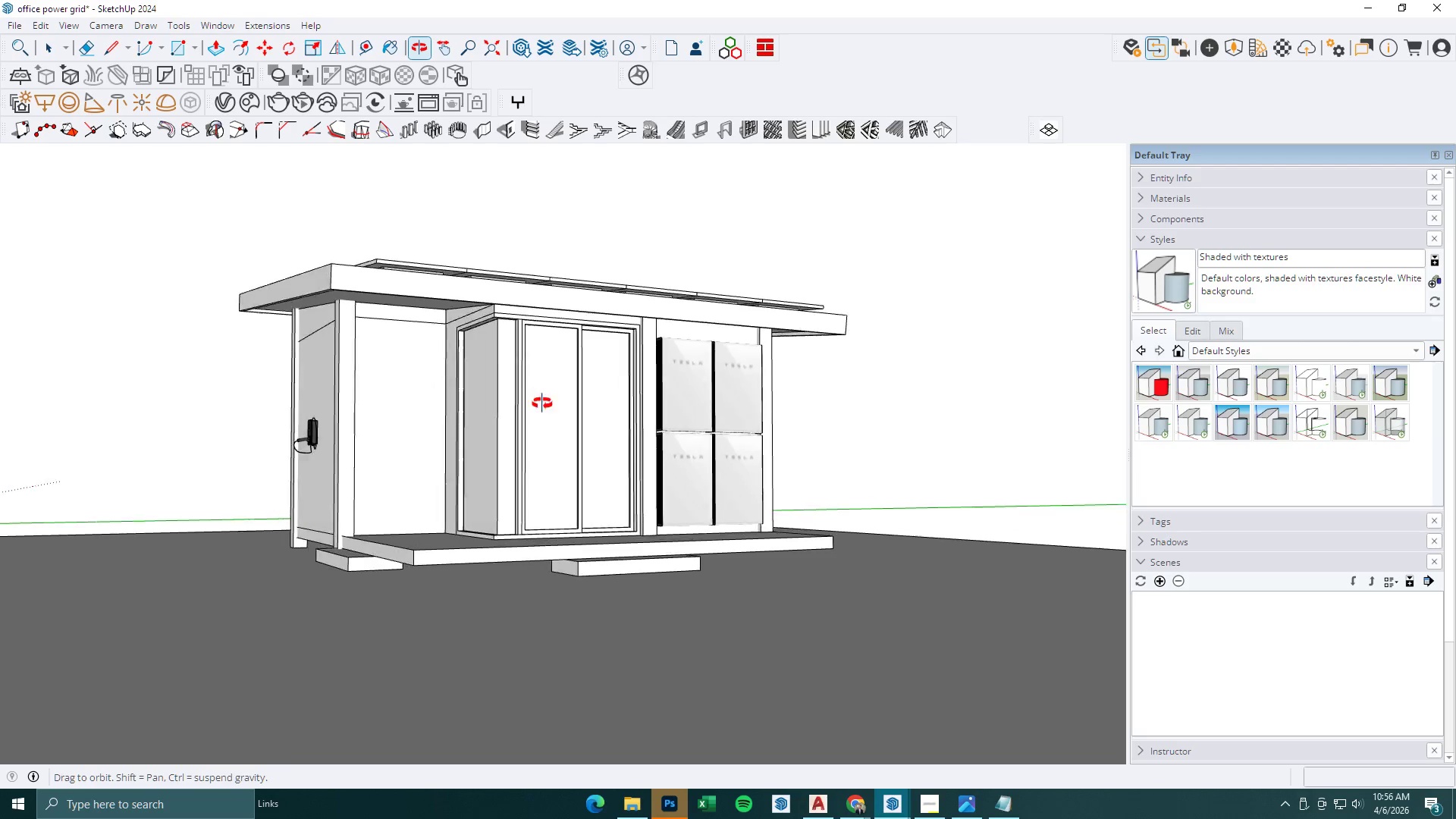 
scroll: coordinate [541, 494], scroll_direction: down, amount: 6.0
 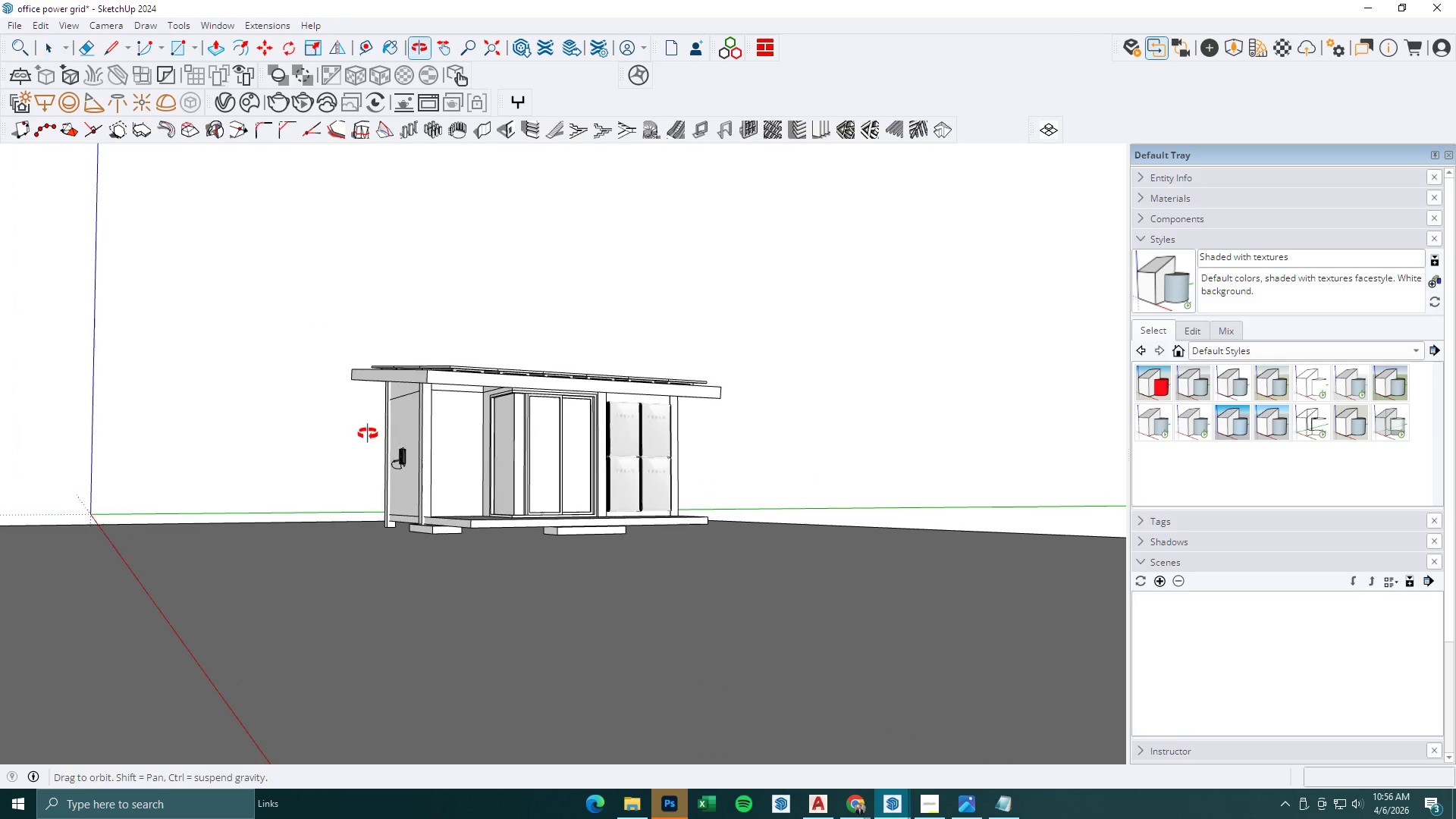 
scroll: coordinate [520, 678], scroll_direction: up, amount: 11.0
 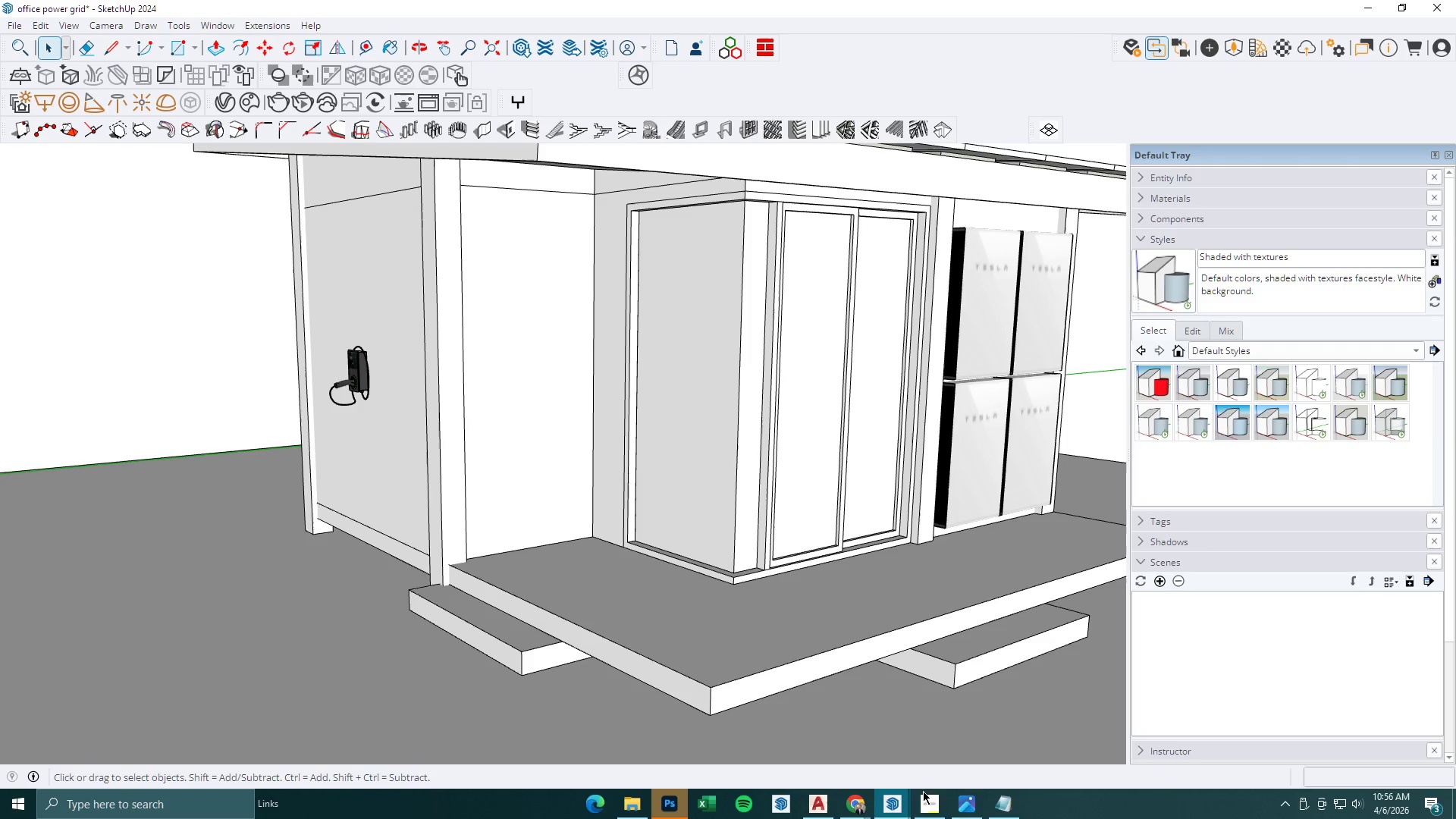 
left_click([955, 804])
 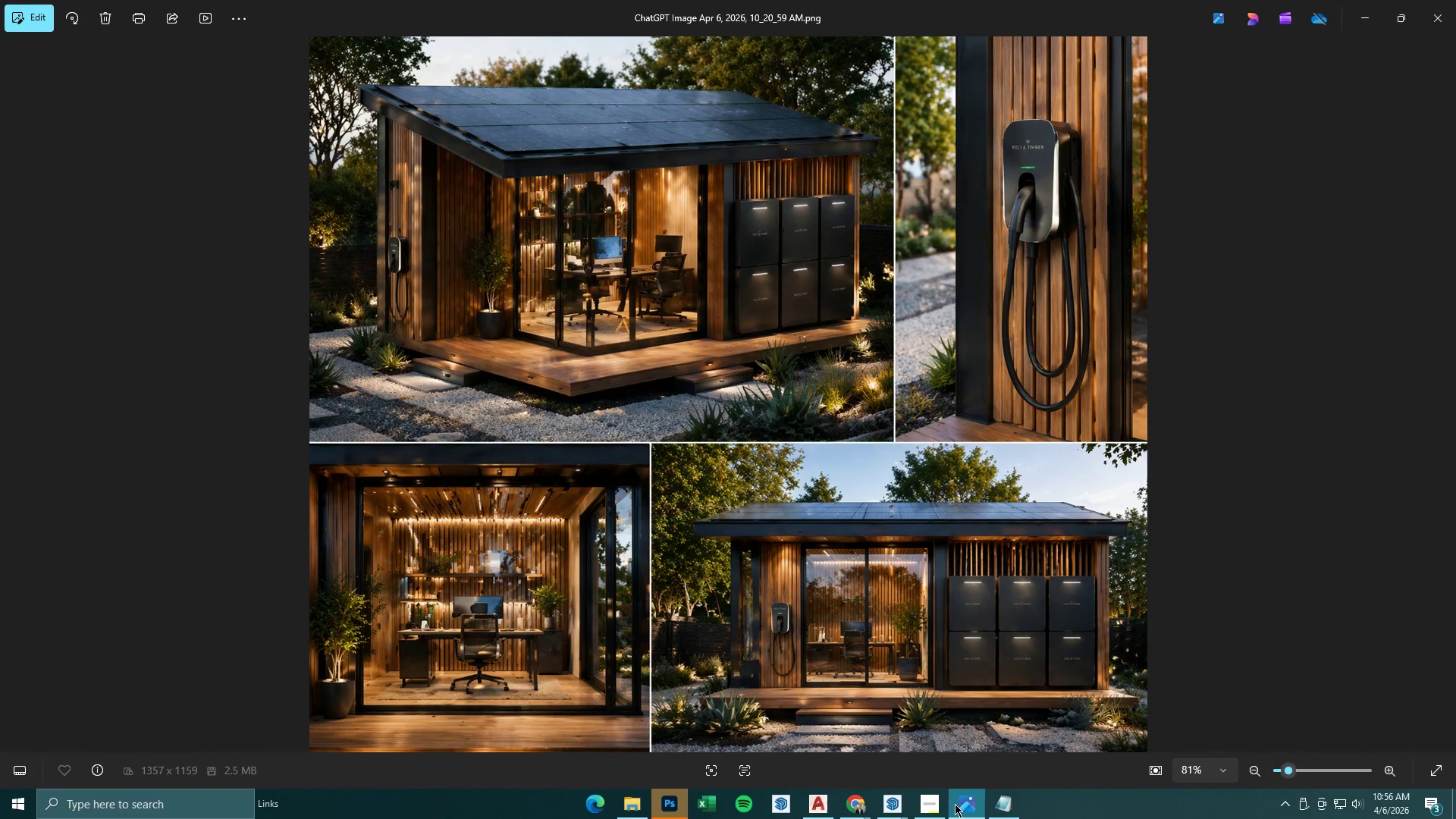 
left_click([955, 804])
 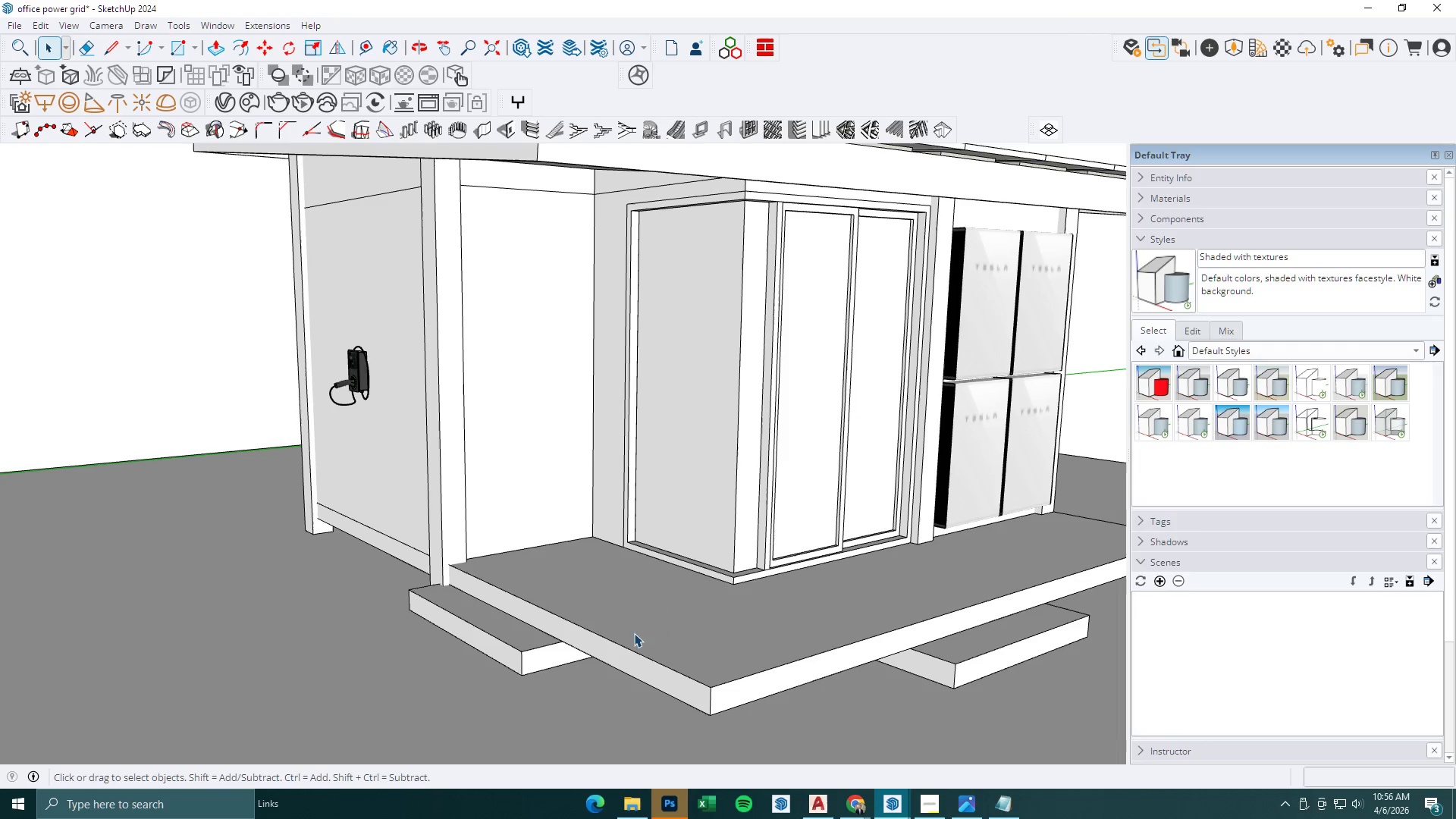 
double_click([479, 602])
 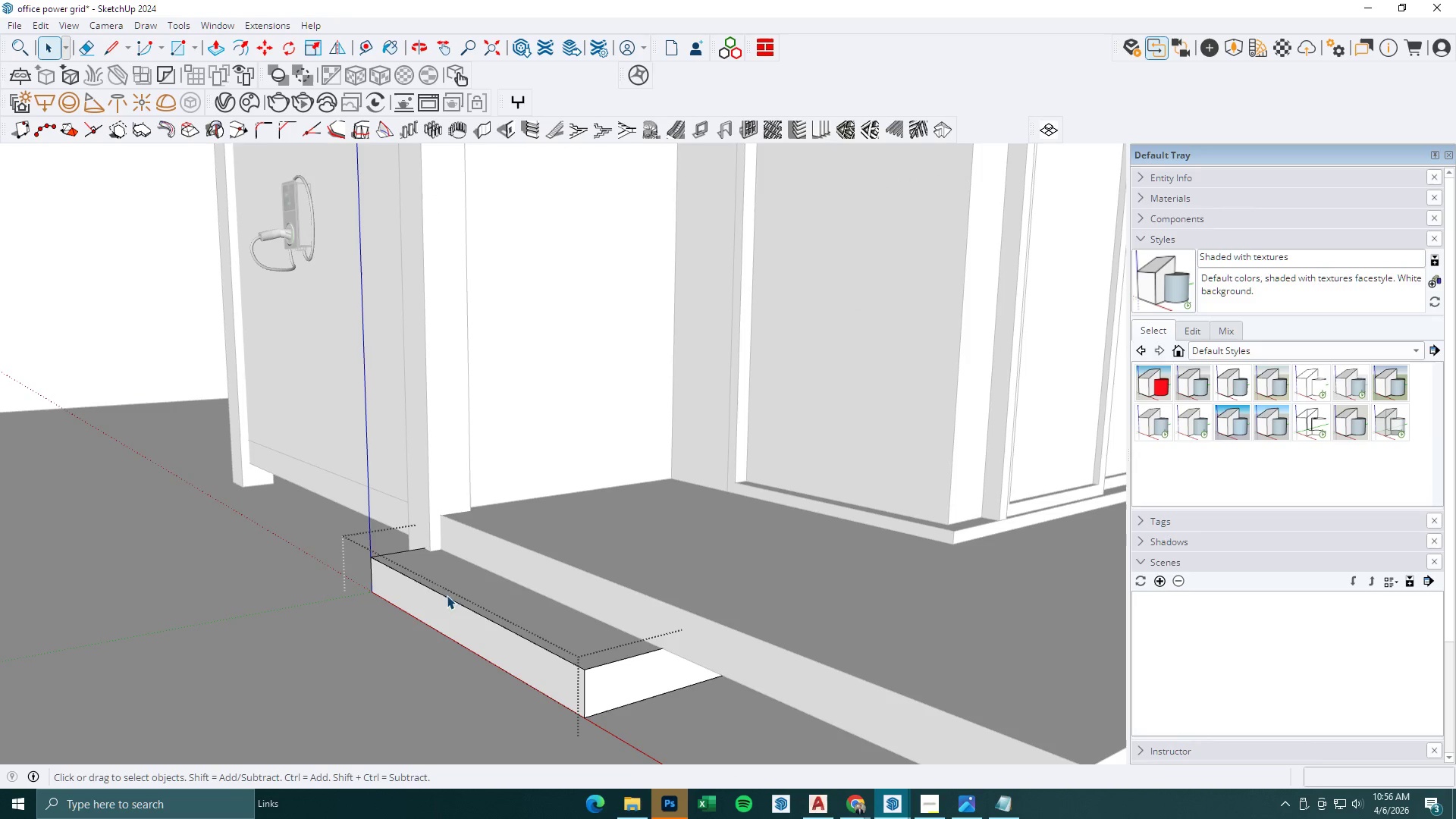 
scroll: coordinate [459, 627], scroll_direction: up, amount: 6.0
 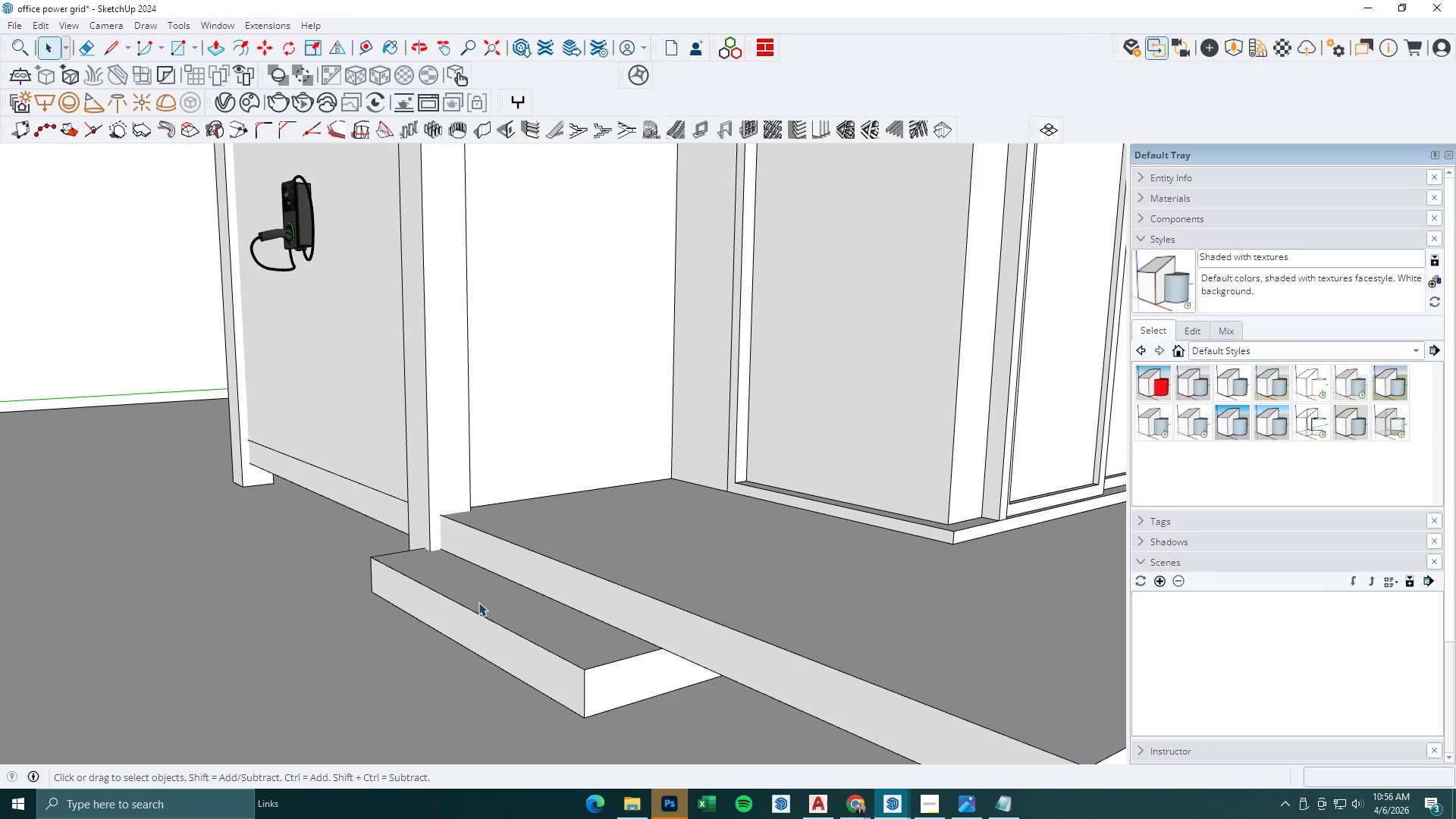 
key(R)
 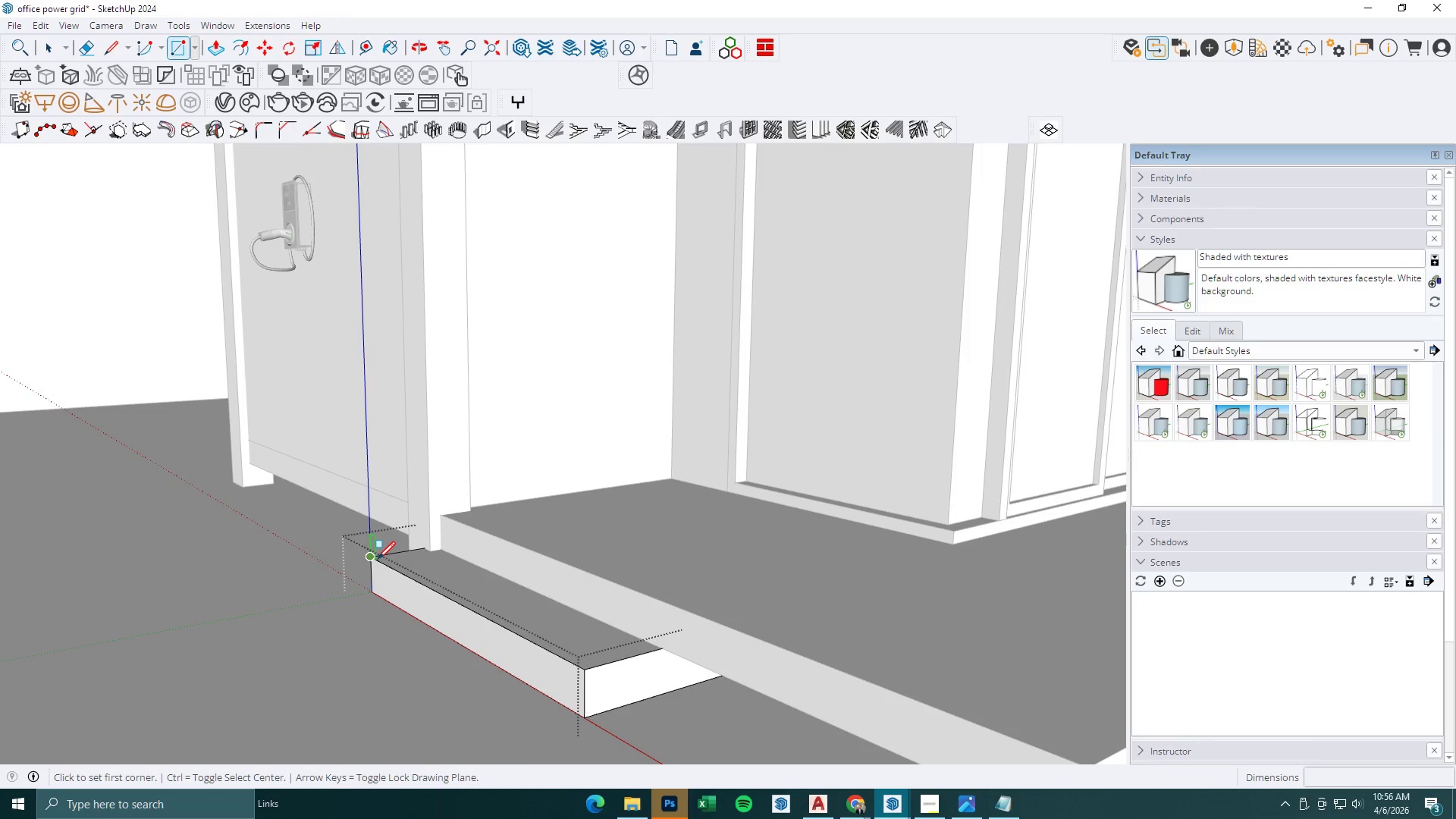 
left_click([378, 559])
 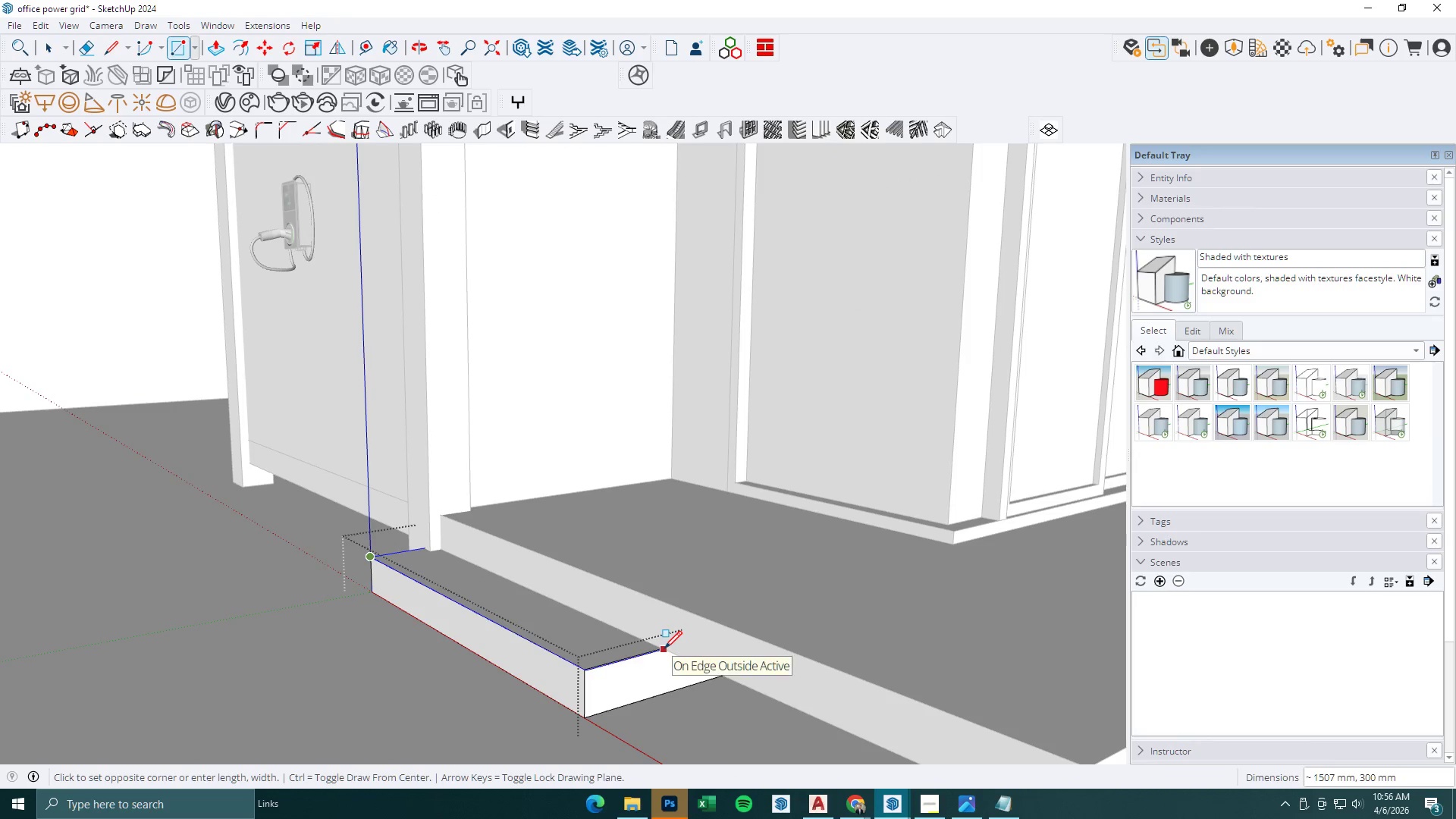 
key(Space)
 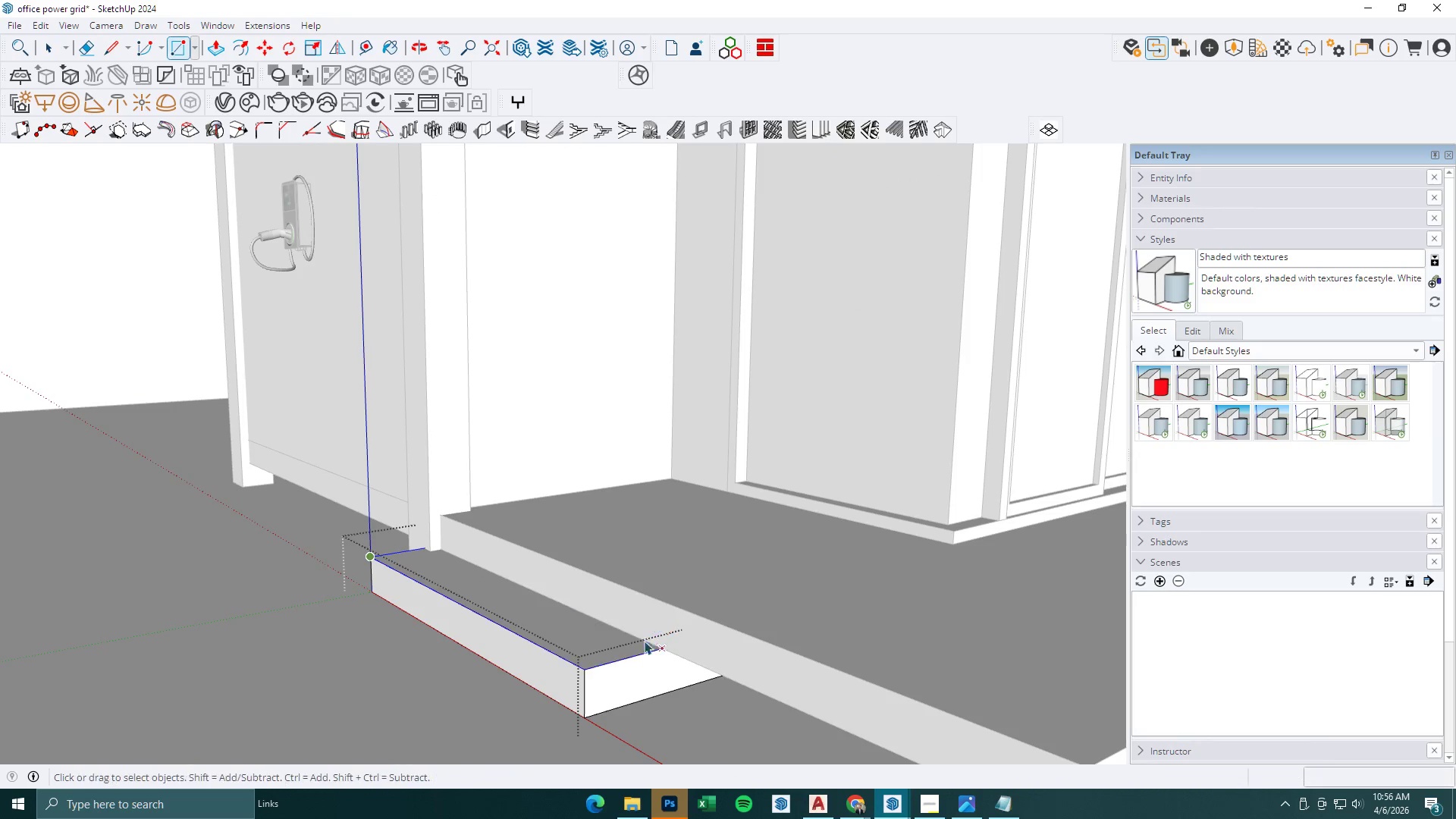 
key(Escape)
 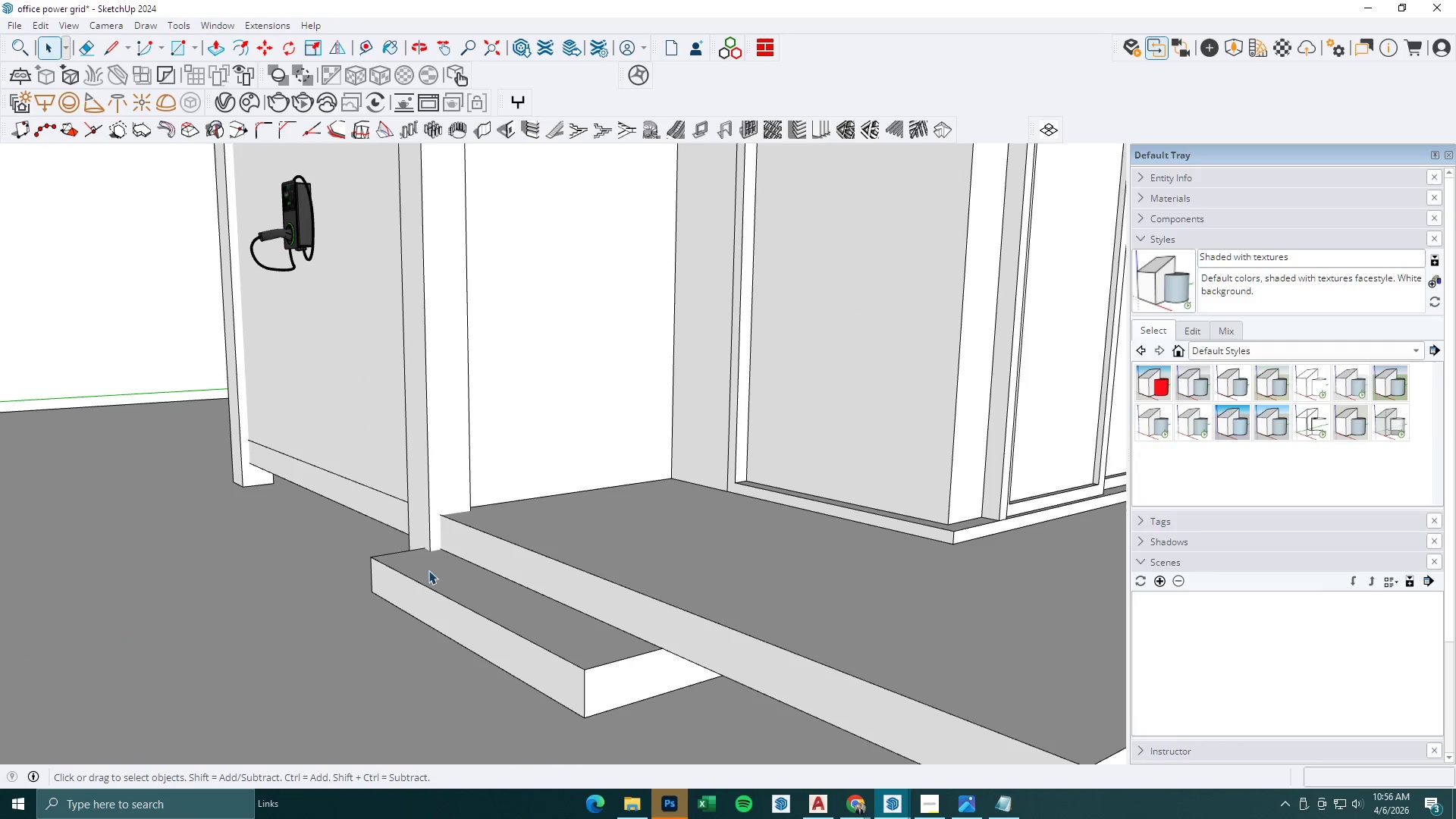 
key(R)
 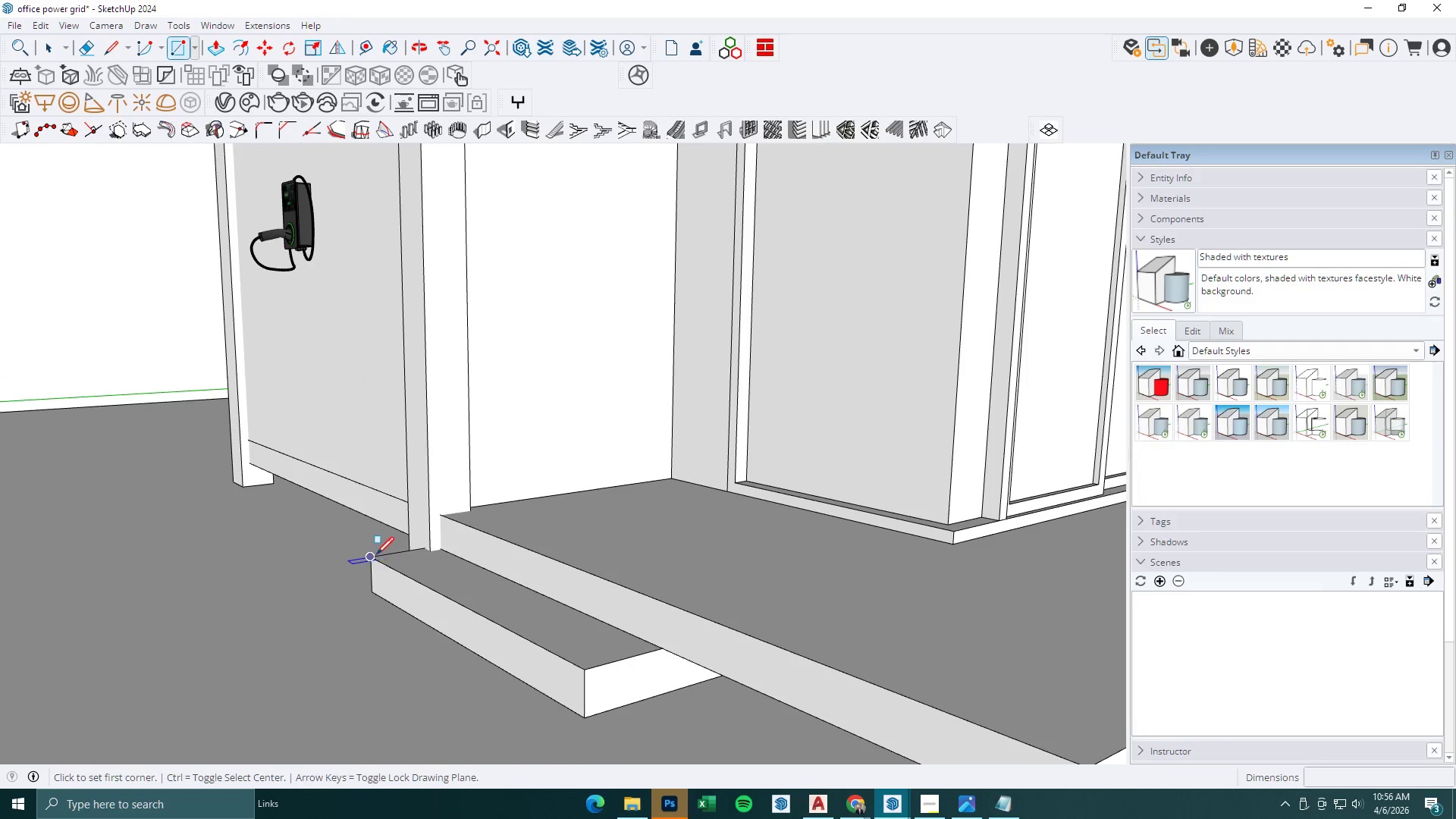 
left_click([375, 554])
 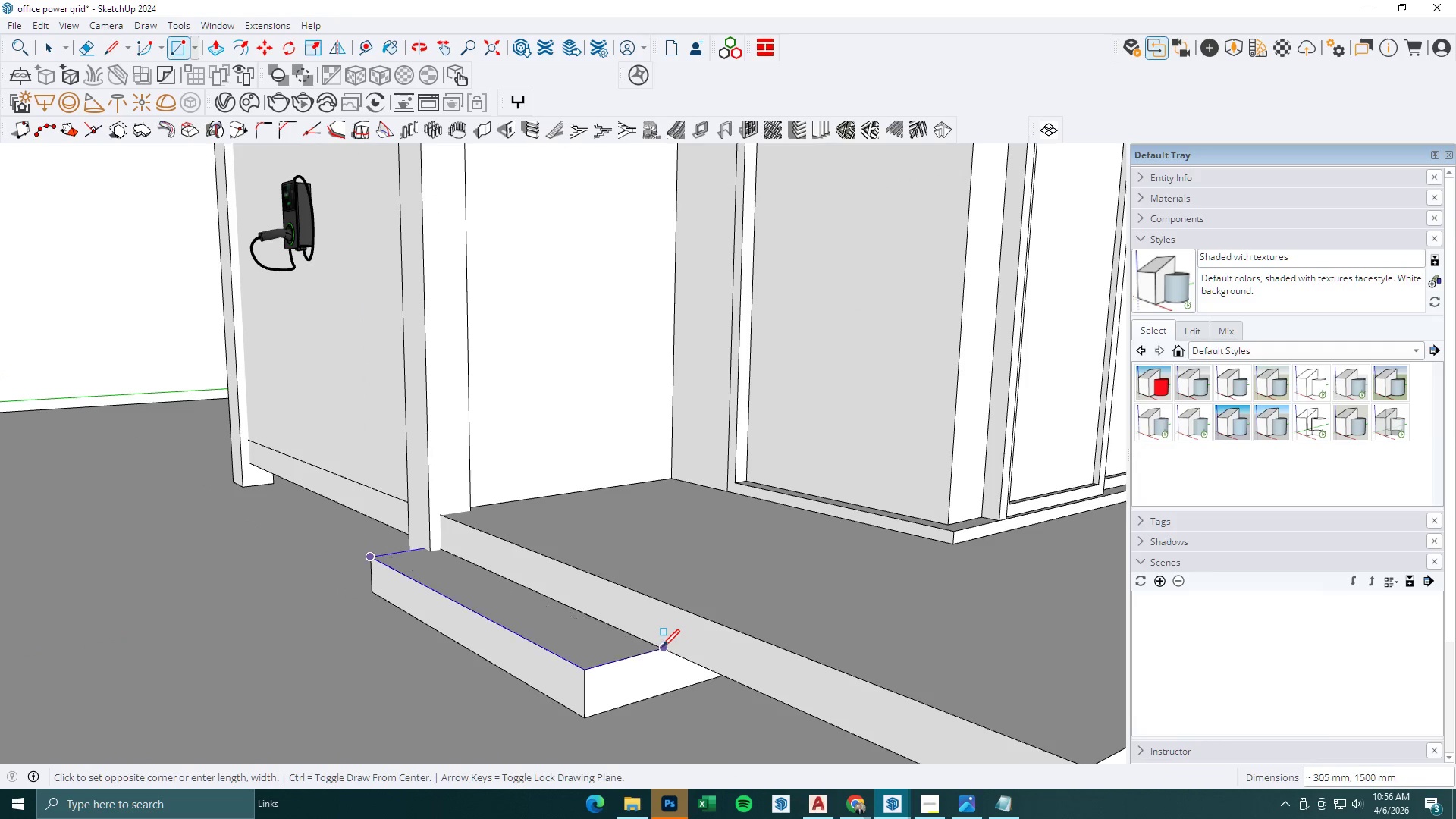 
left_click([662, 648])
 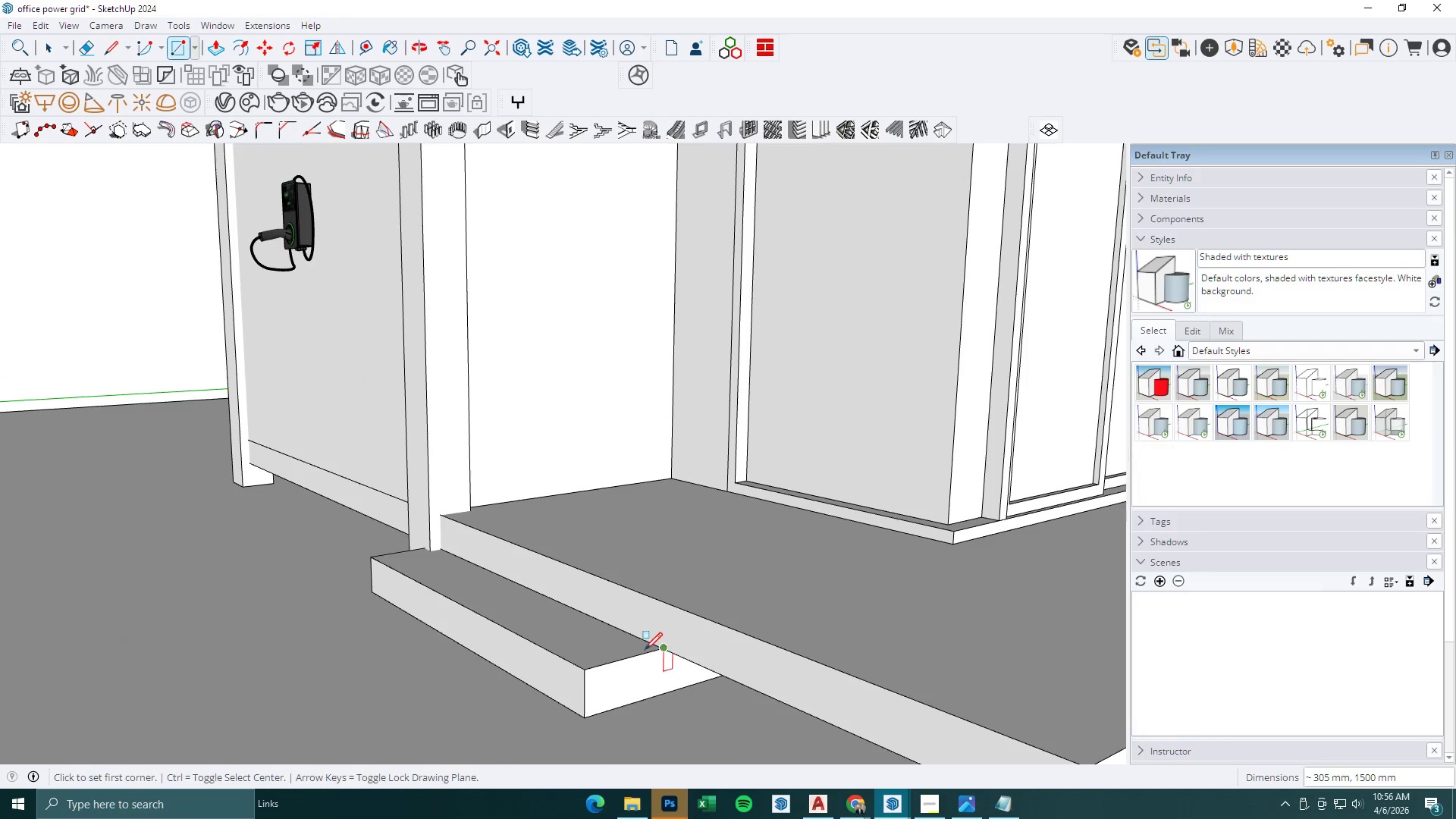 
key(P)
 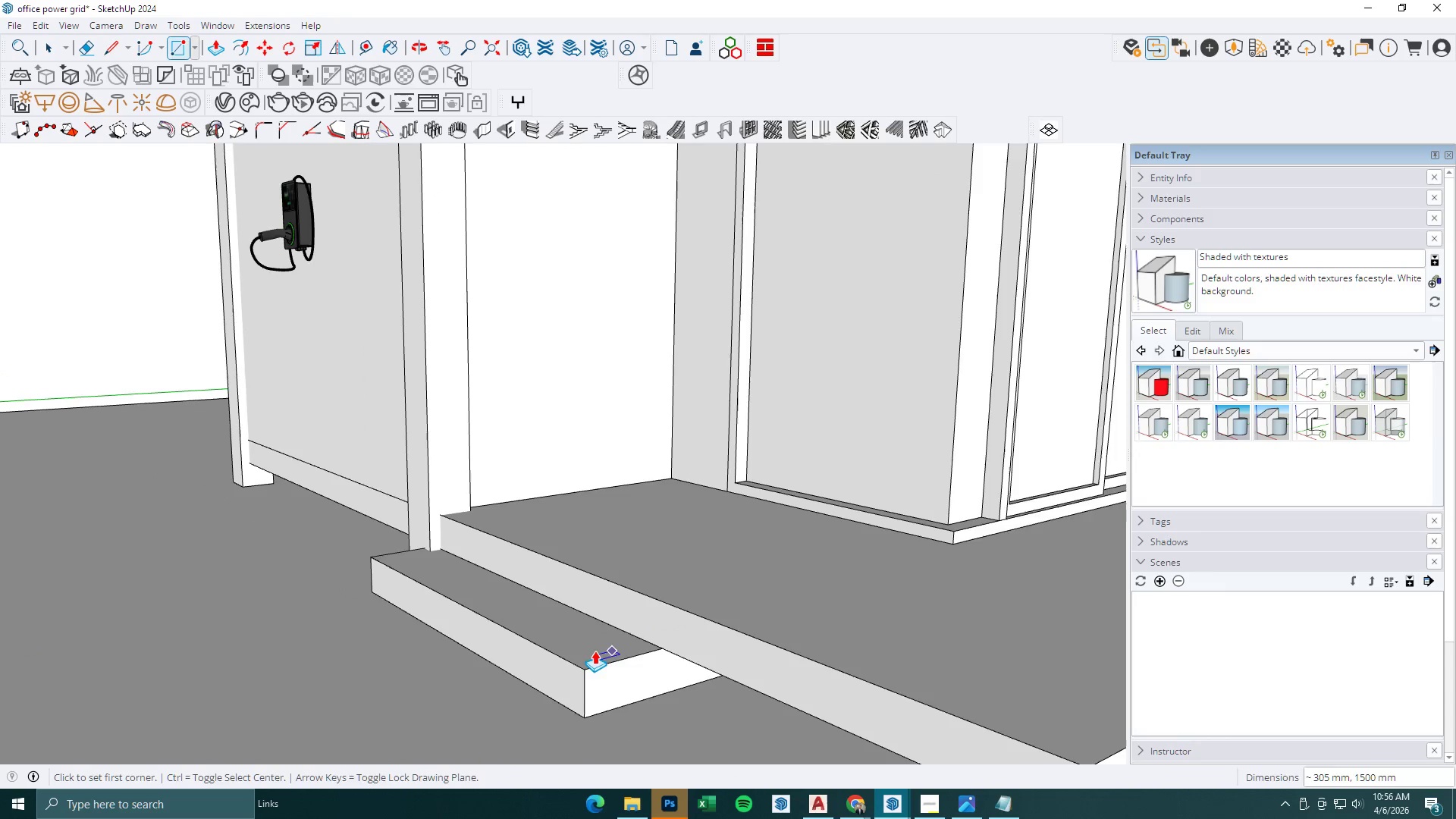 
left_click([590, 646])
 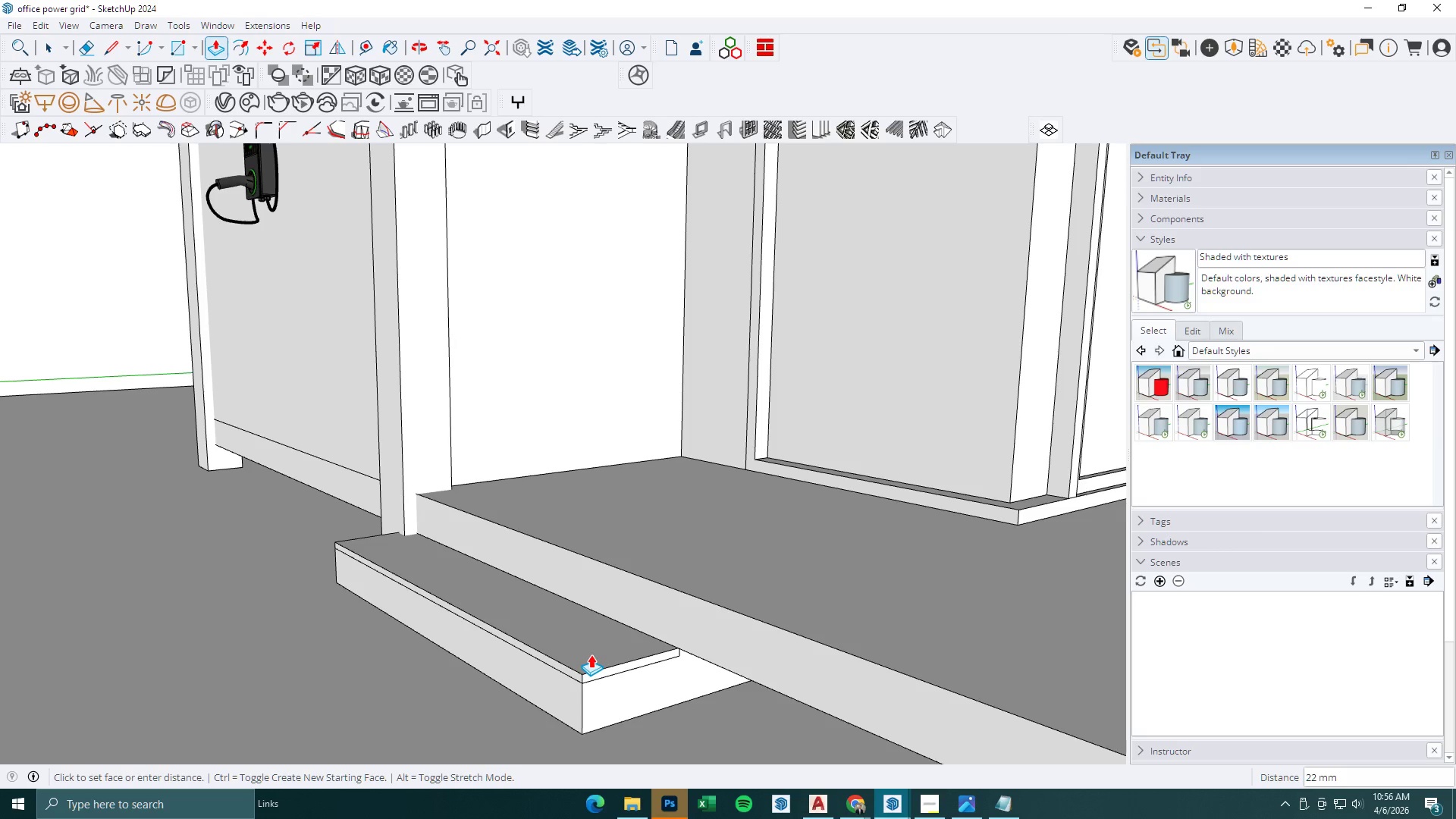 
scroll: coordinate [593, 650], scroll_direction: up, amount: 2.0
 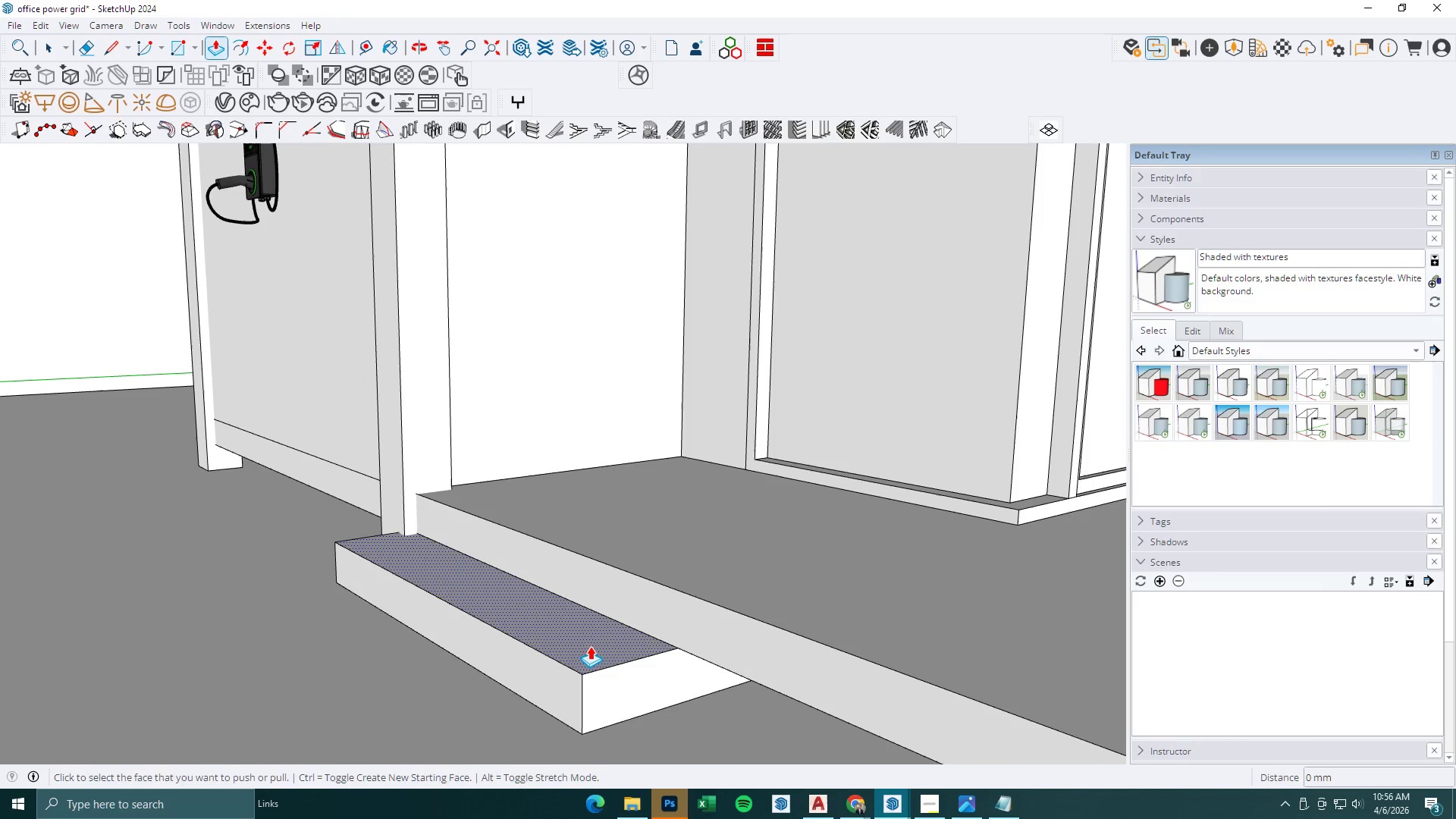 
type(50)
 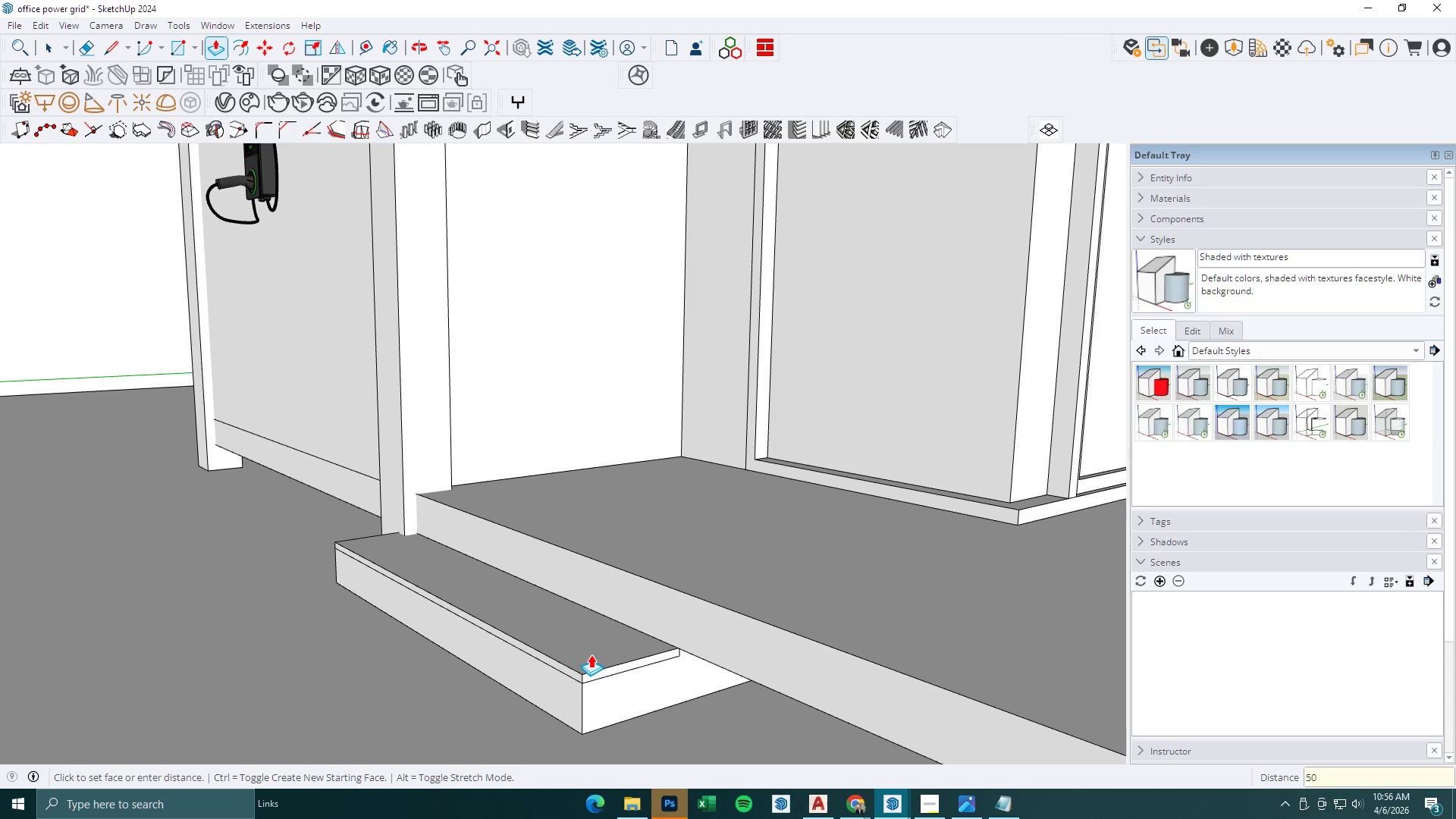 
key(Enter)
 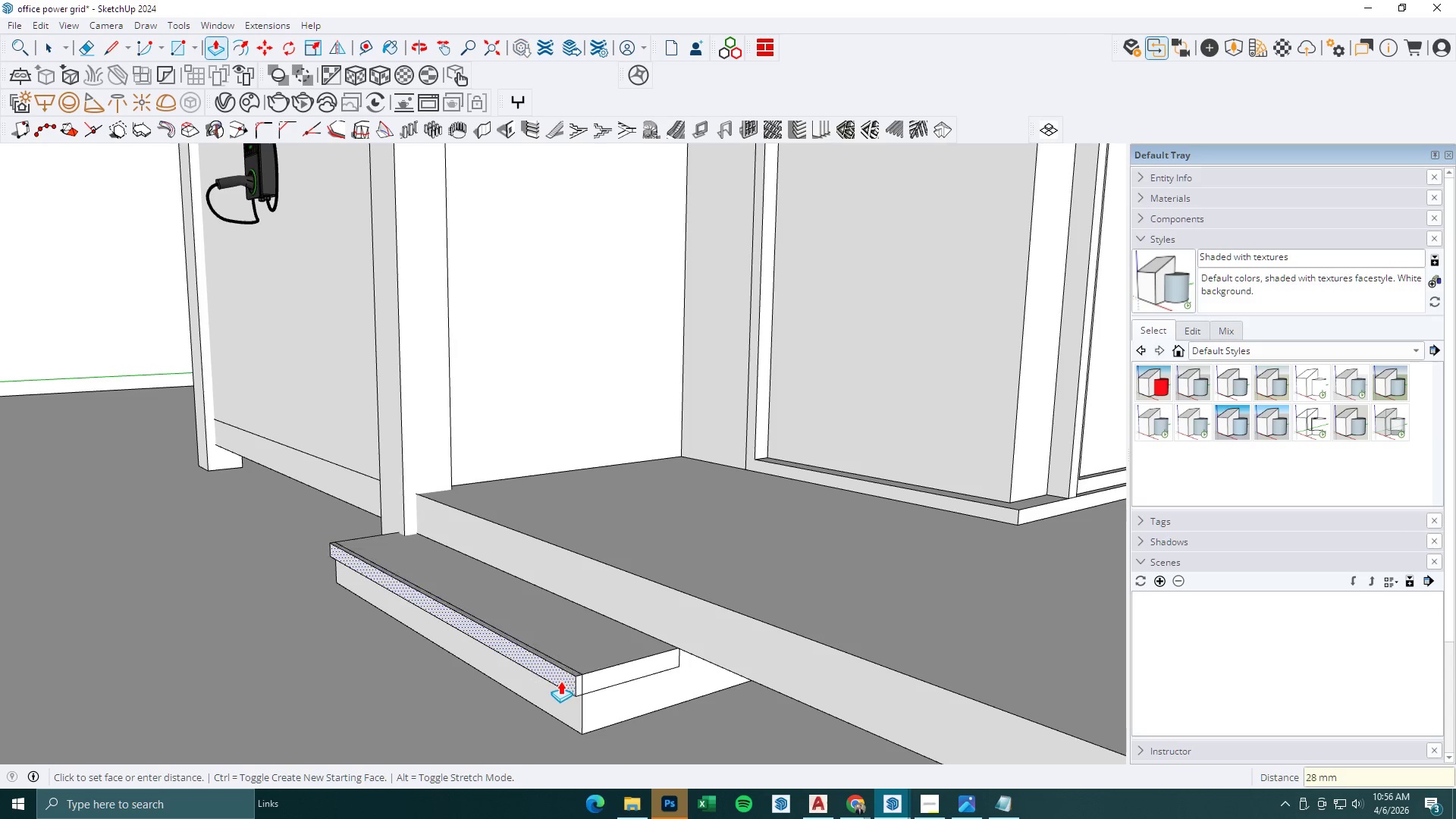 
type(250)
 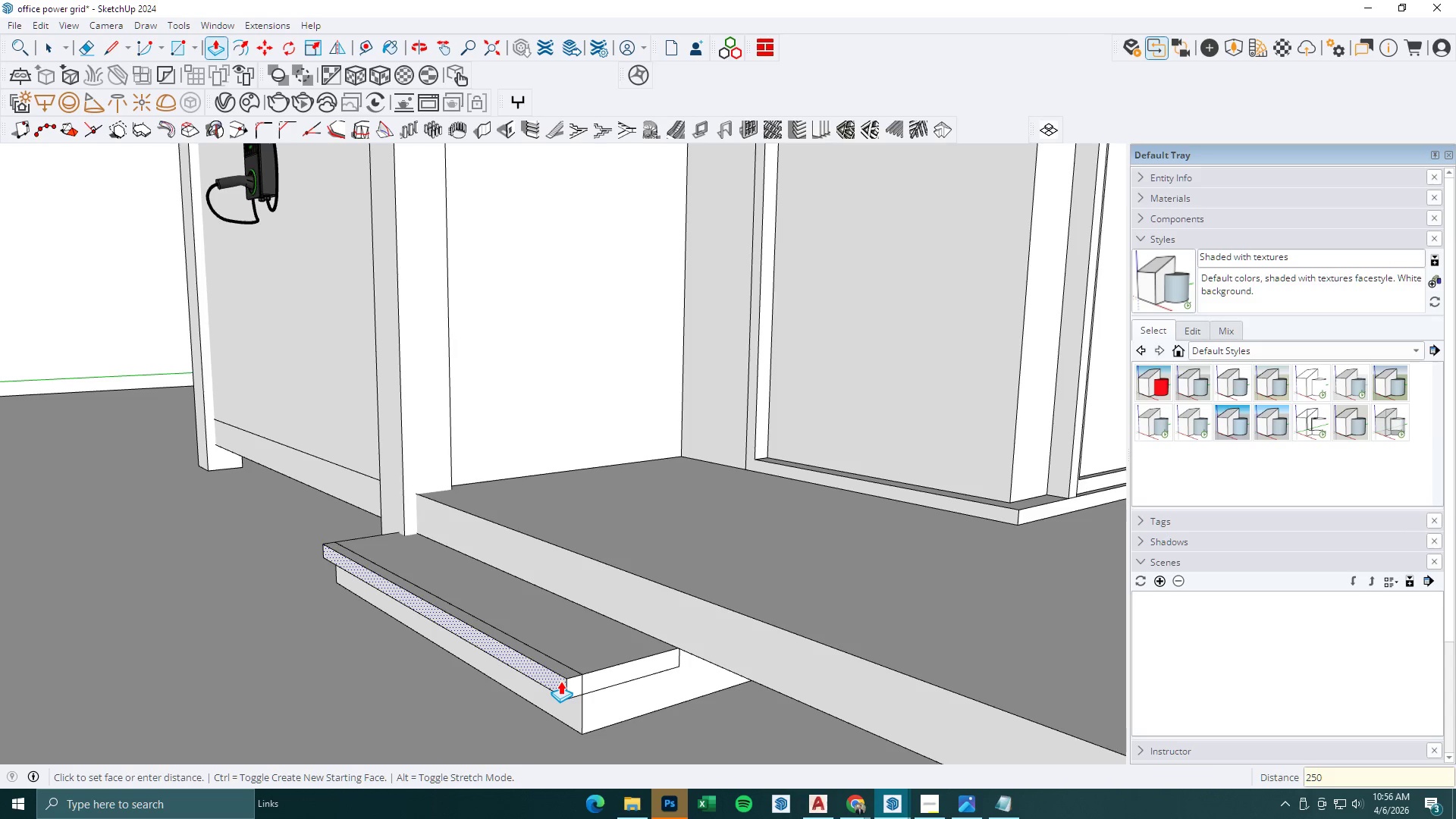 
key(Enter)
 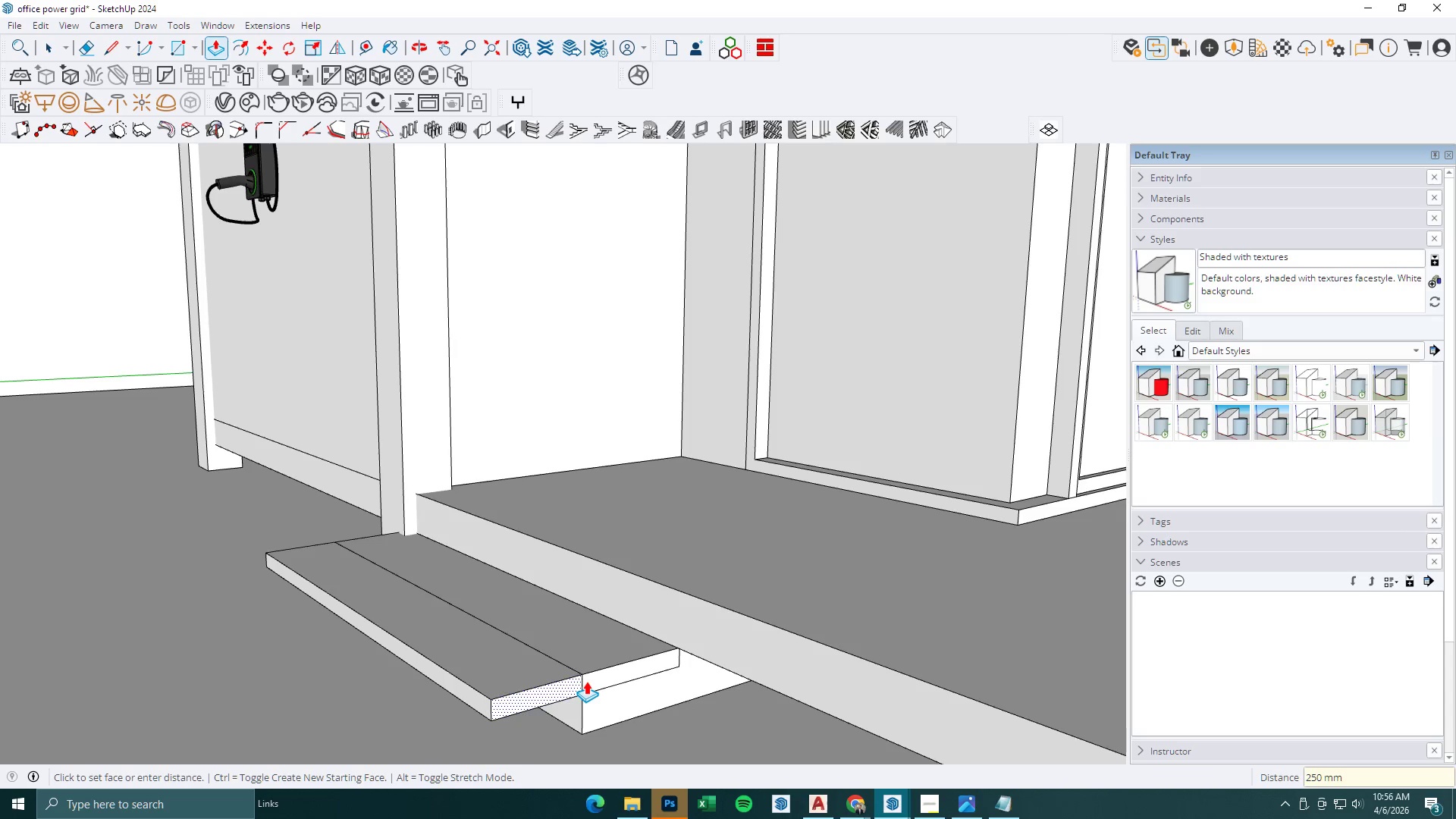 
key(Control+ControlLeft)
 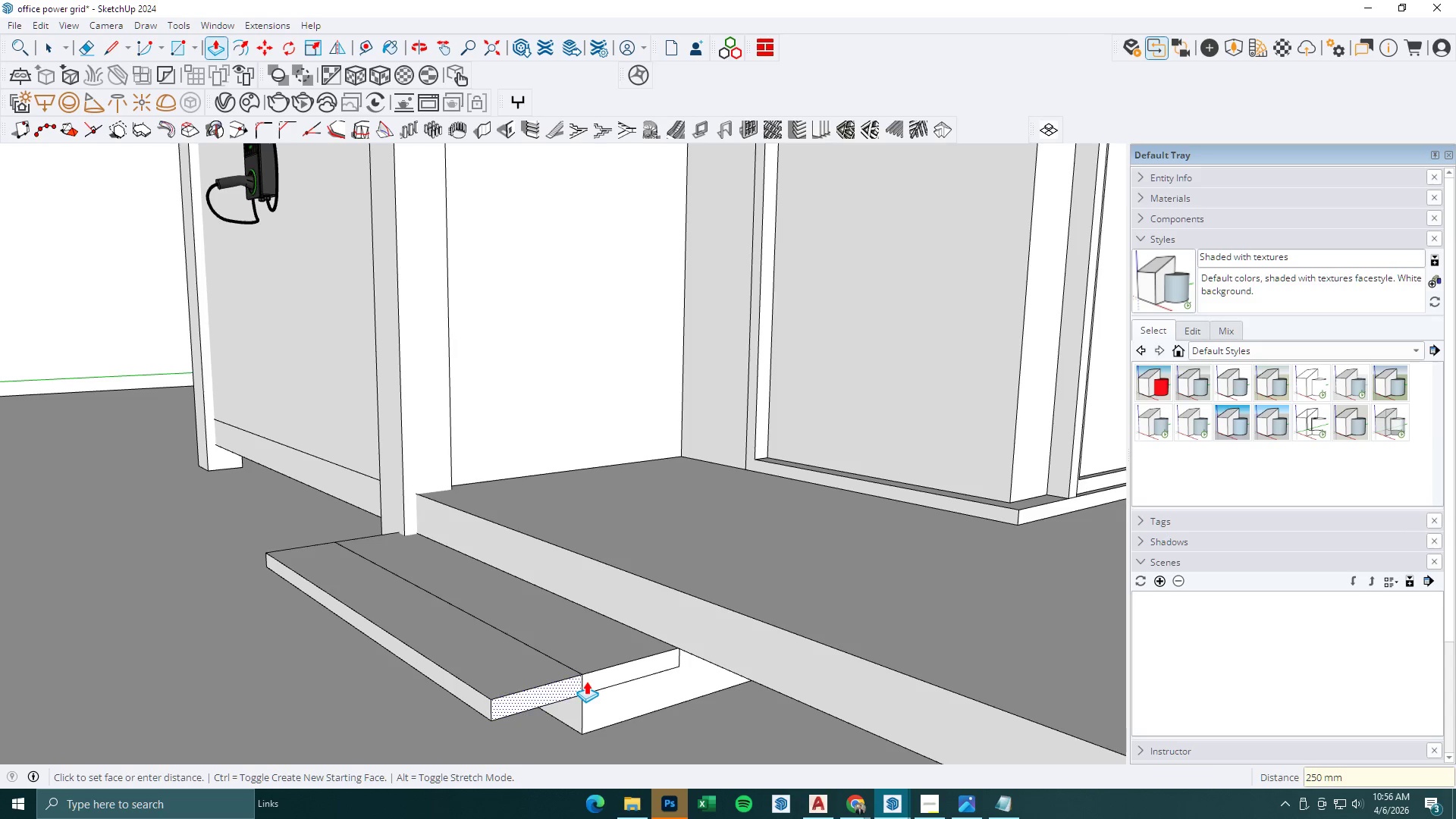 
key(Control+Z)
 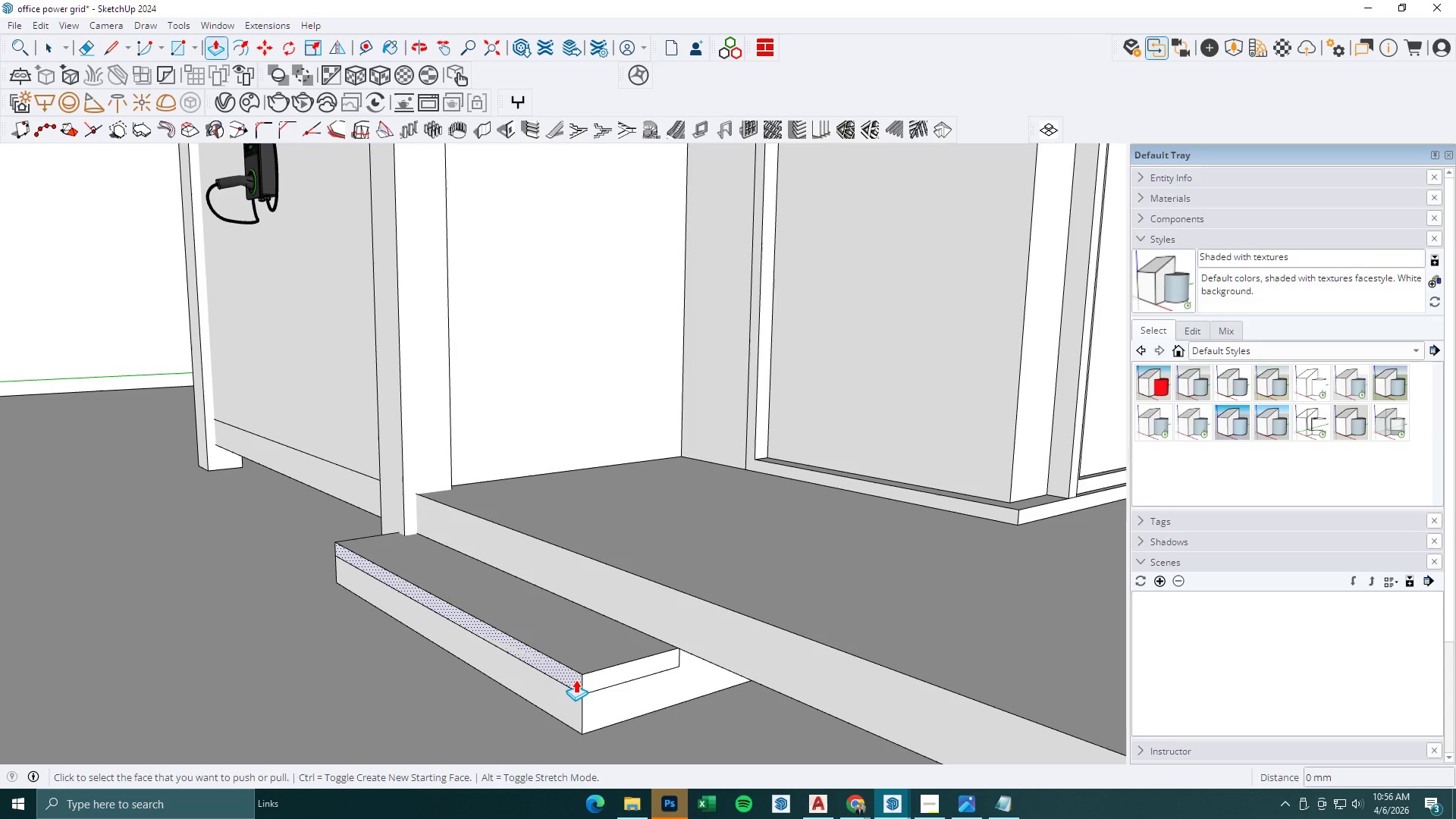 
left_click([573, 679])
 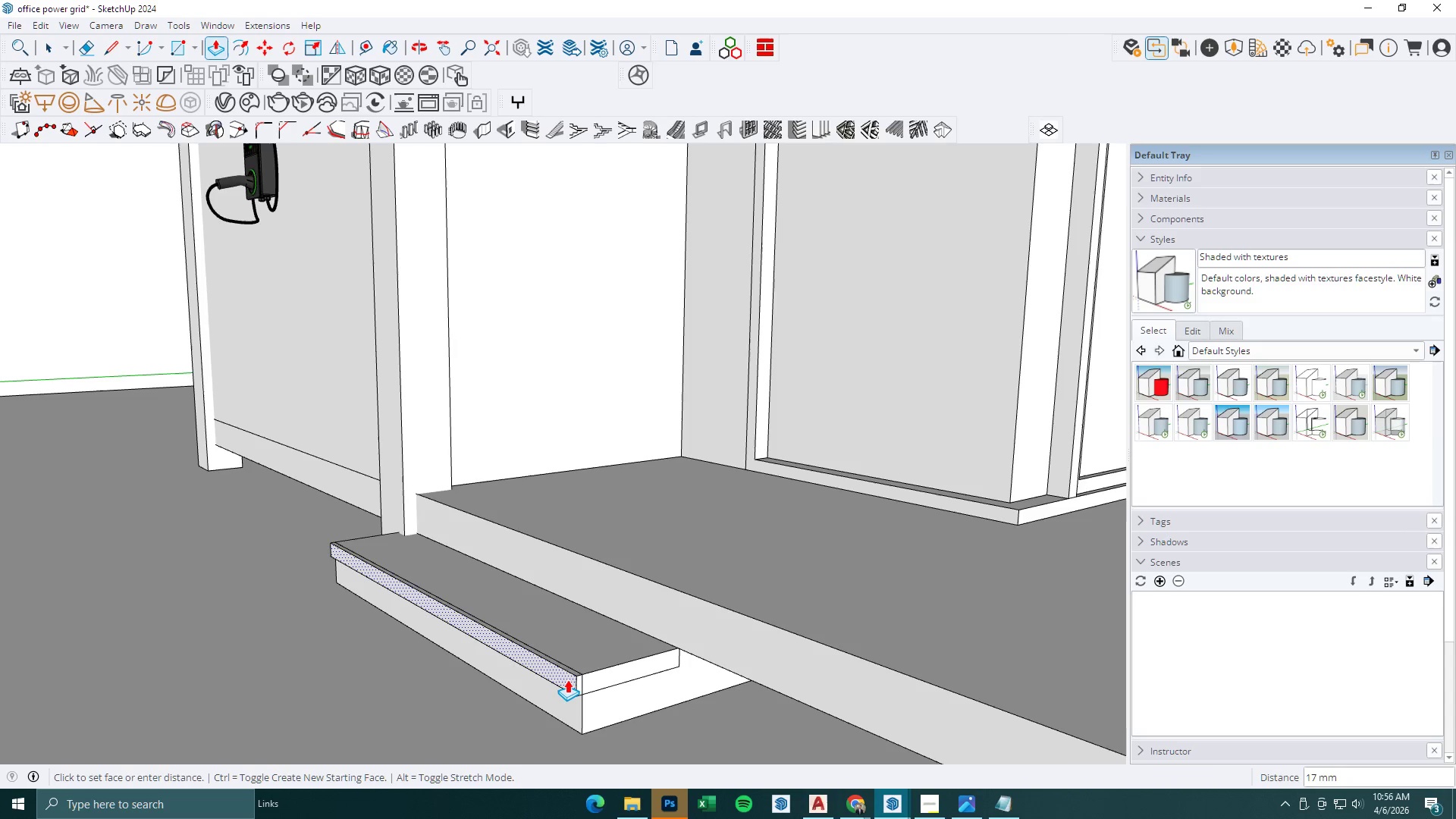 
type(25)
 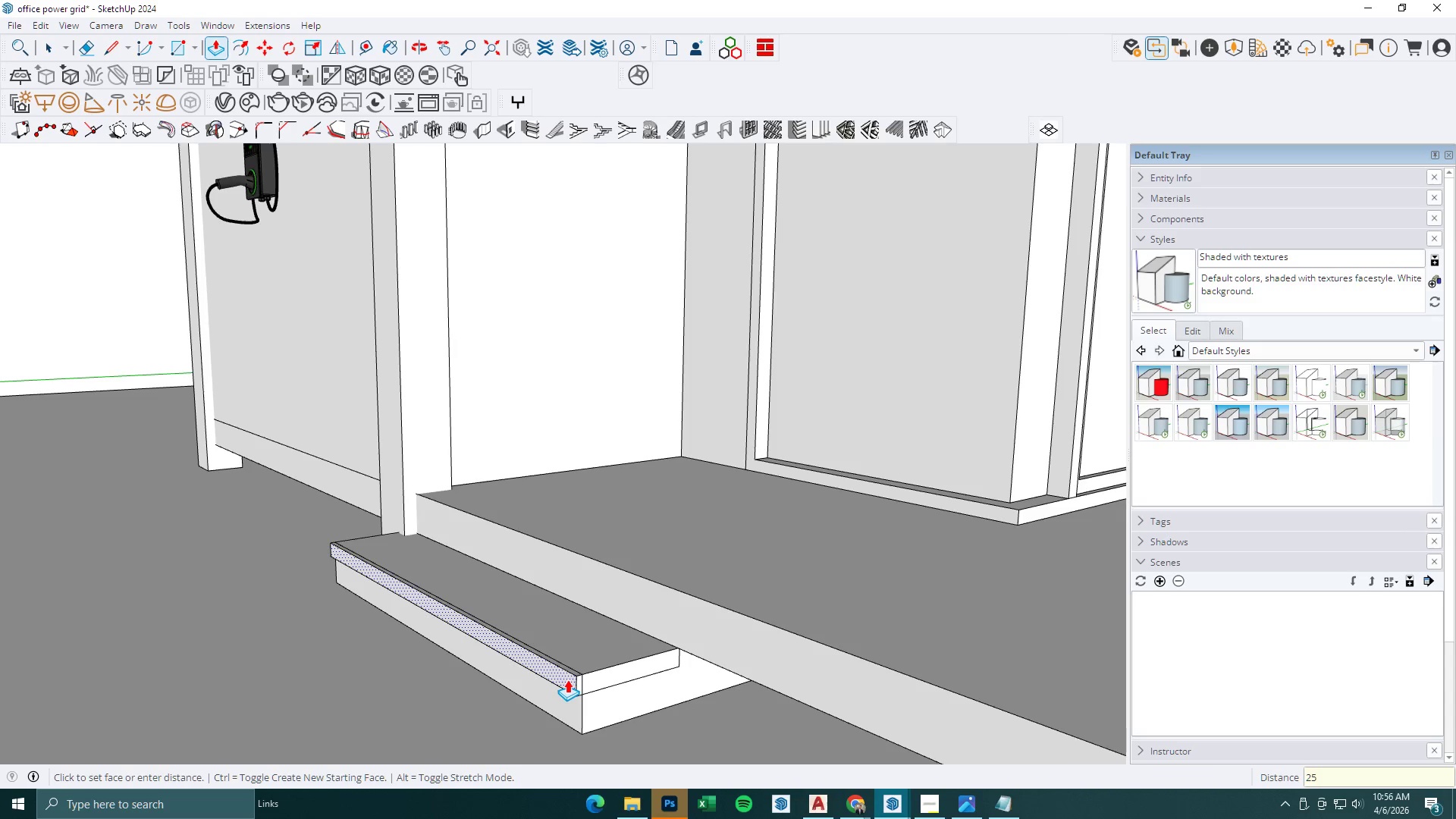 
key(Enter)
 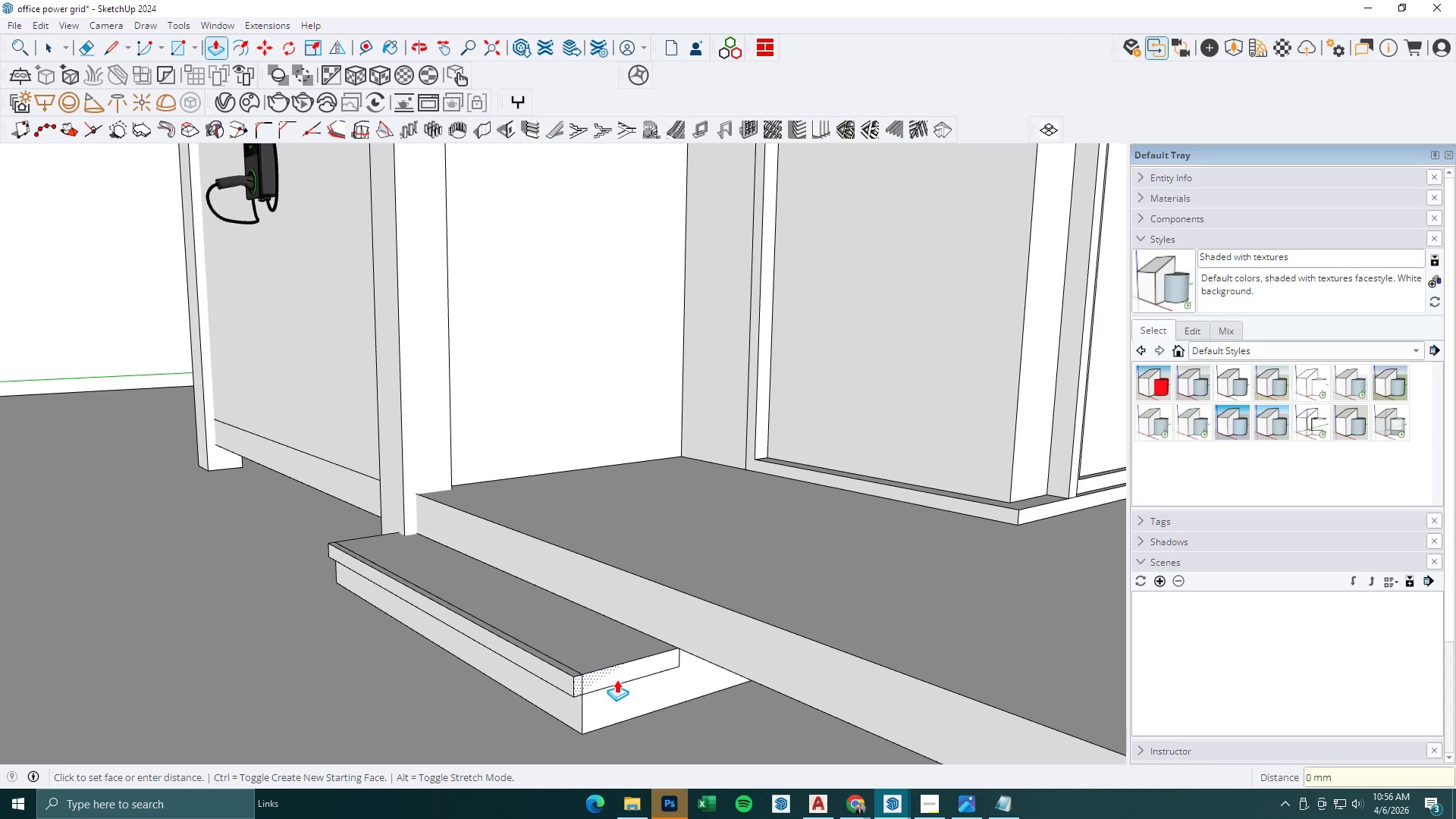 
double_click([617, 679])
 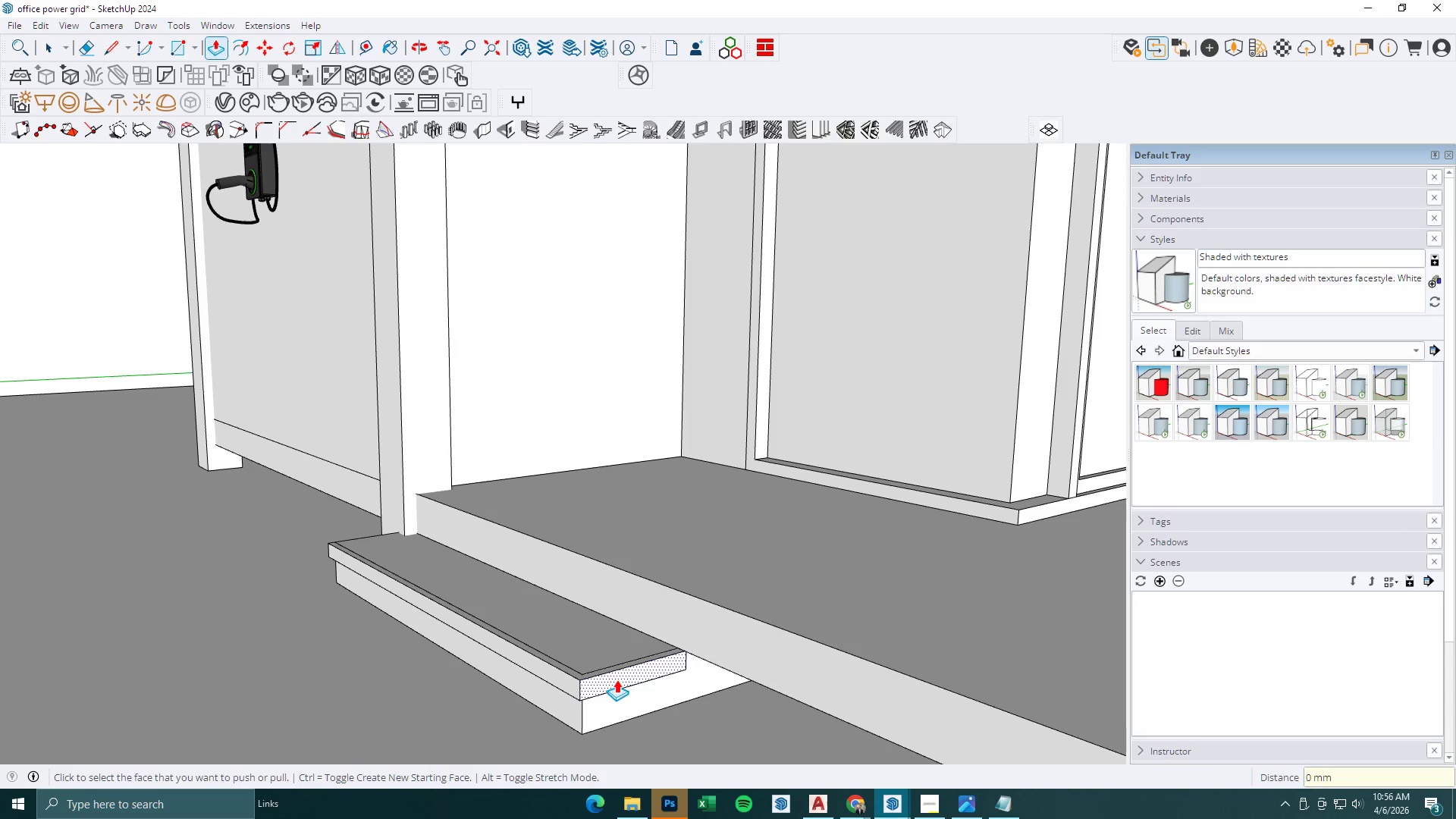 
key(Space)
 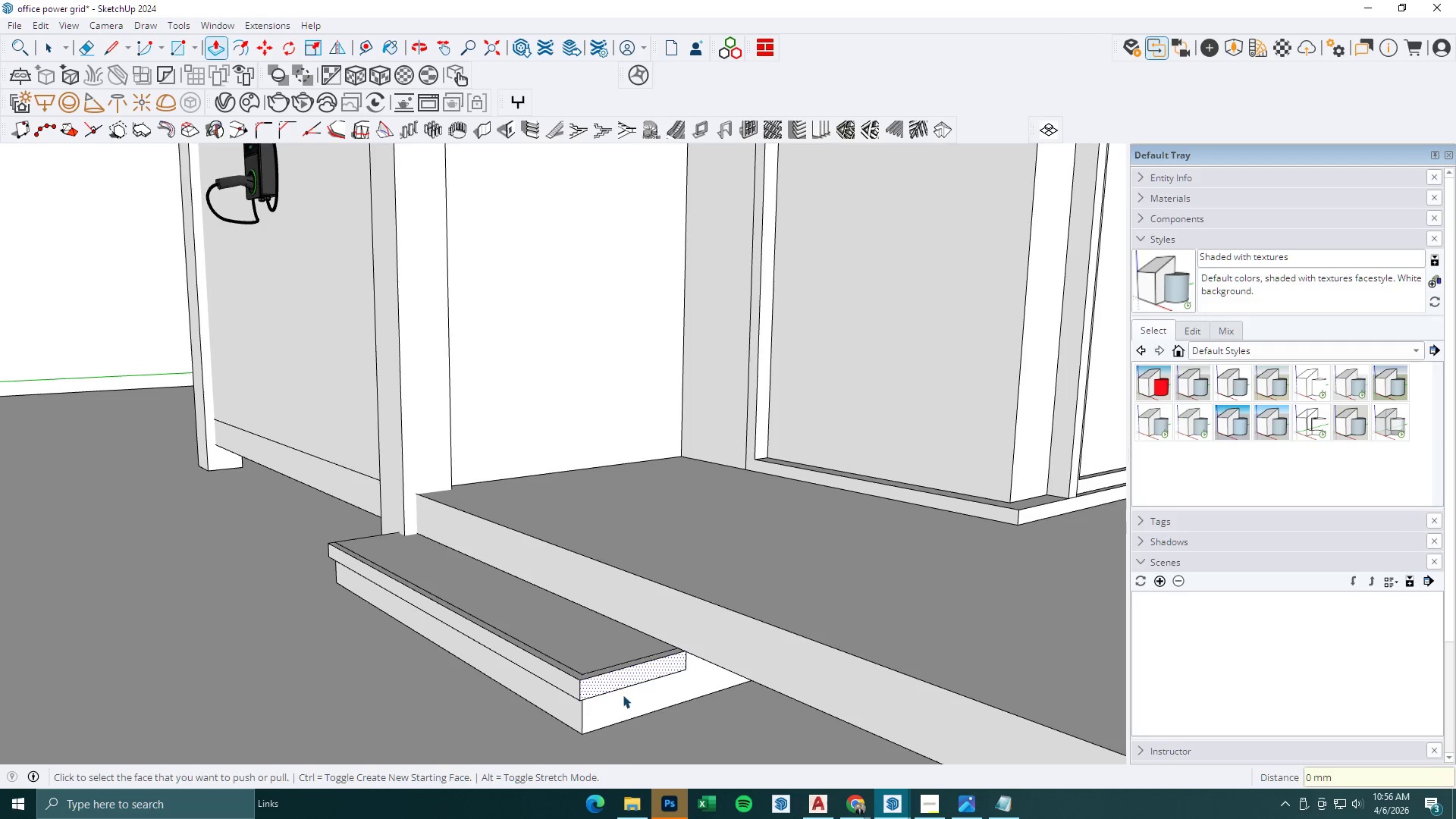 
key(Escape)
 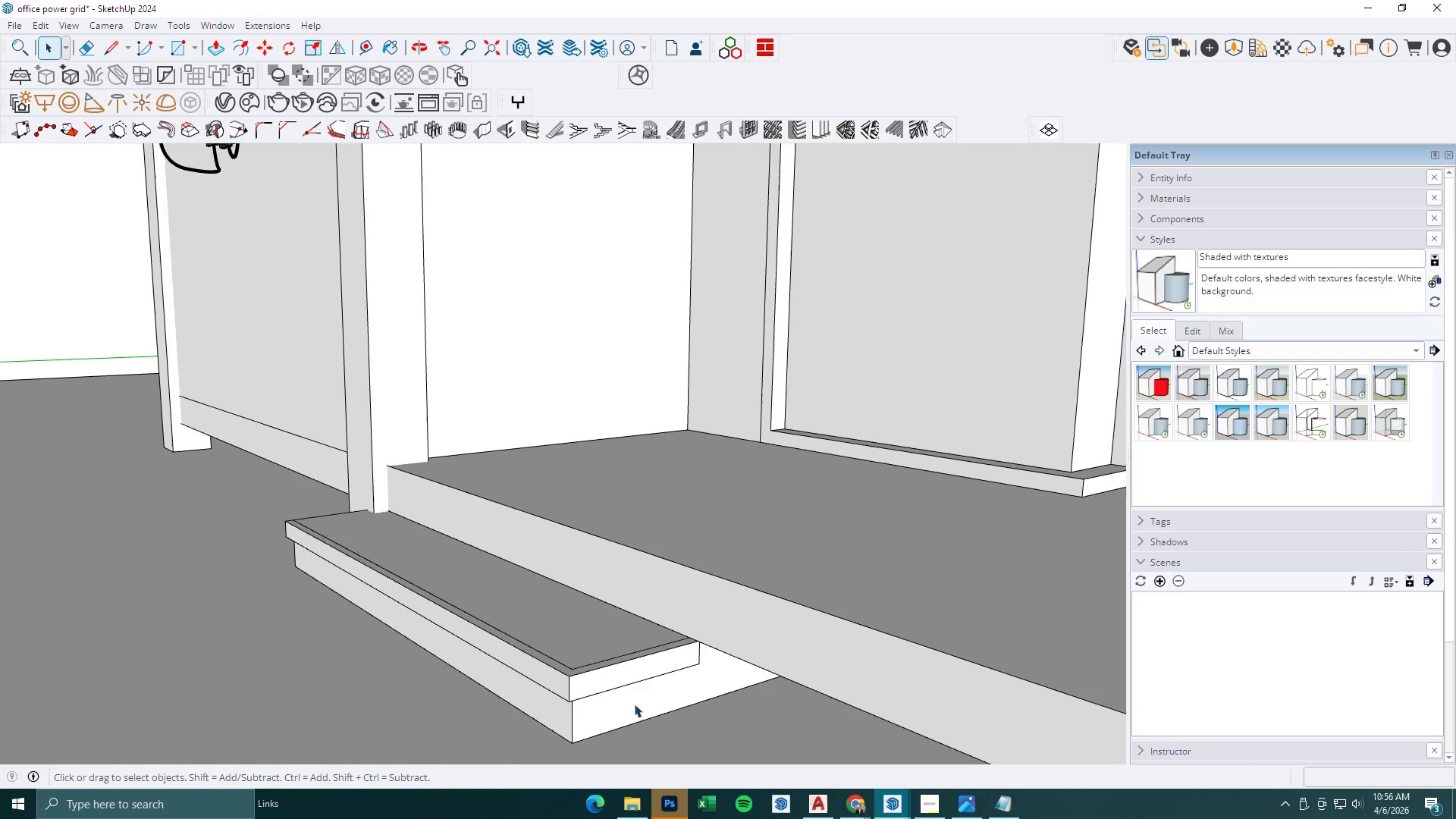 
double_click([634, 704])
 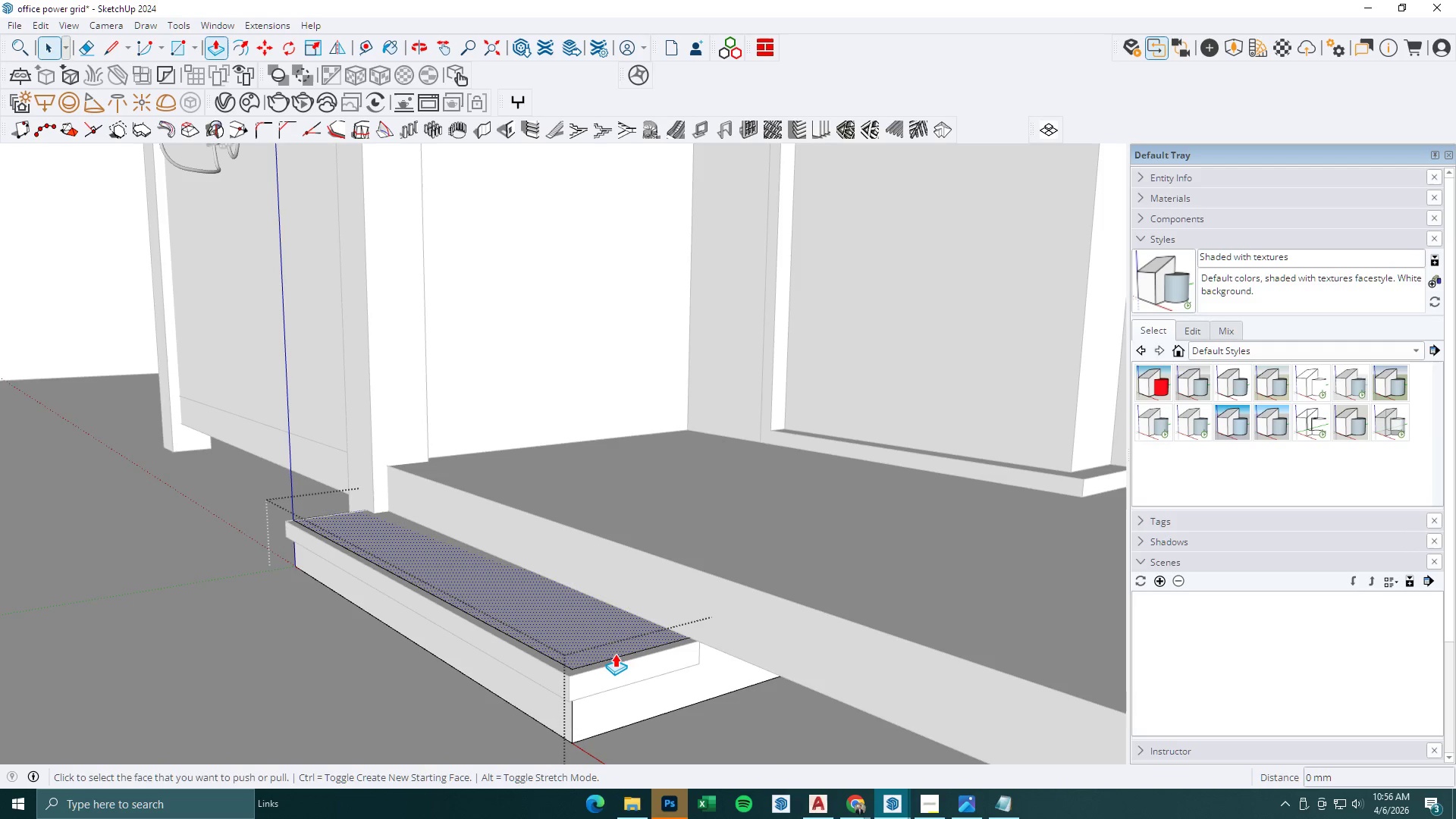 
scroll: coordinate [626, 697], scroll_direction: up, amount: 2.0
 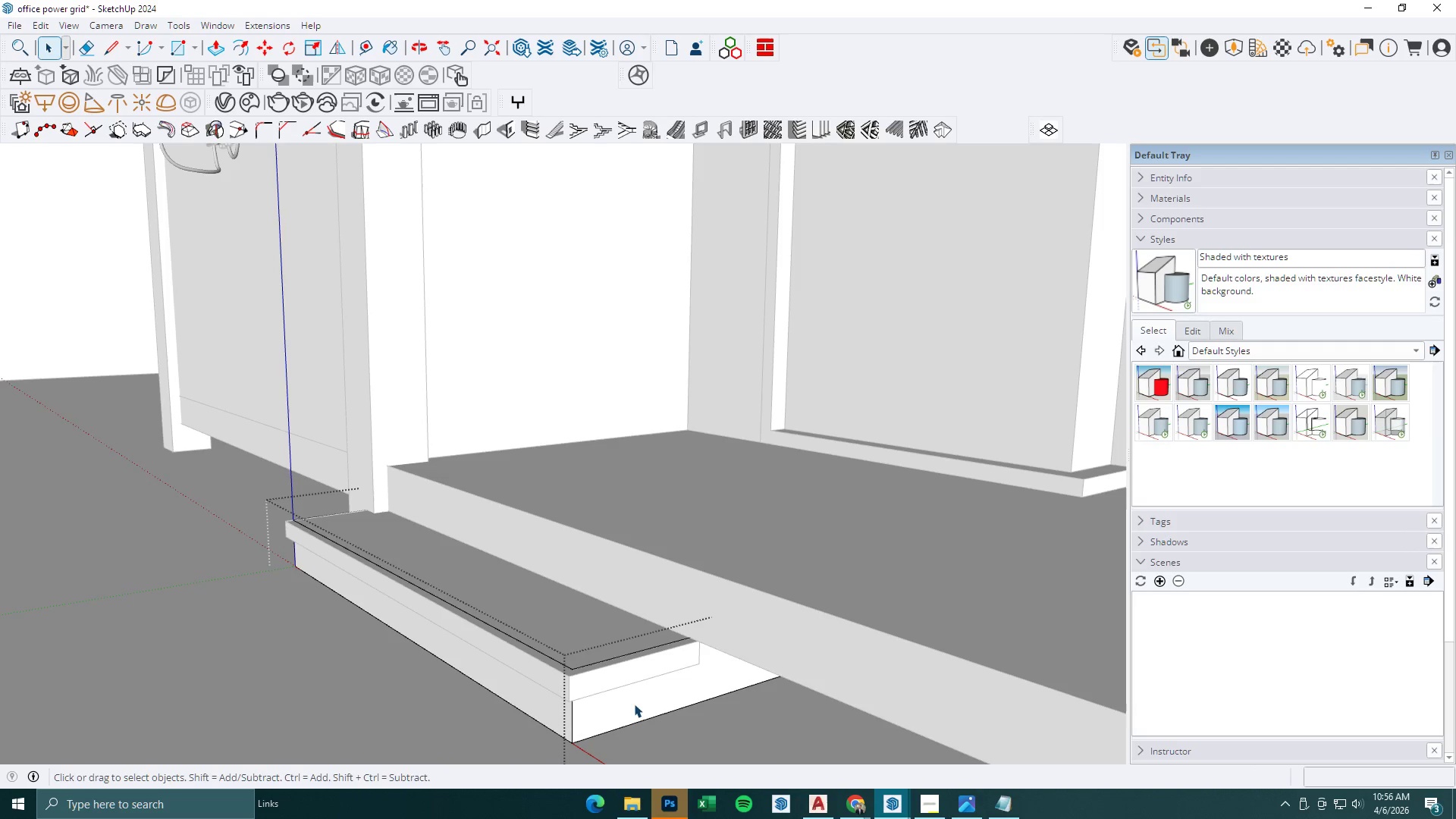 
left_click([615, 653])
 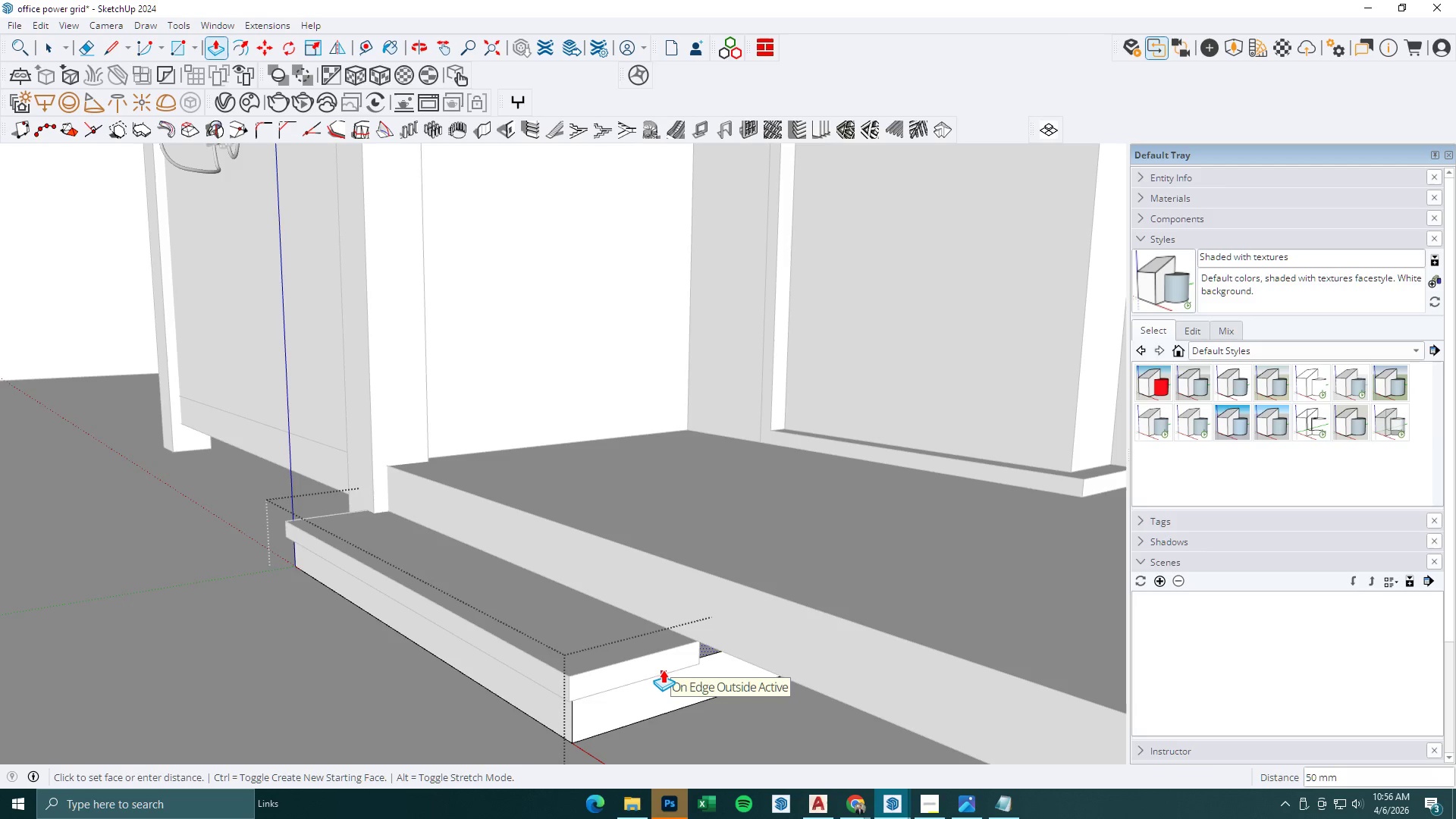 
key(Escape)
 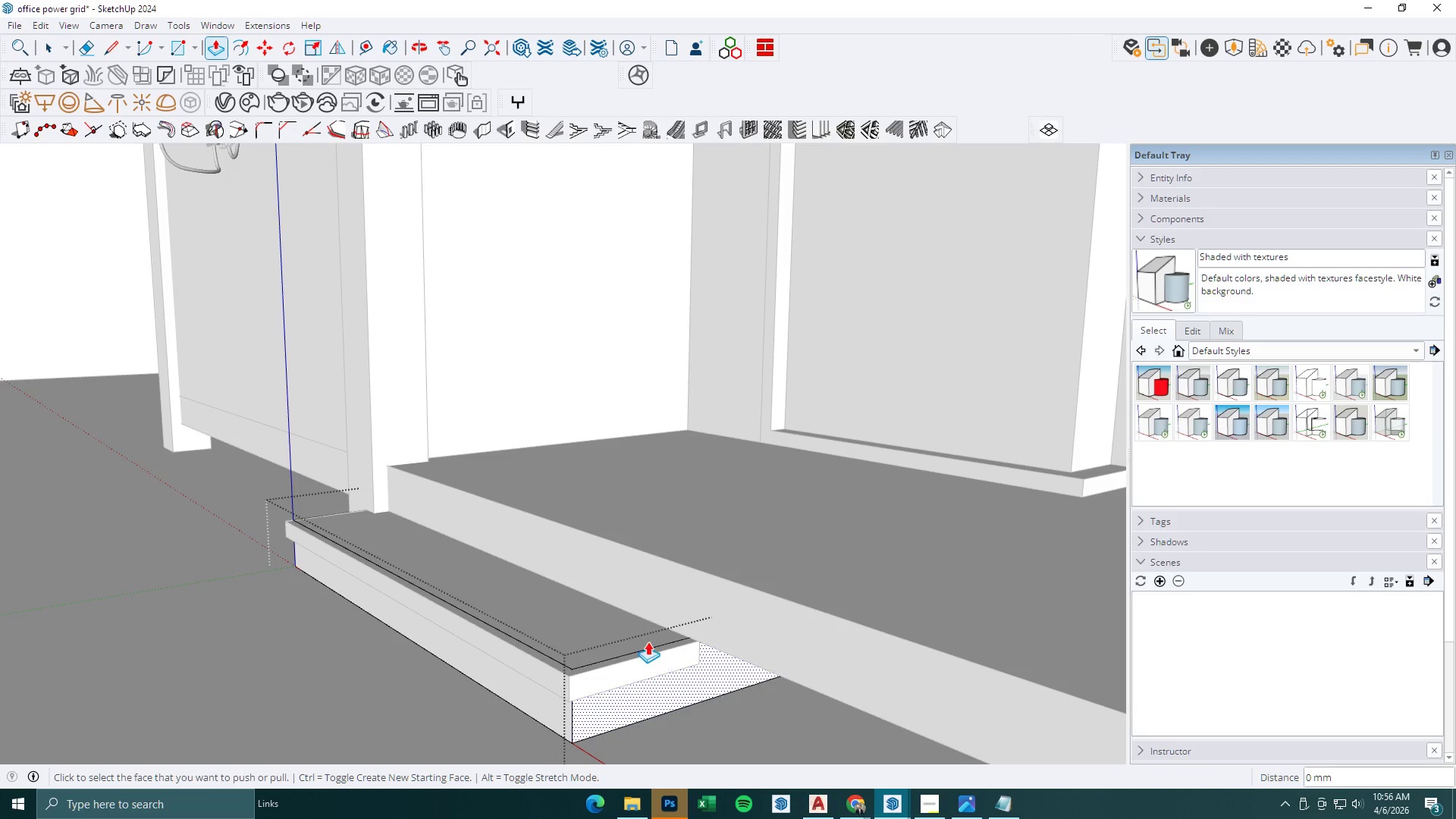 
left_click([645, 638])
 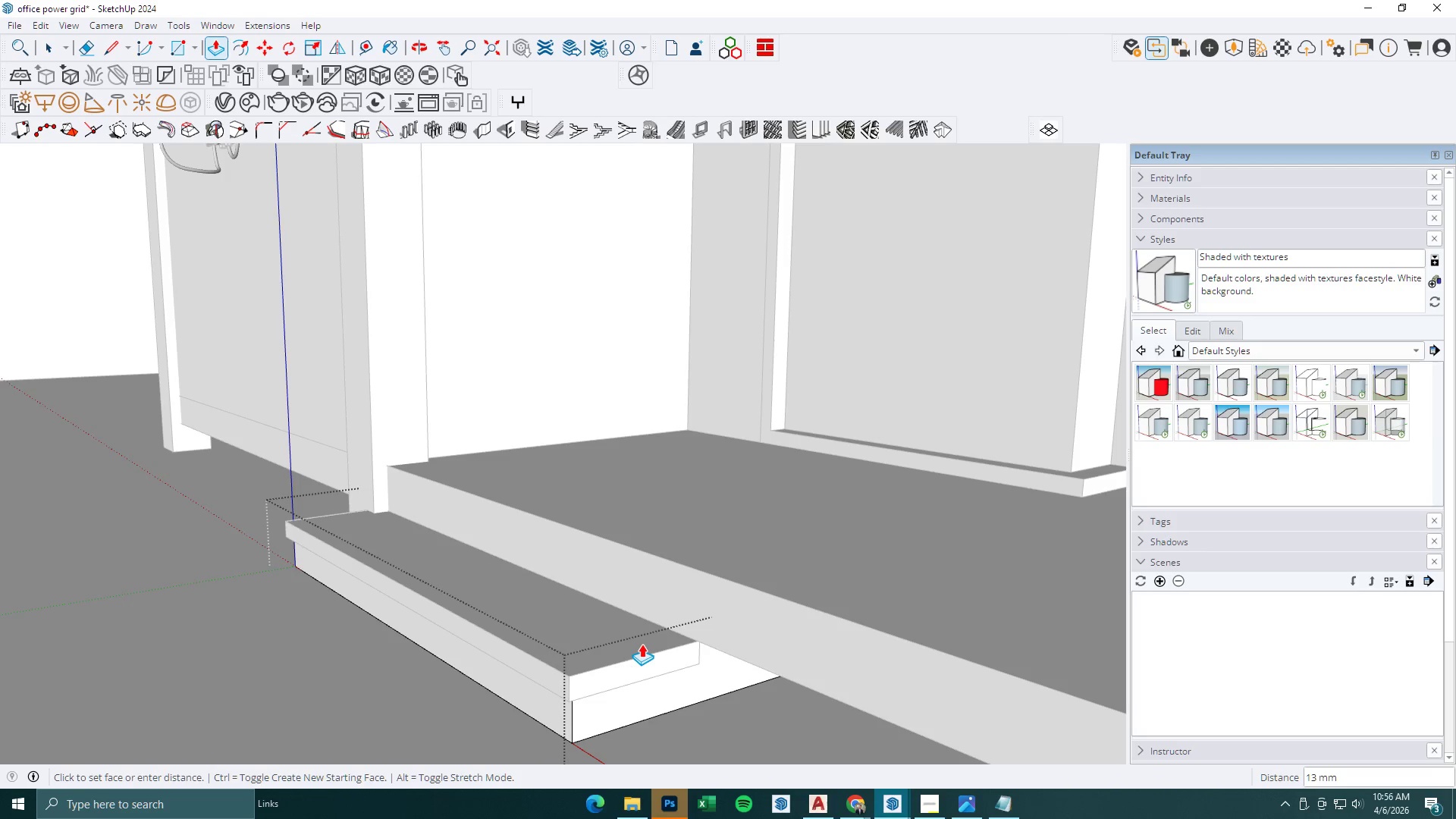 
left_click([642, 644])
 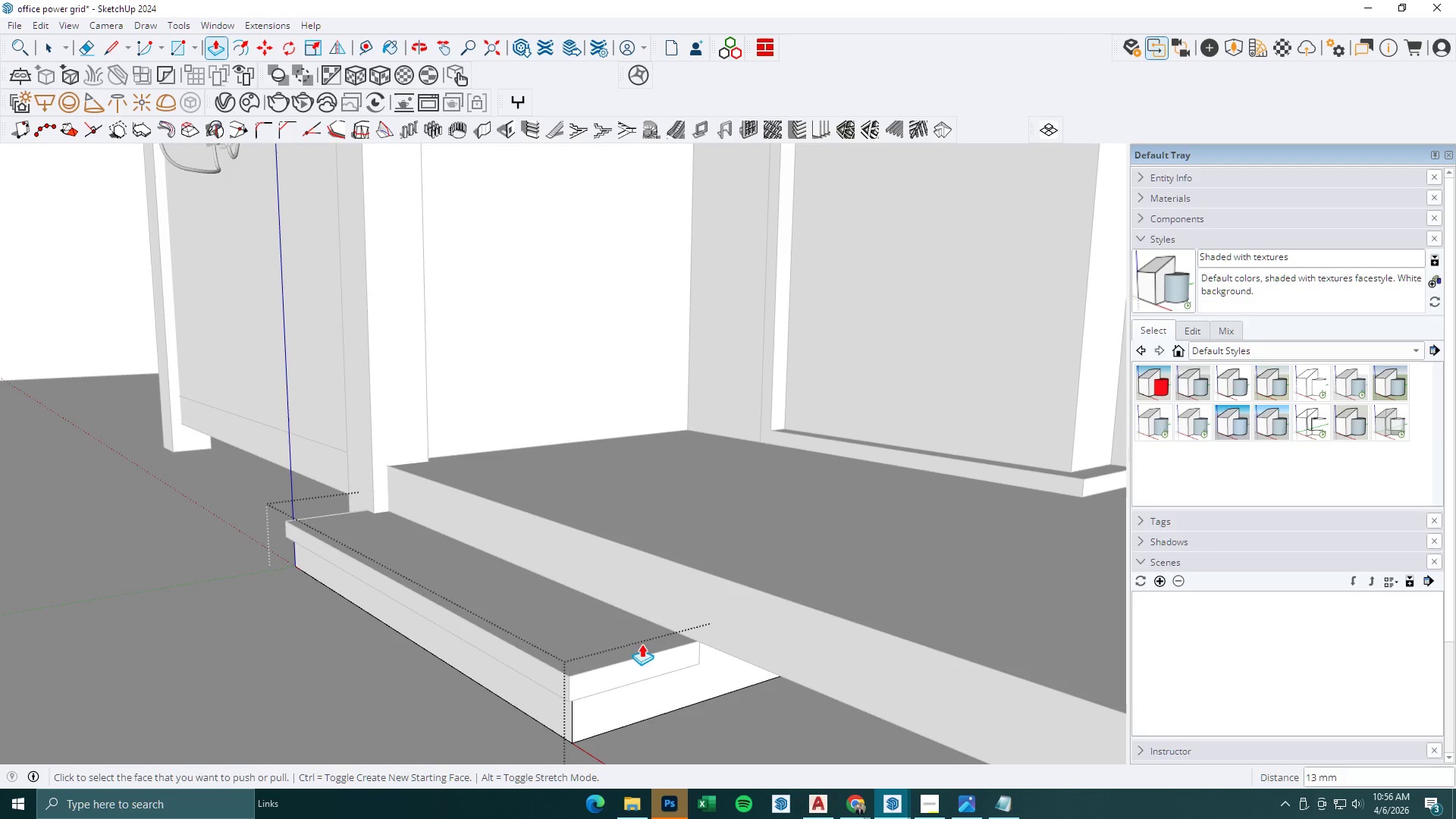 
key(Space)
 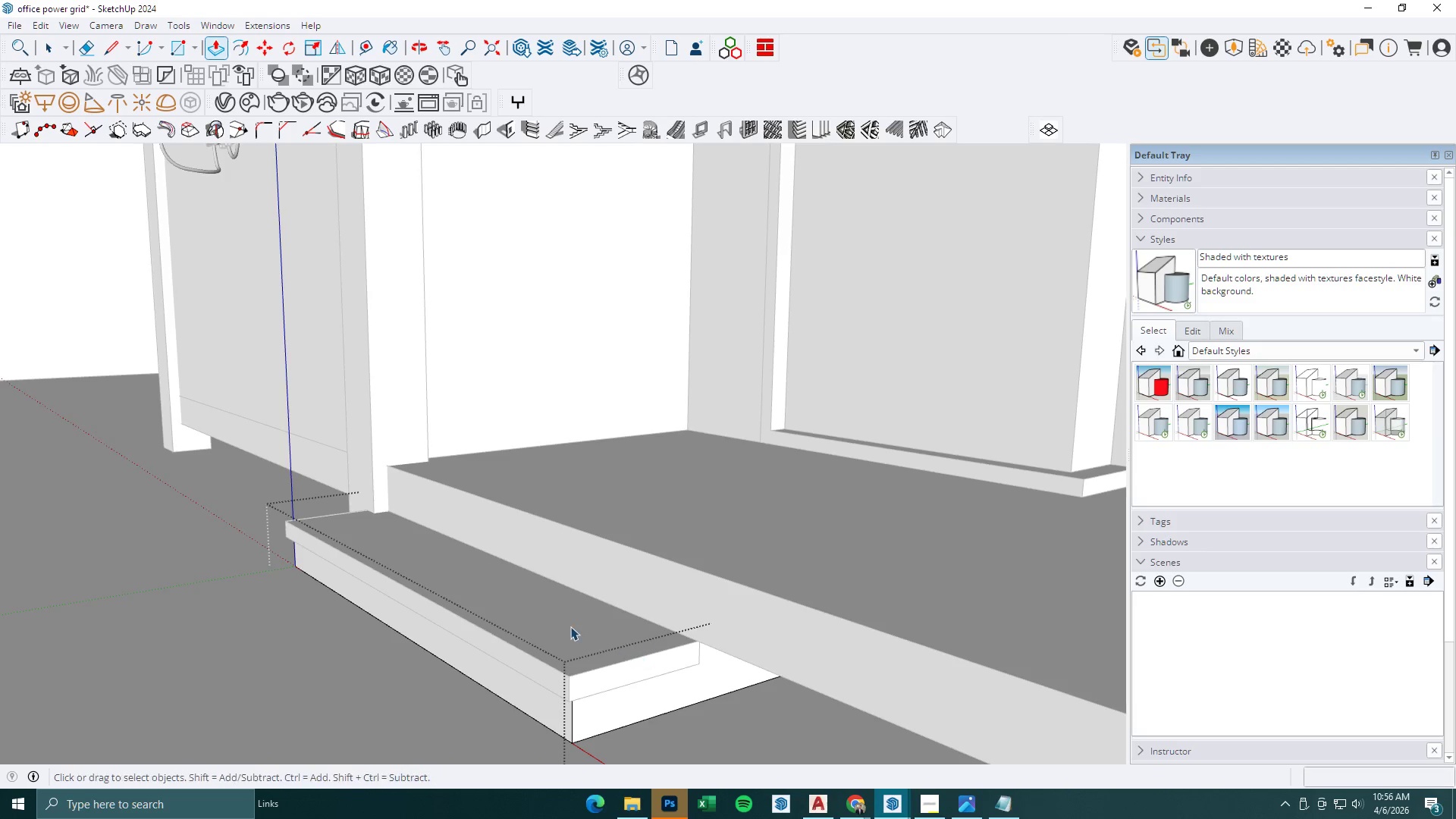 
key(Escape)
 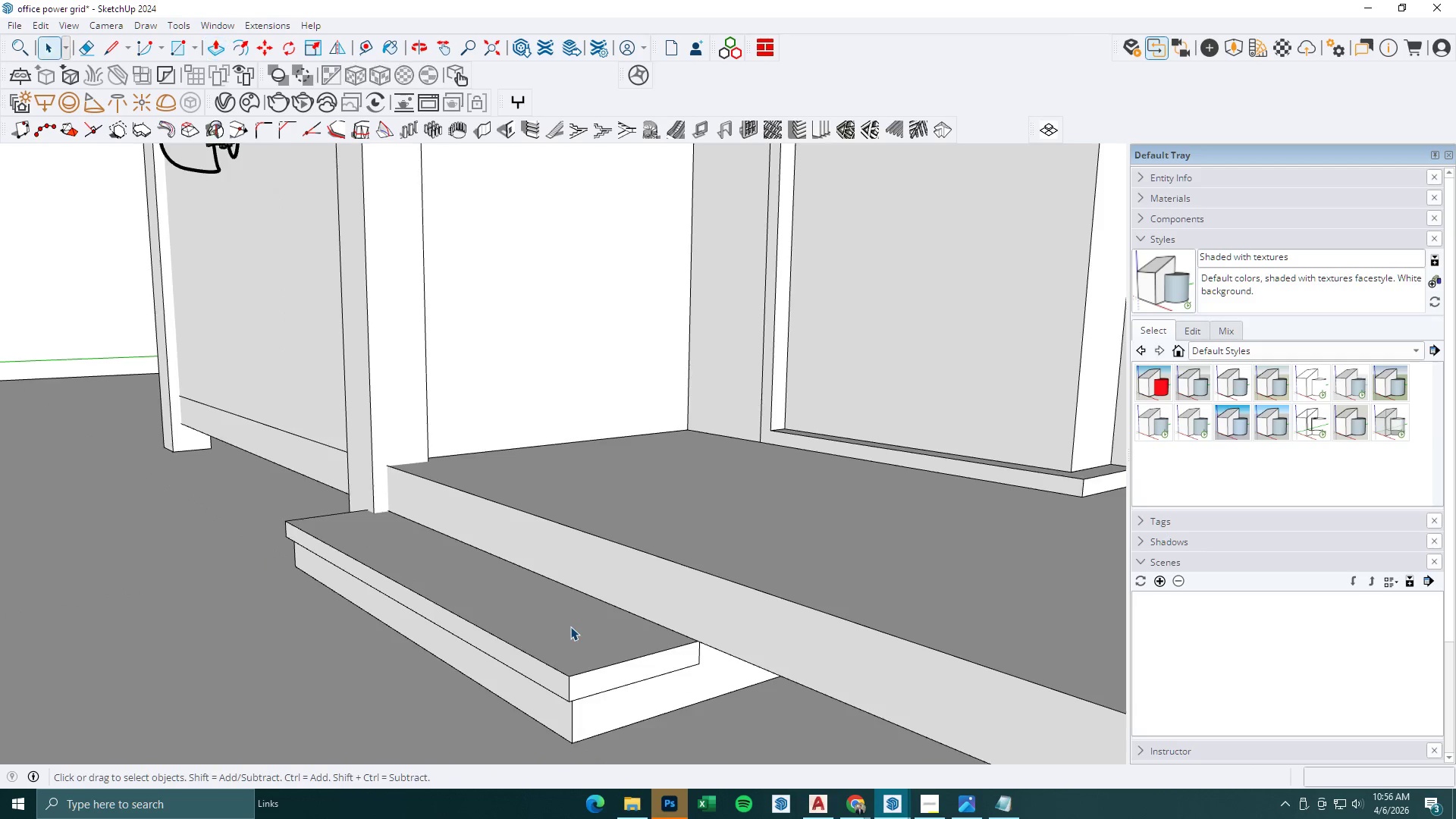 
key(Escape)
 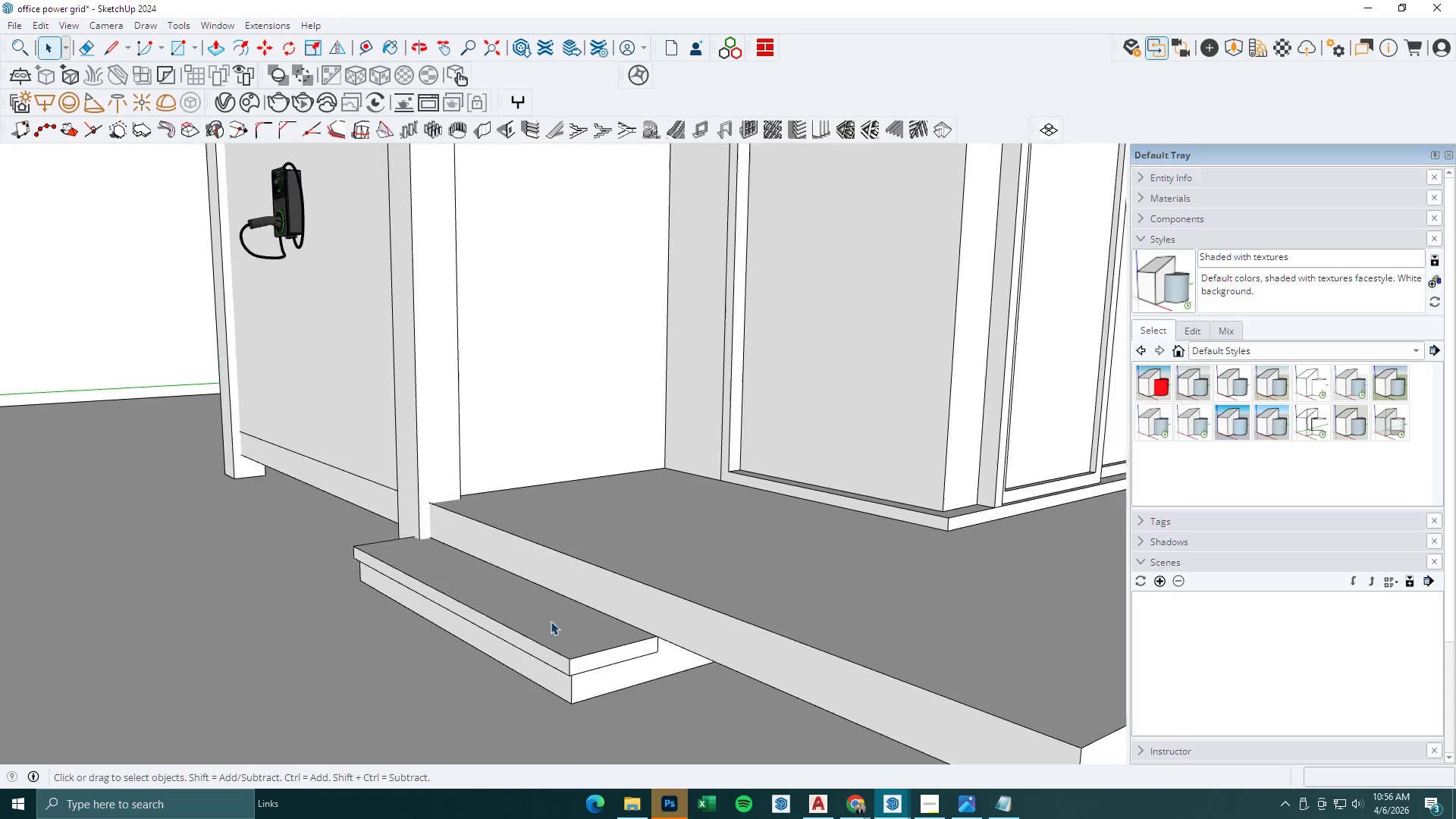 
key(Escape)
 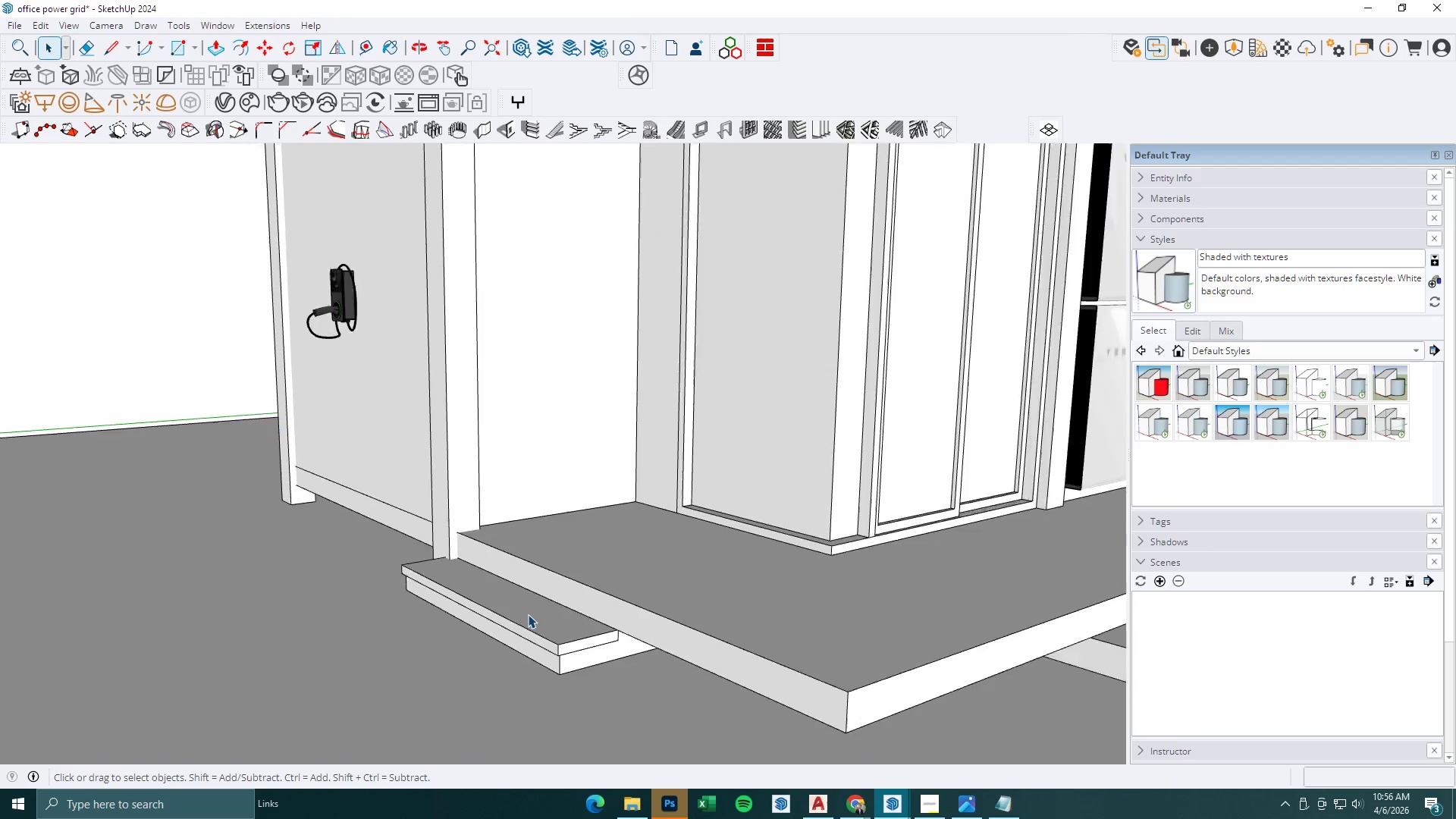 
key(Escape)
 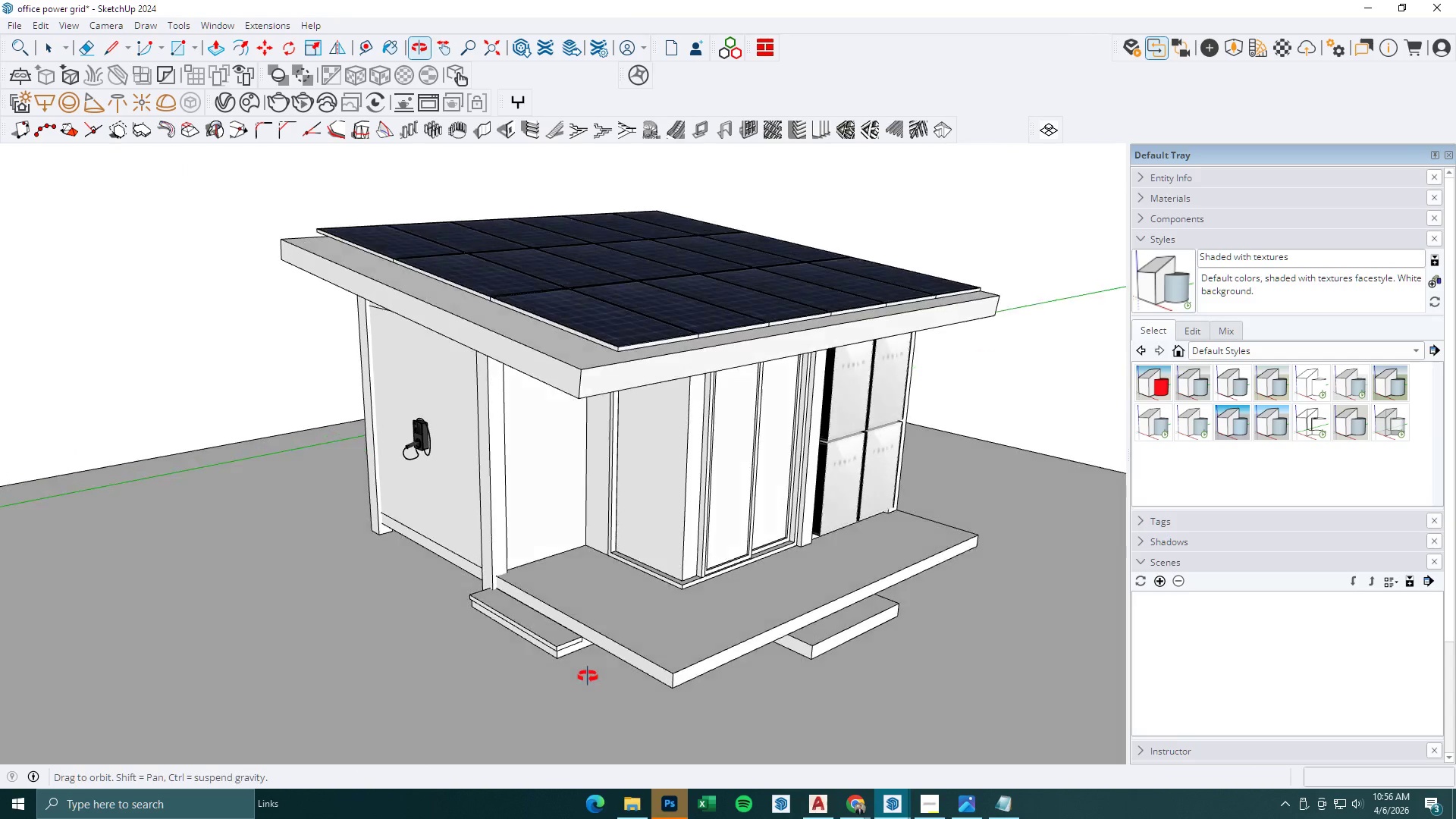 
scroll: coordinate [528, 614], scroll_direction: down, amount: 16.0
 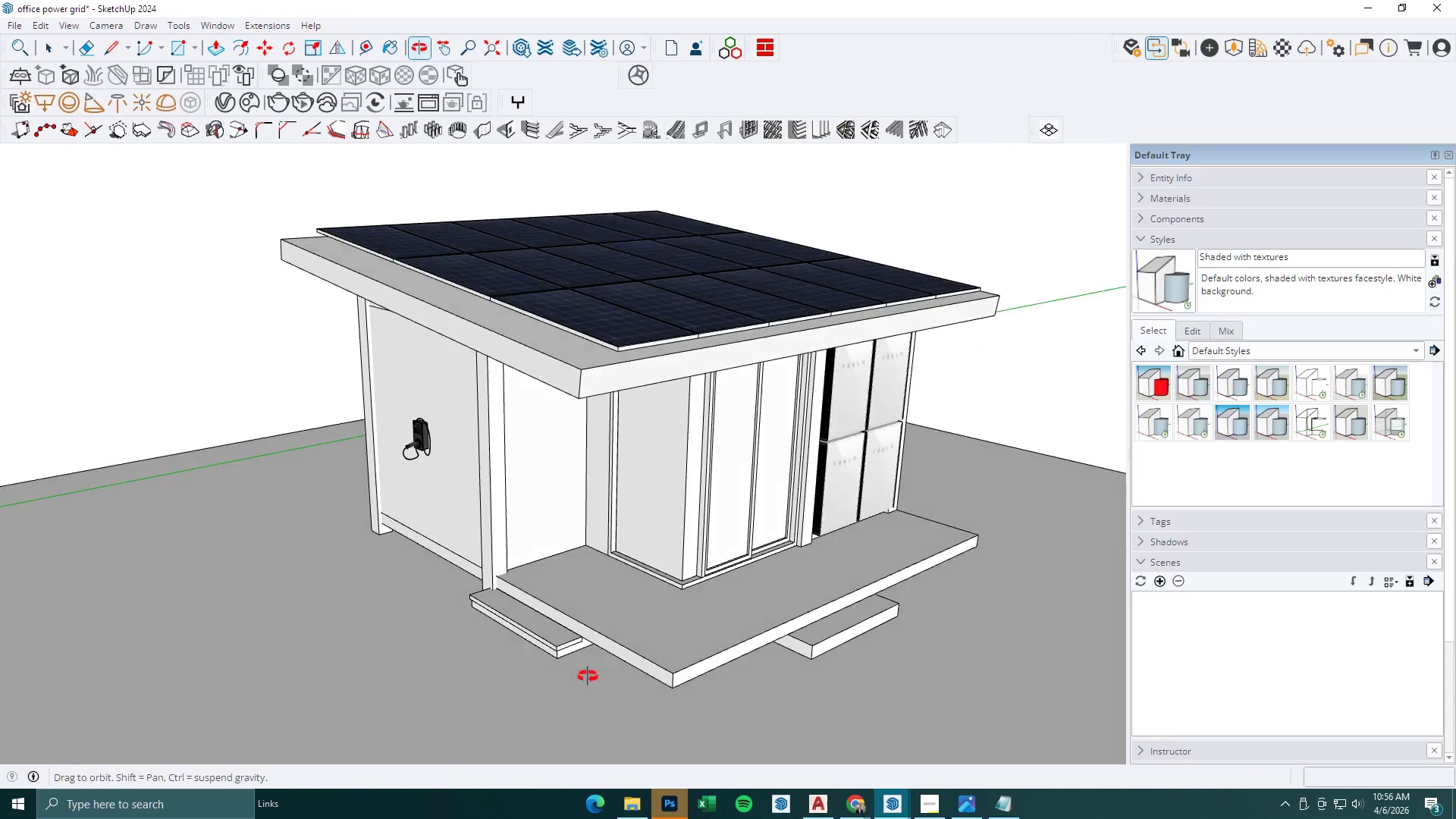 
scroll: coordinate [879, 648], scroll_direction: up, amount: 4.0
 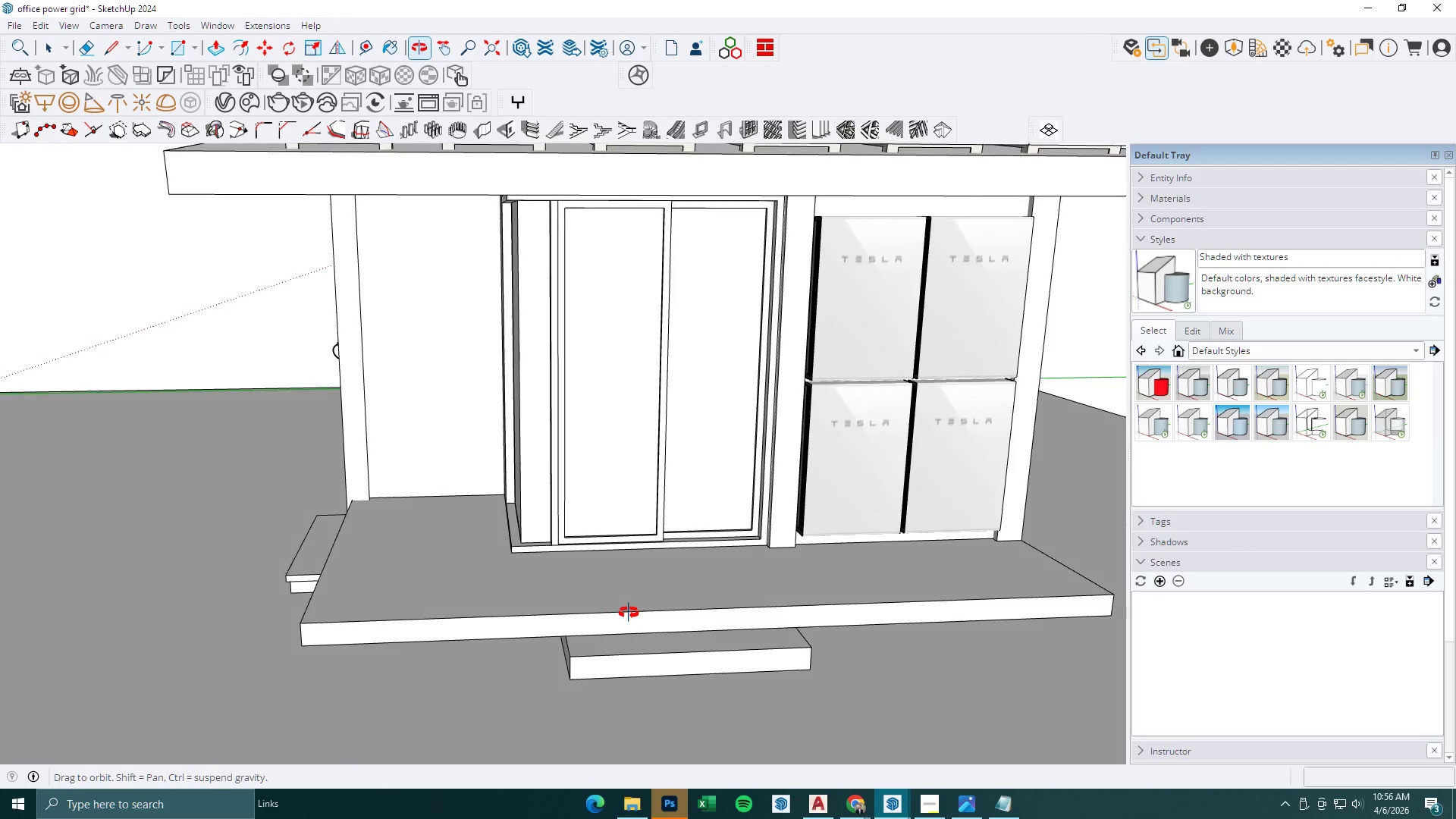 
key(R)
 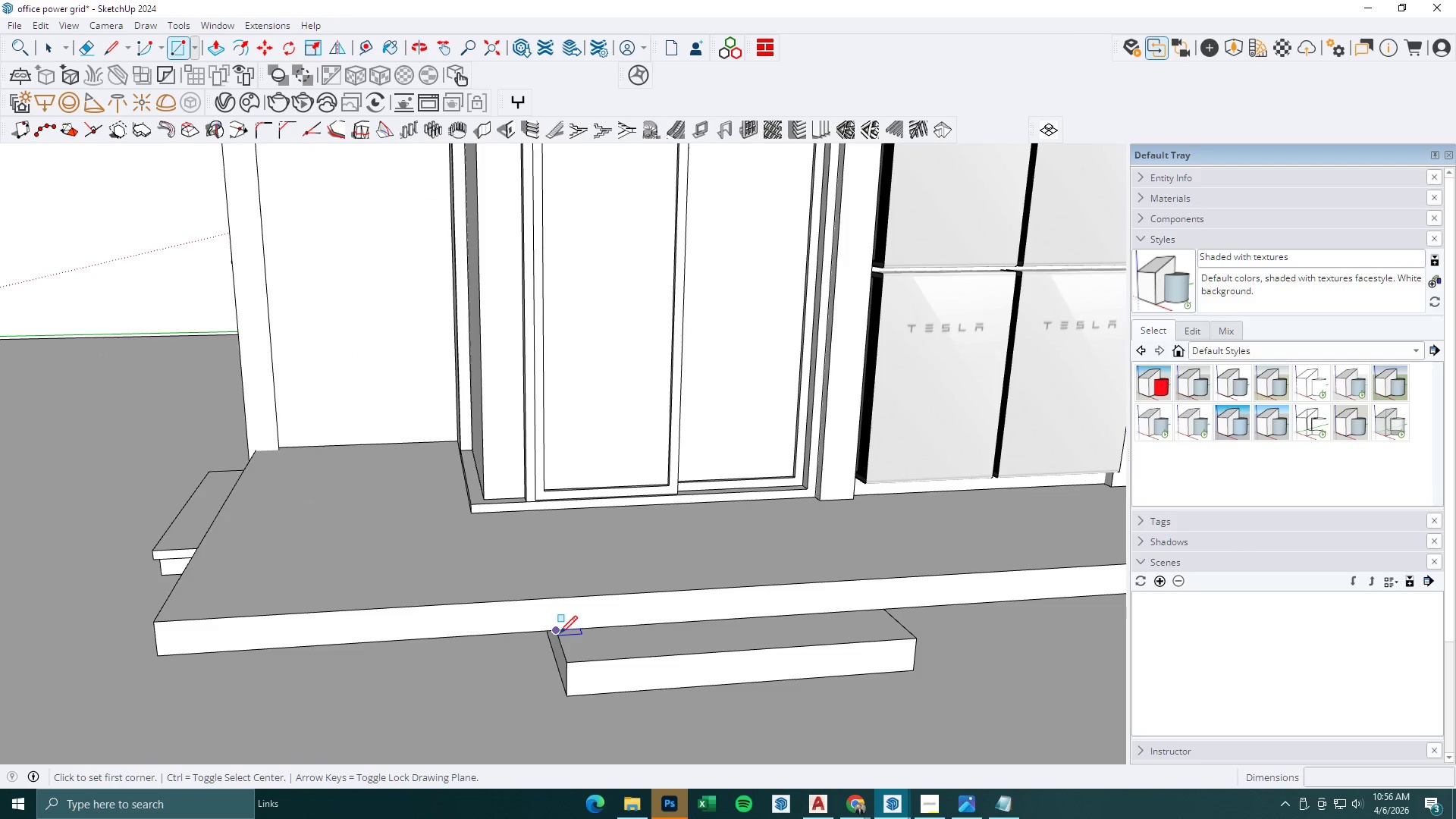 
scroll: coordinate [638, 670], scroll_direction: up, amount: 4.0
 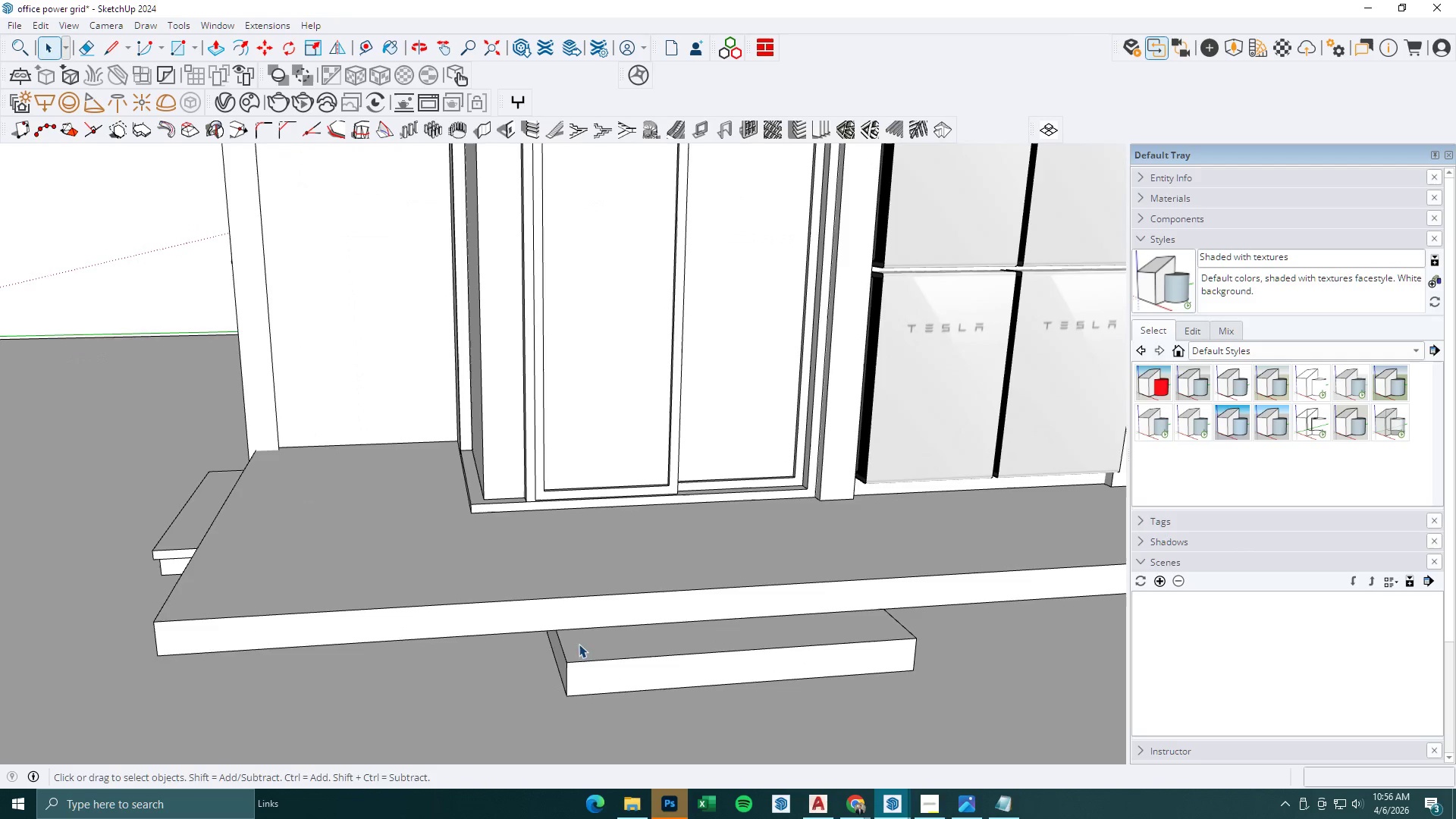 
left_click([560, 633])
 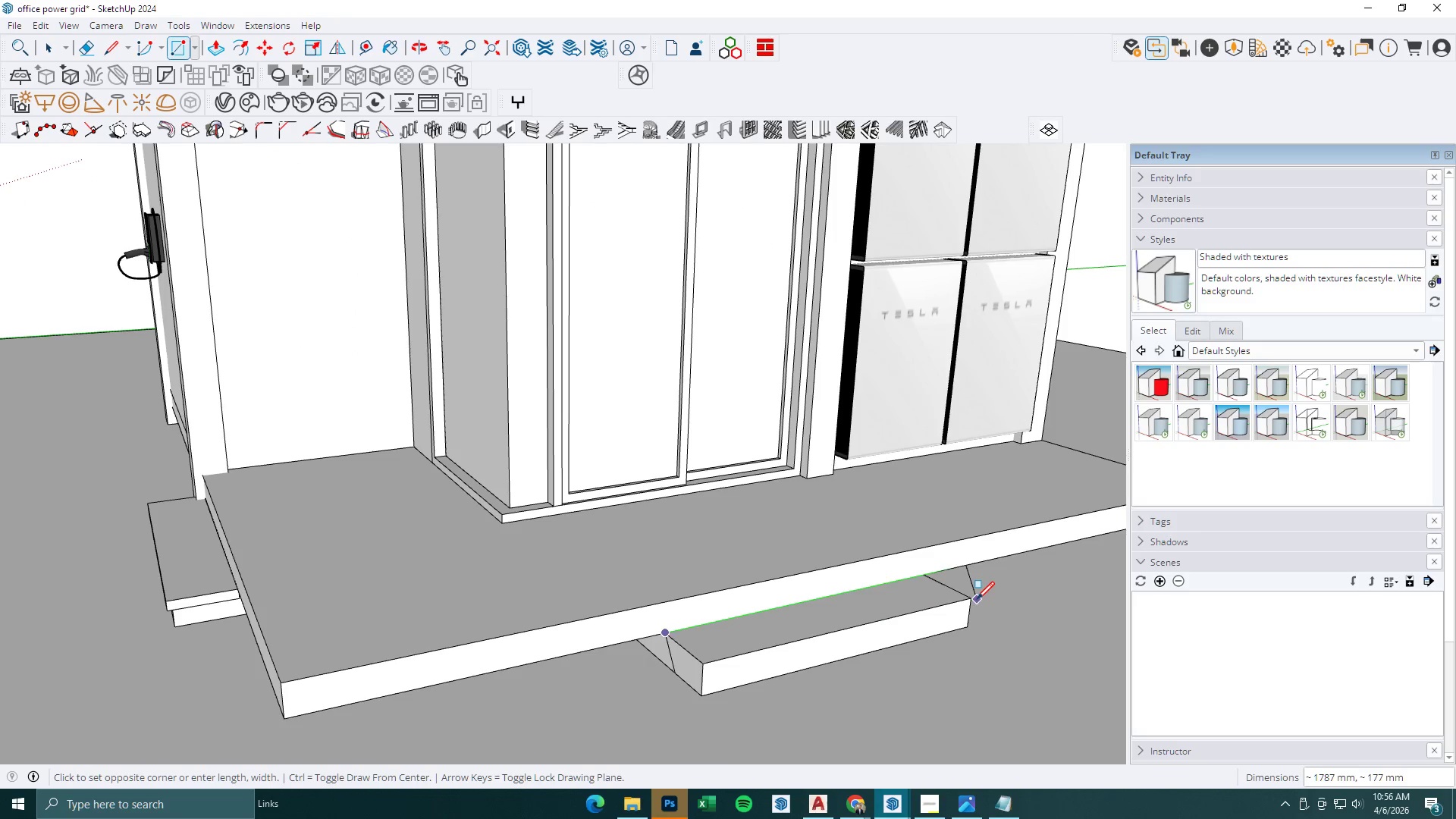 
left_click([972, 598])
 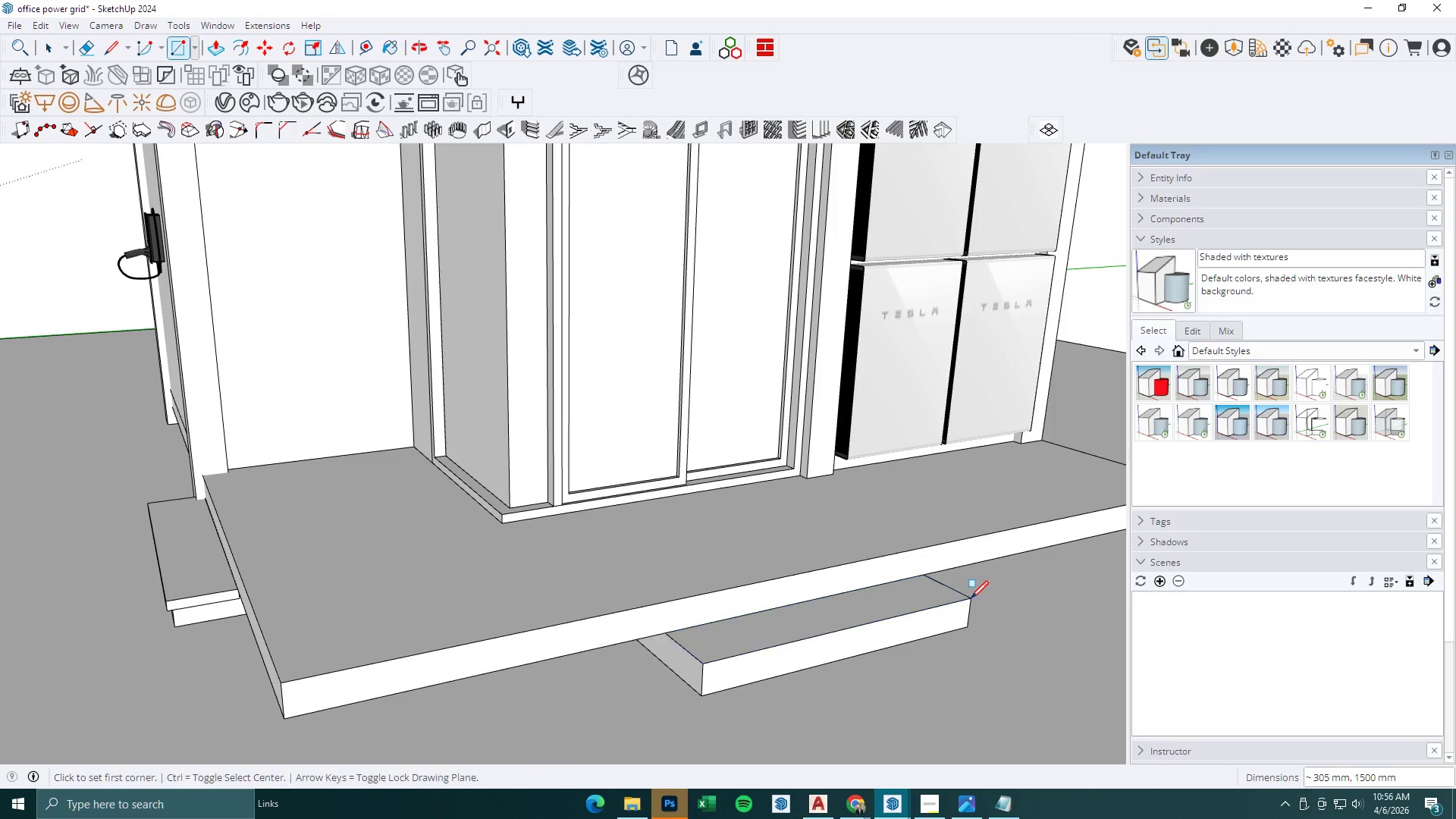 
key(P)
 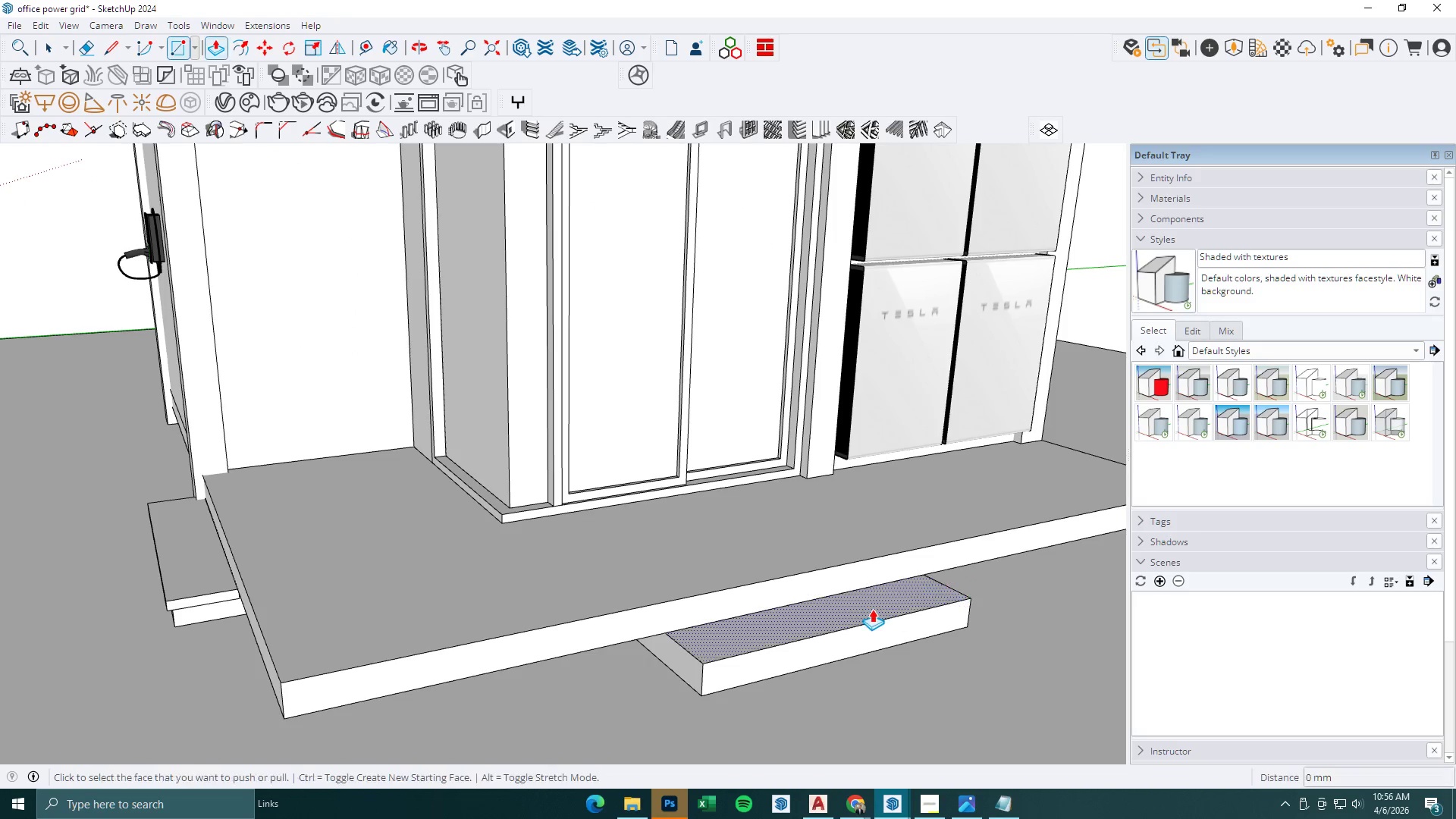 
double_click([872, 609])
 